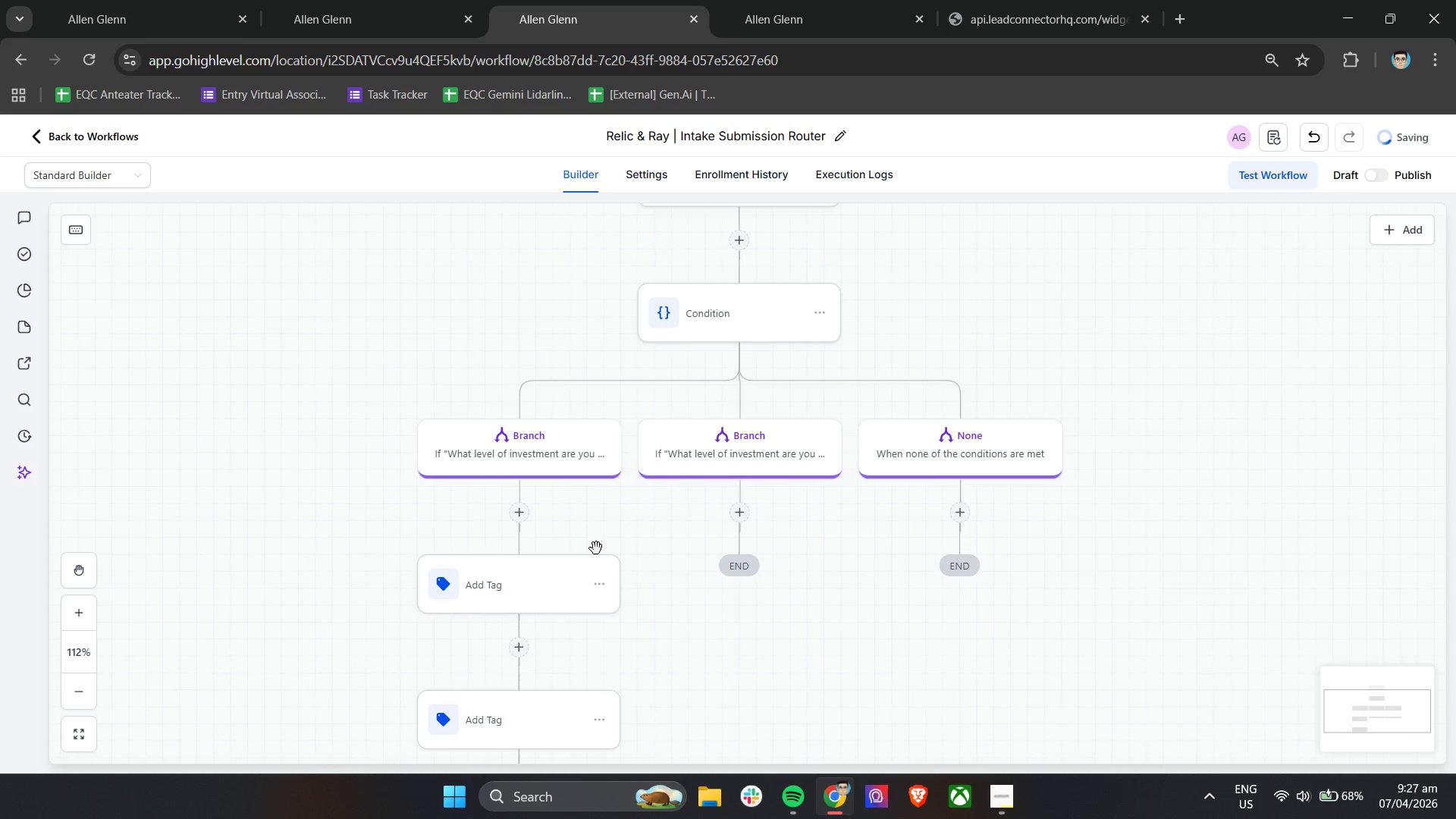 
scroll: coordinate [596, 548], scroll_direction: down, amount: 3.0
 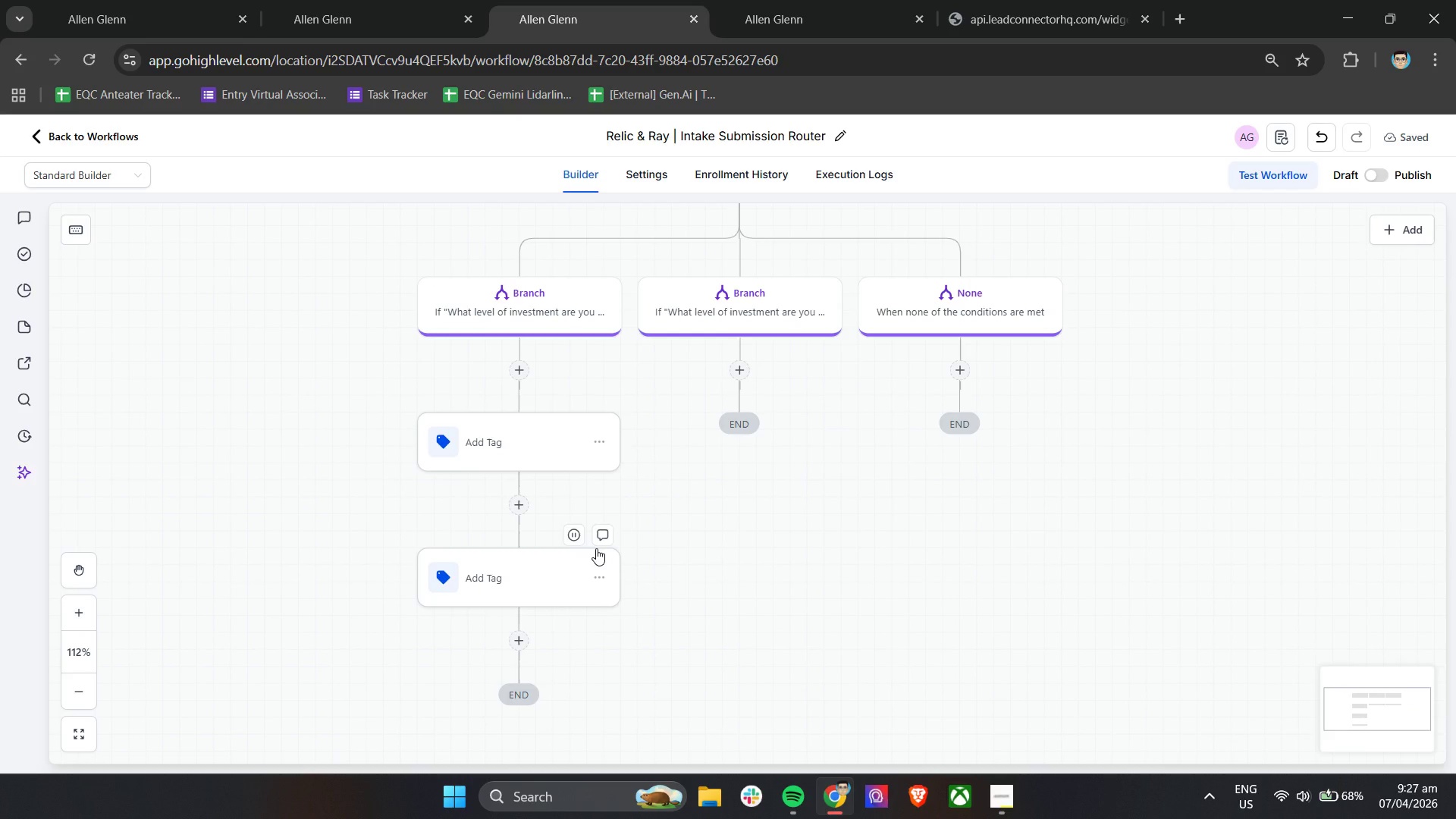 
wait(13.46)
 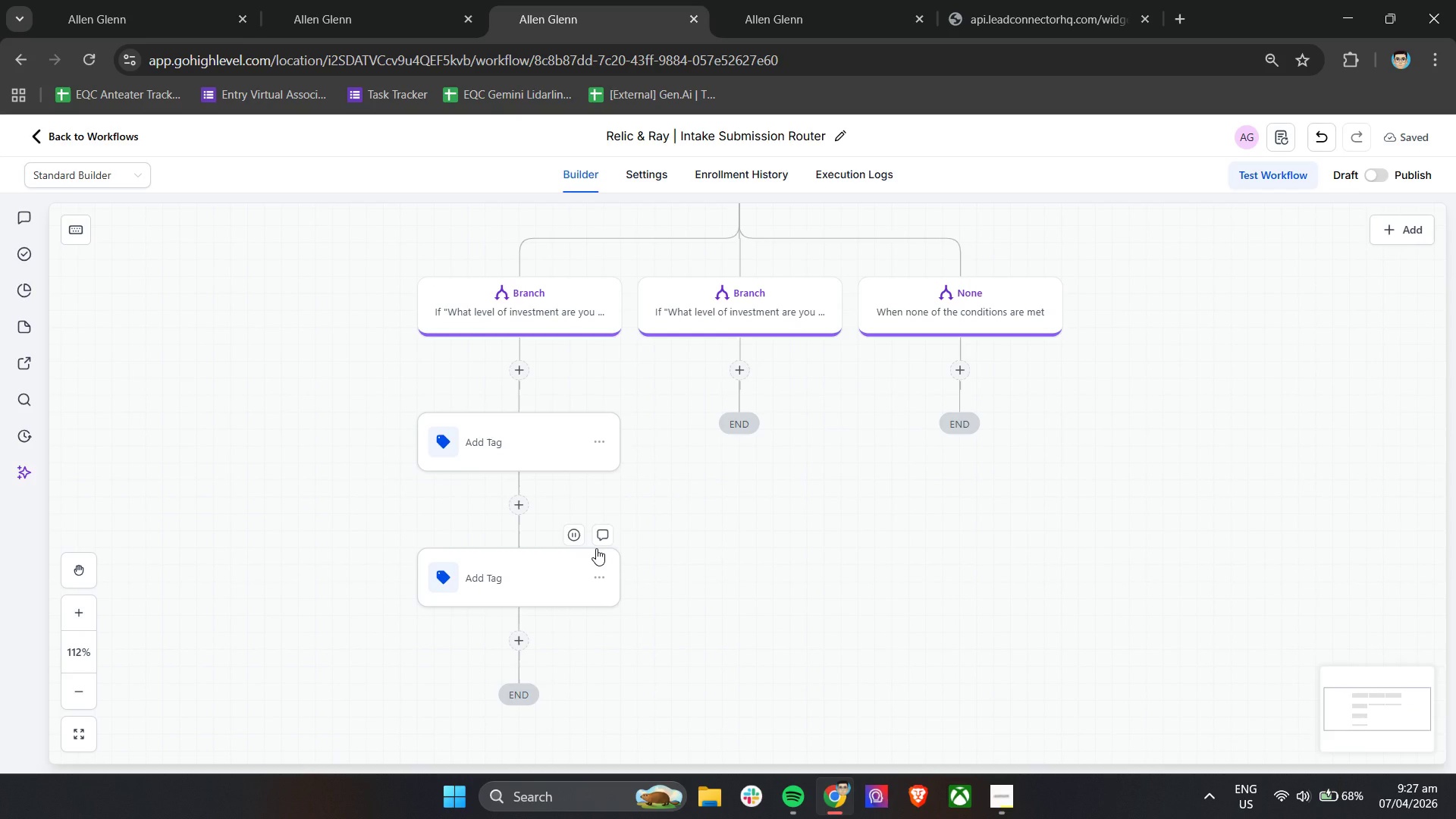 
type(se)
 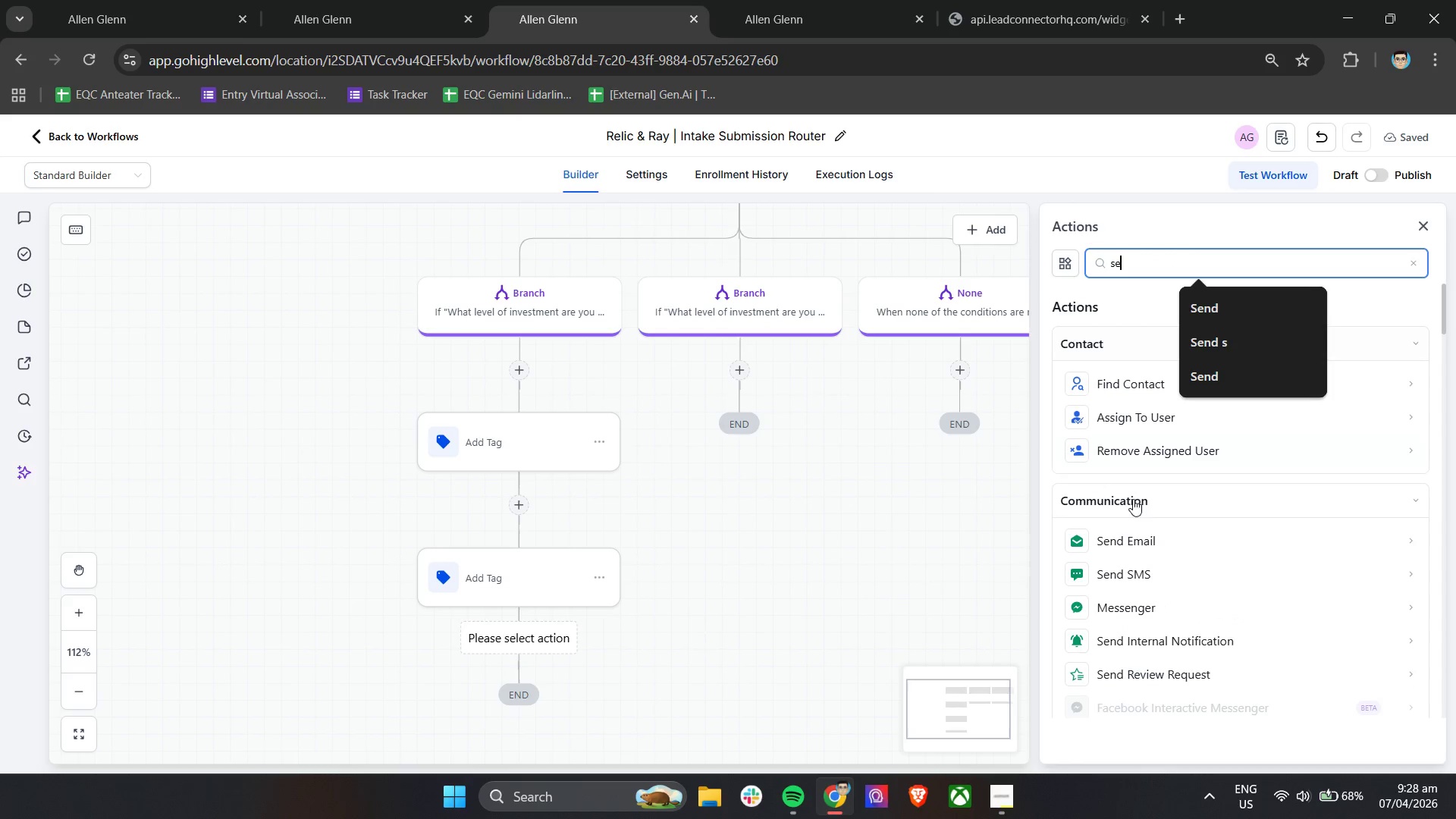 
left_click([1144, 543])
 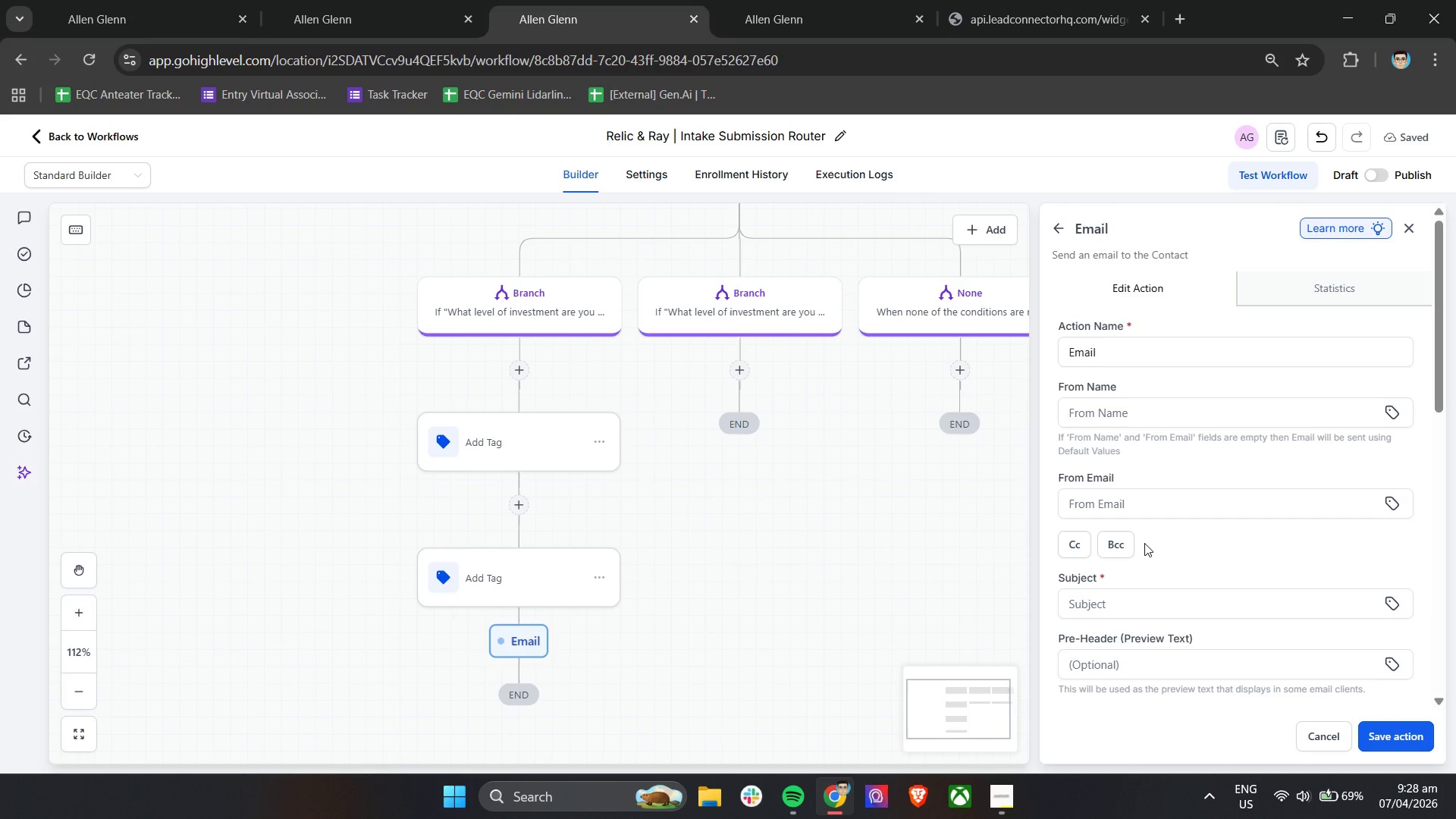 
wait(42.2)
 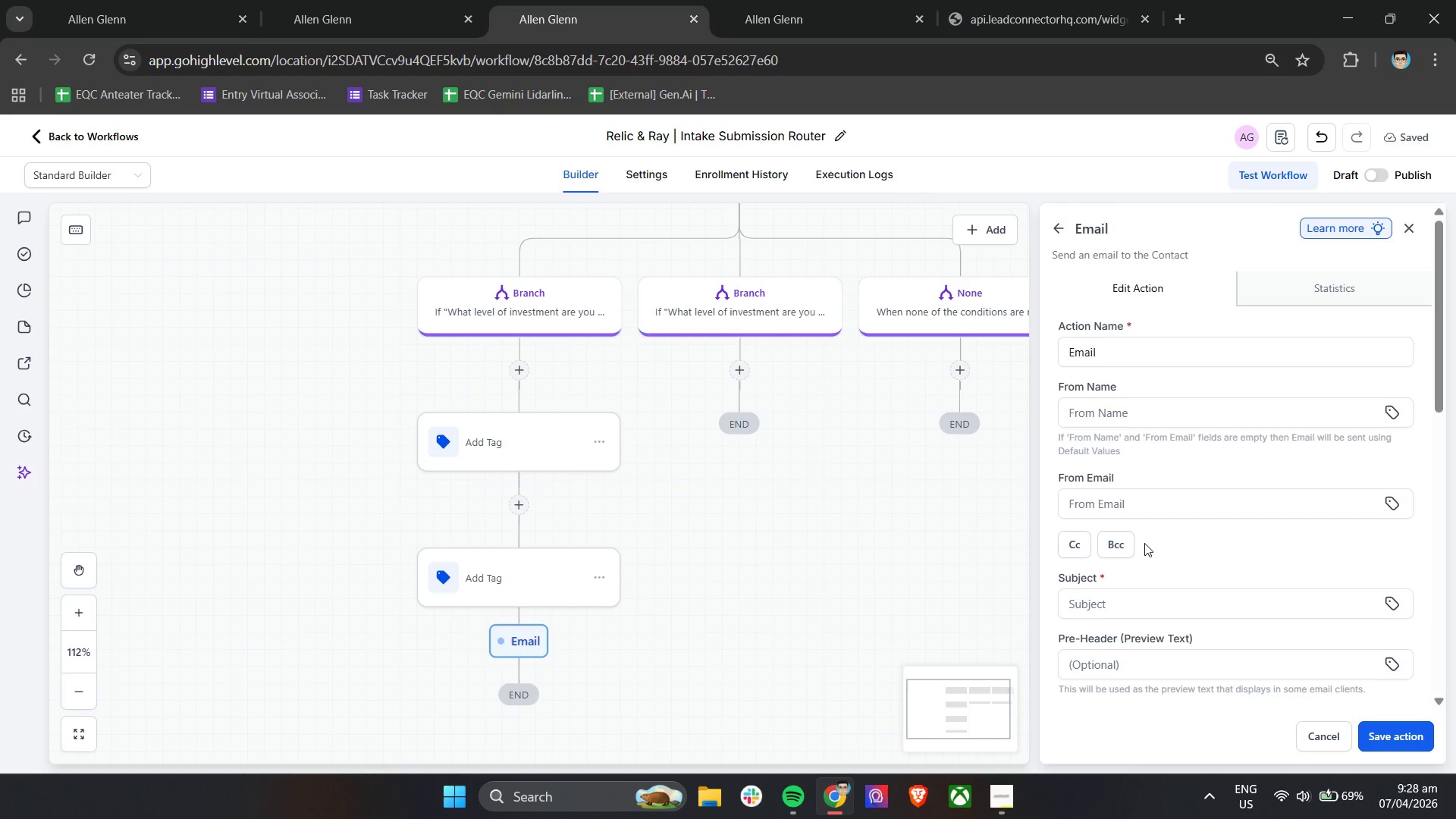 
scroll: coordinate [1108, 538], scroll_direction: down, amount: 2.0
 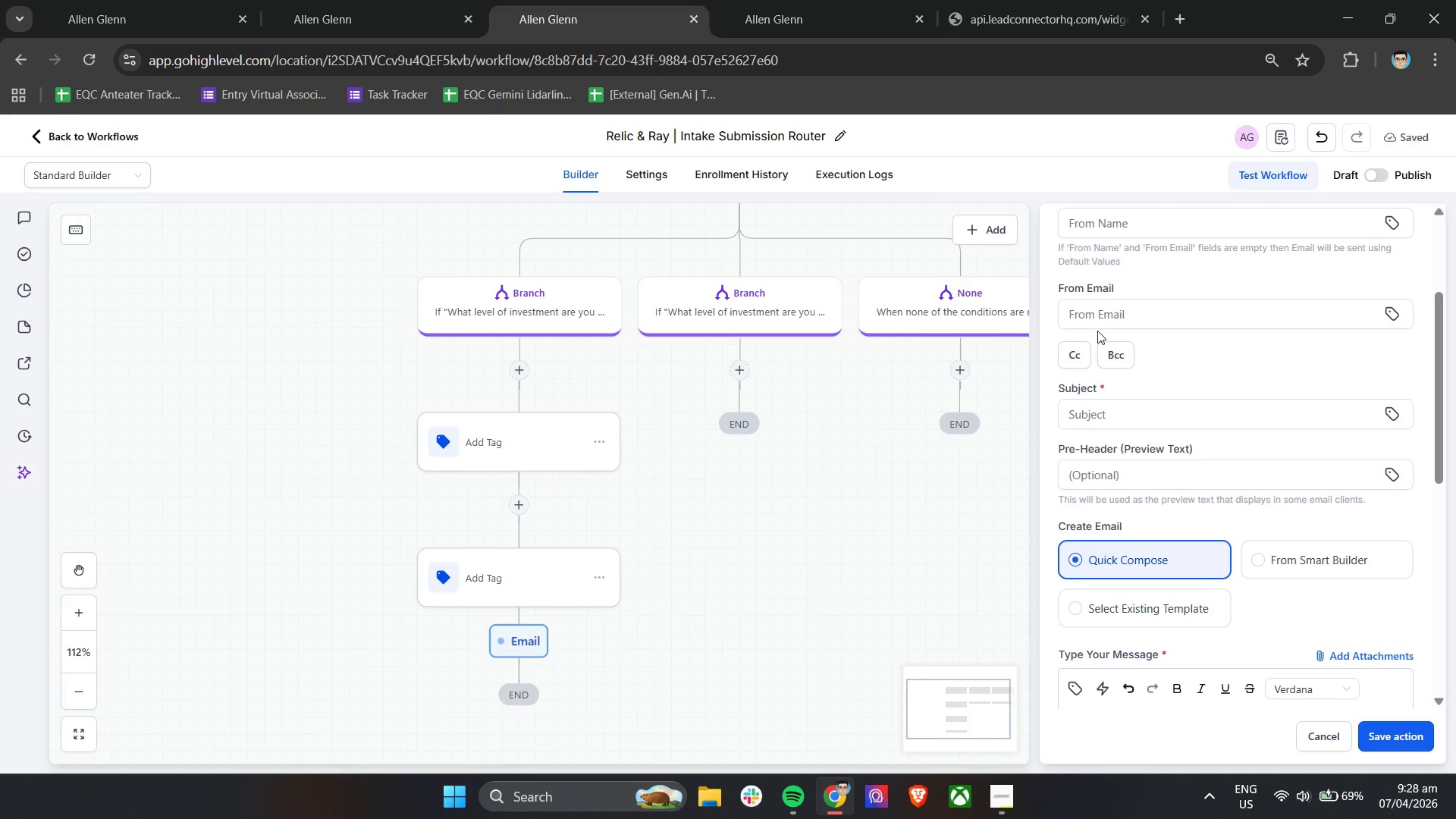 
scroll: coordinate [1252, 368], scroll_direction: up, amount: 2.0
 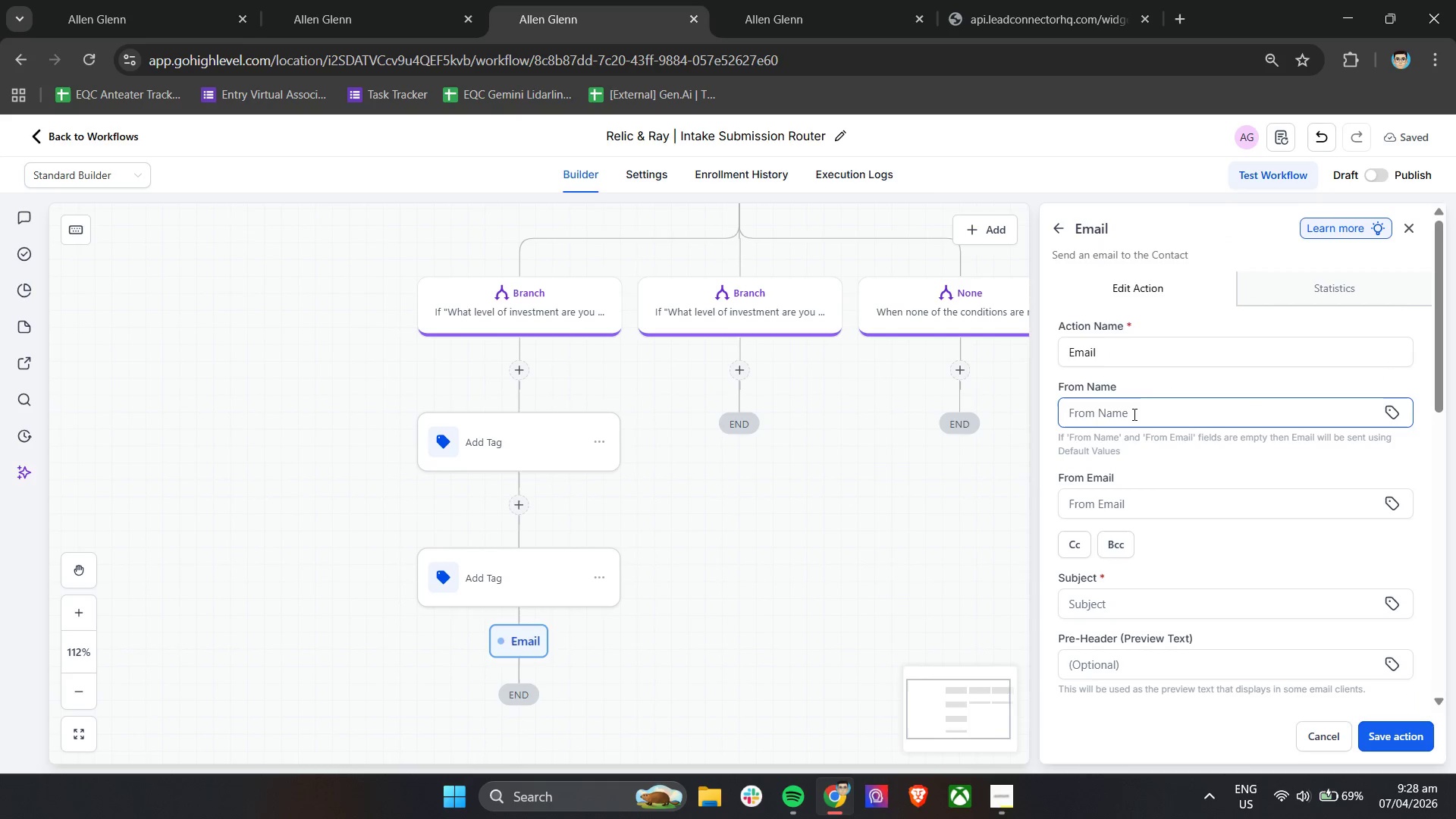 
left_click([1144, 354])
 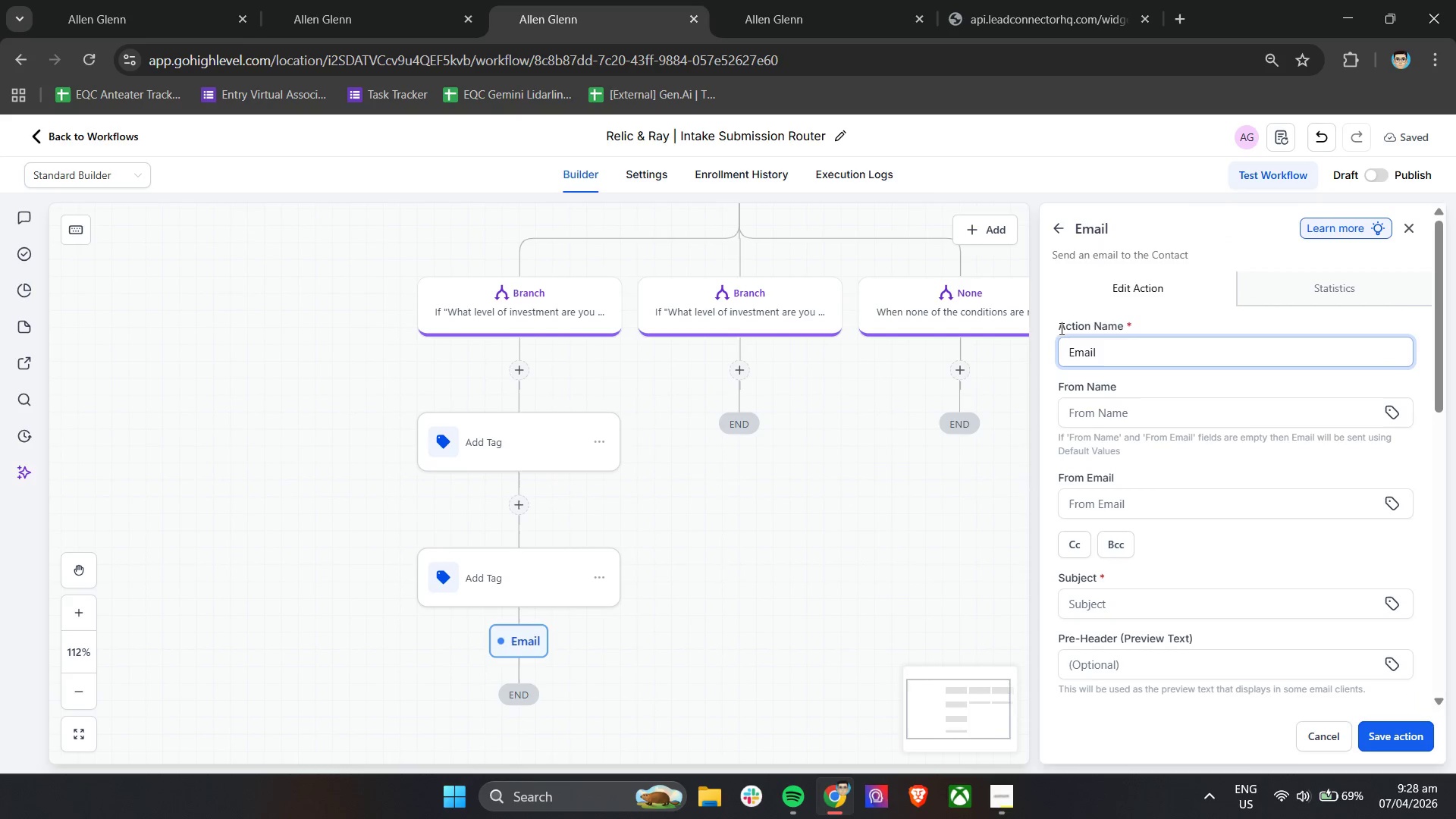 
left_click([1060, 306])
 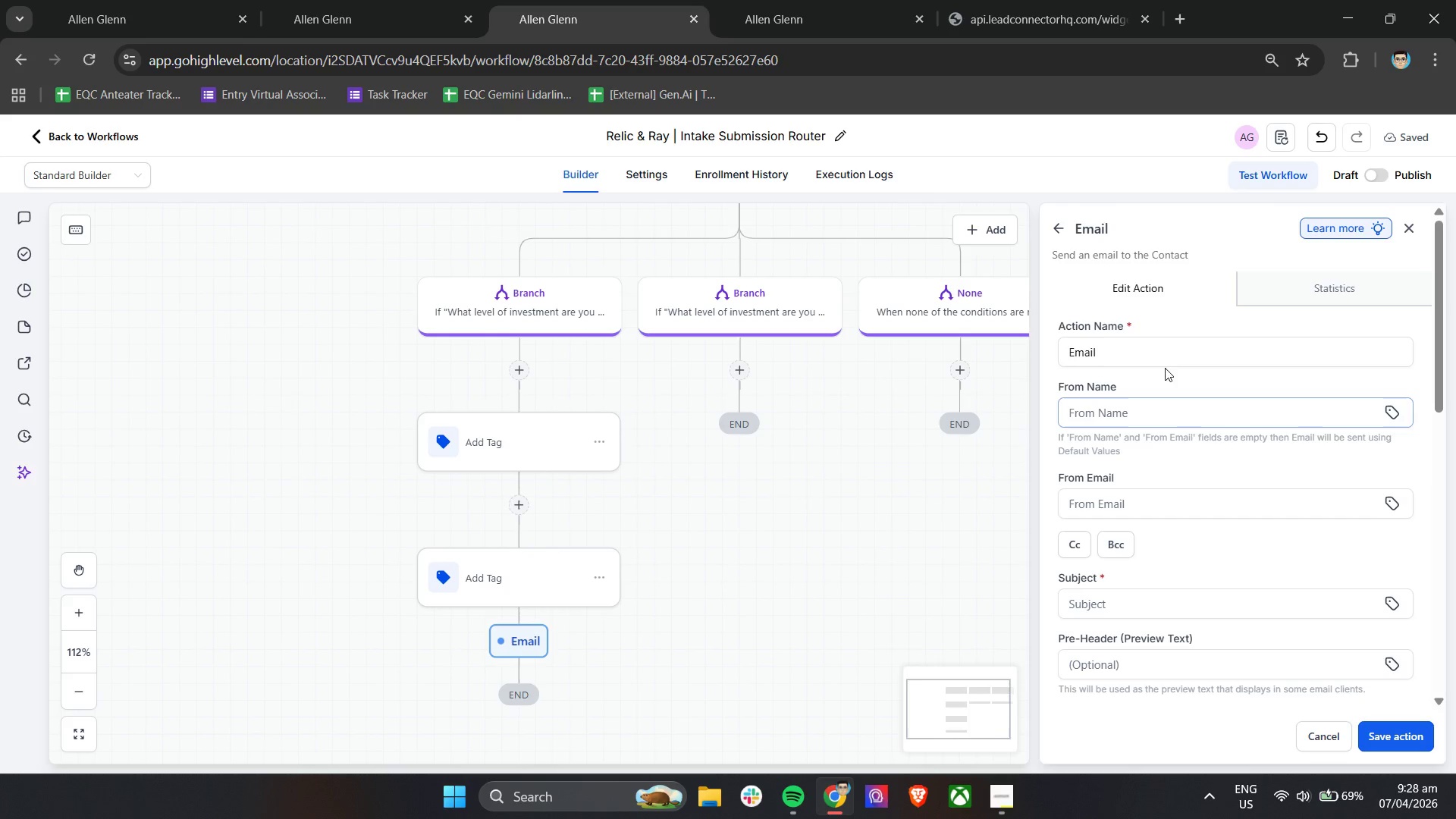 
left_click([1147, 399])
 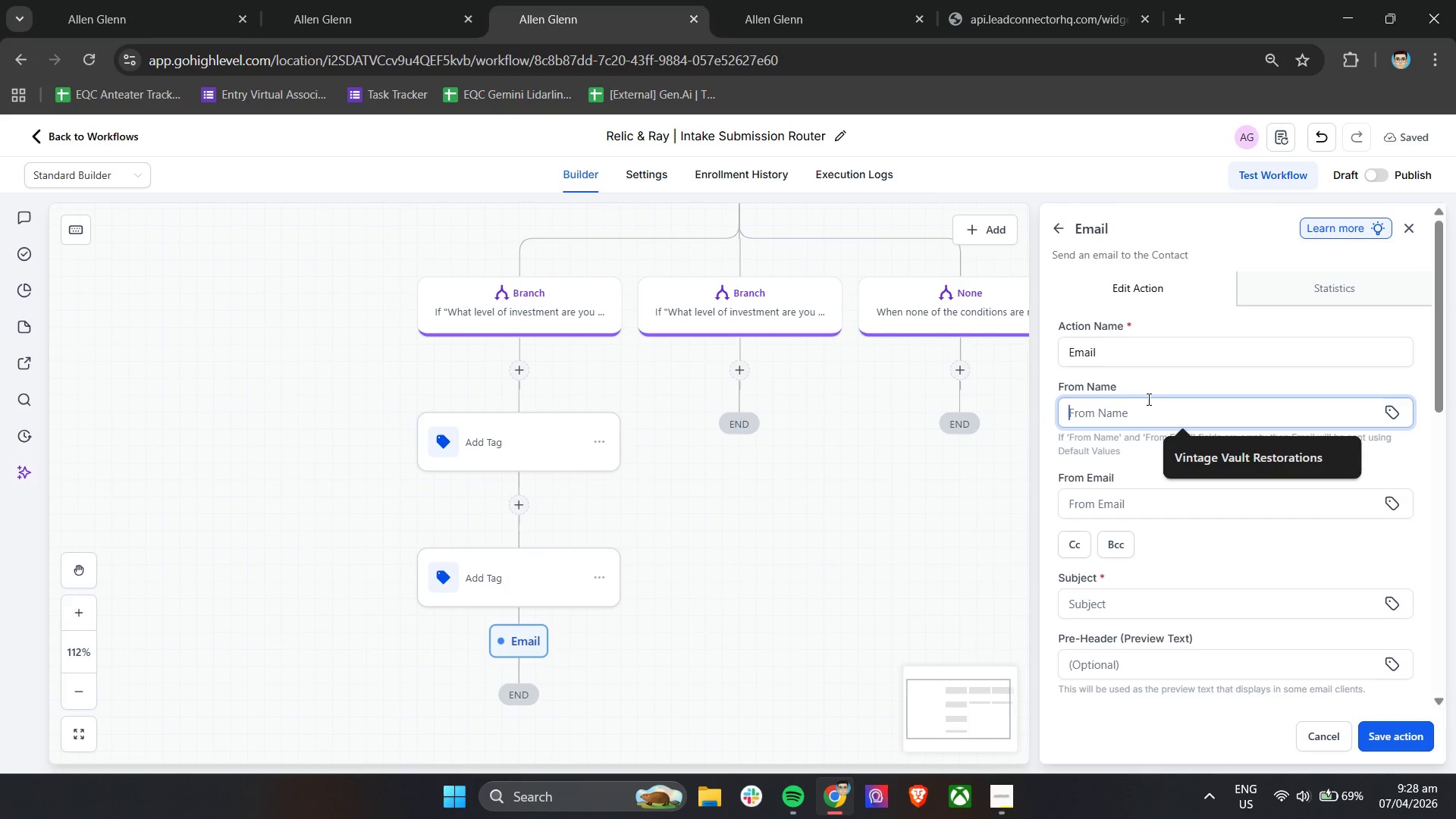 
type(Relic & Ray)
 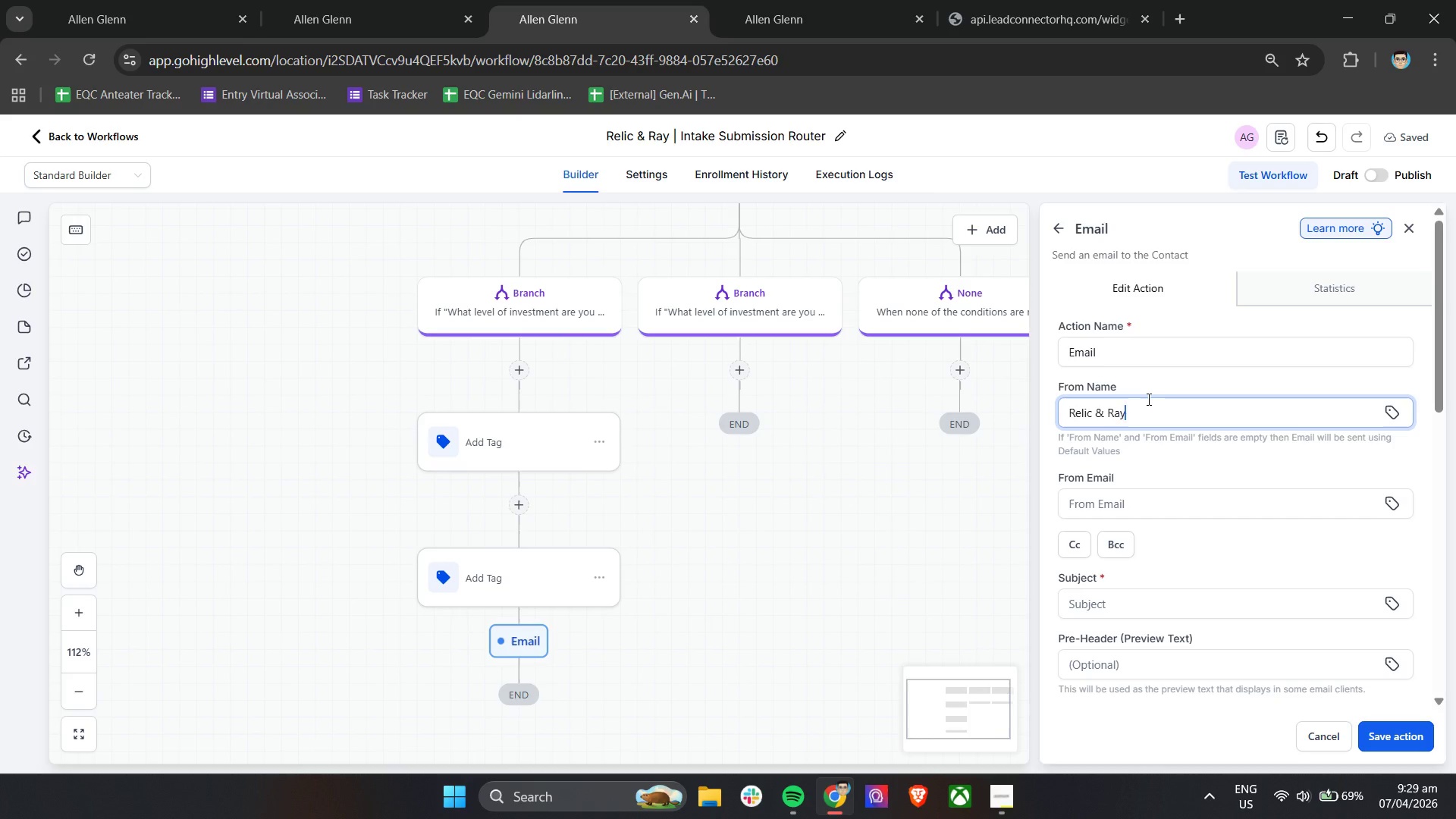 
left_click([1055, 466])
 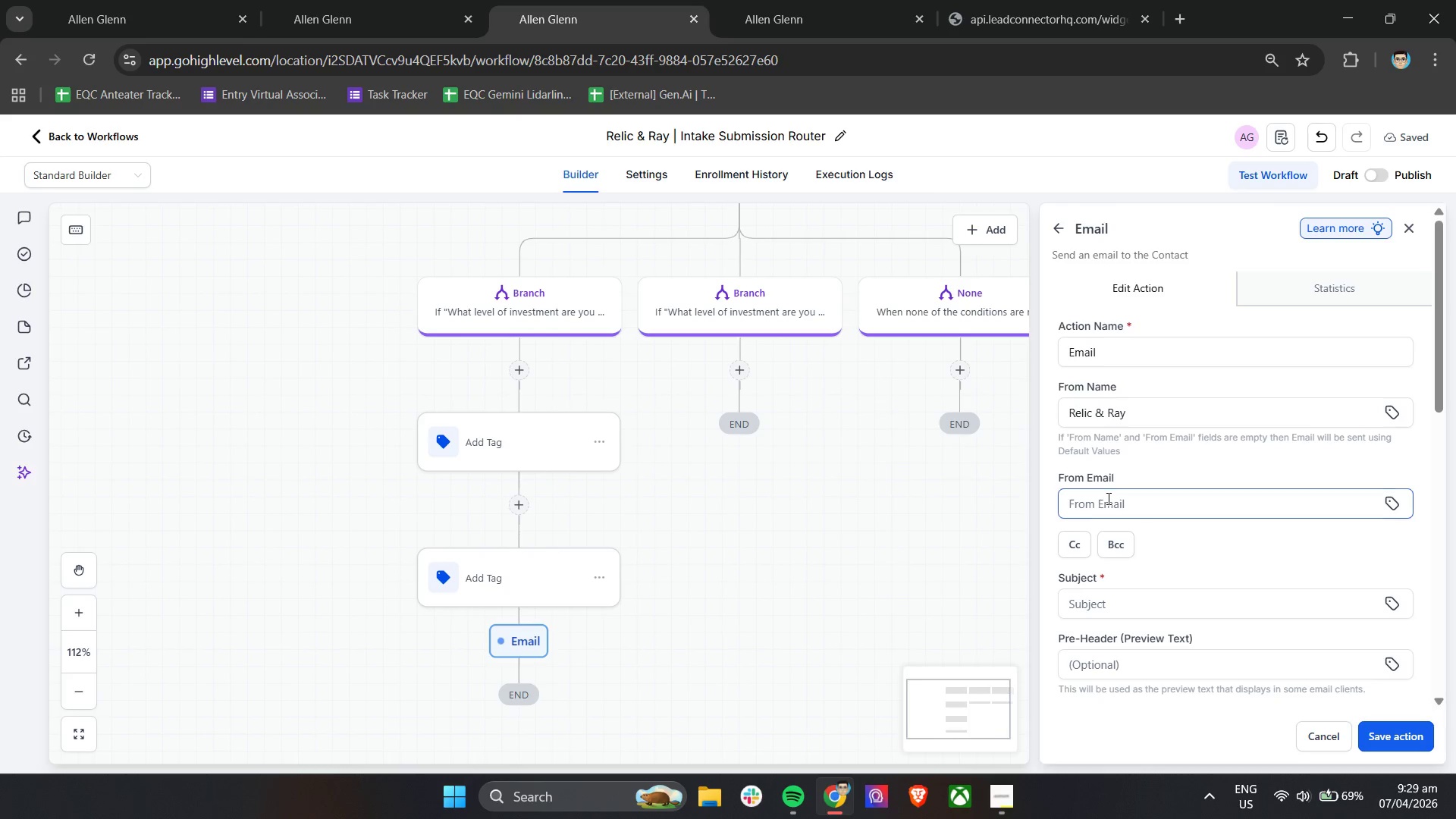 
left_click([1107, 498])
 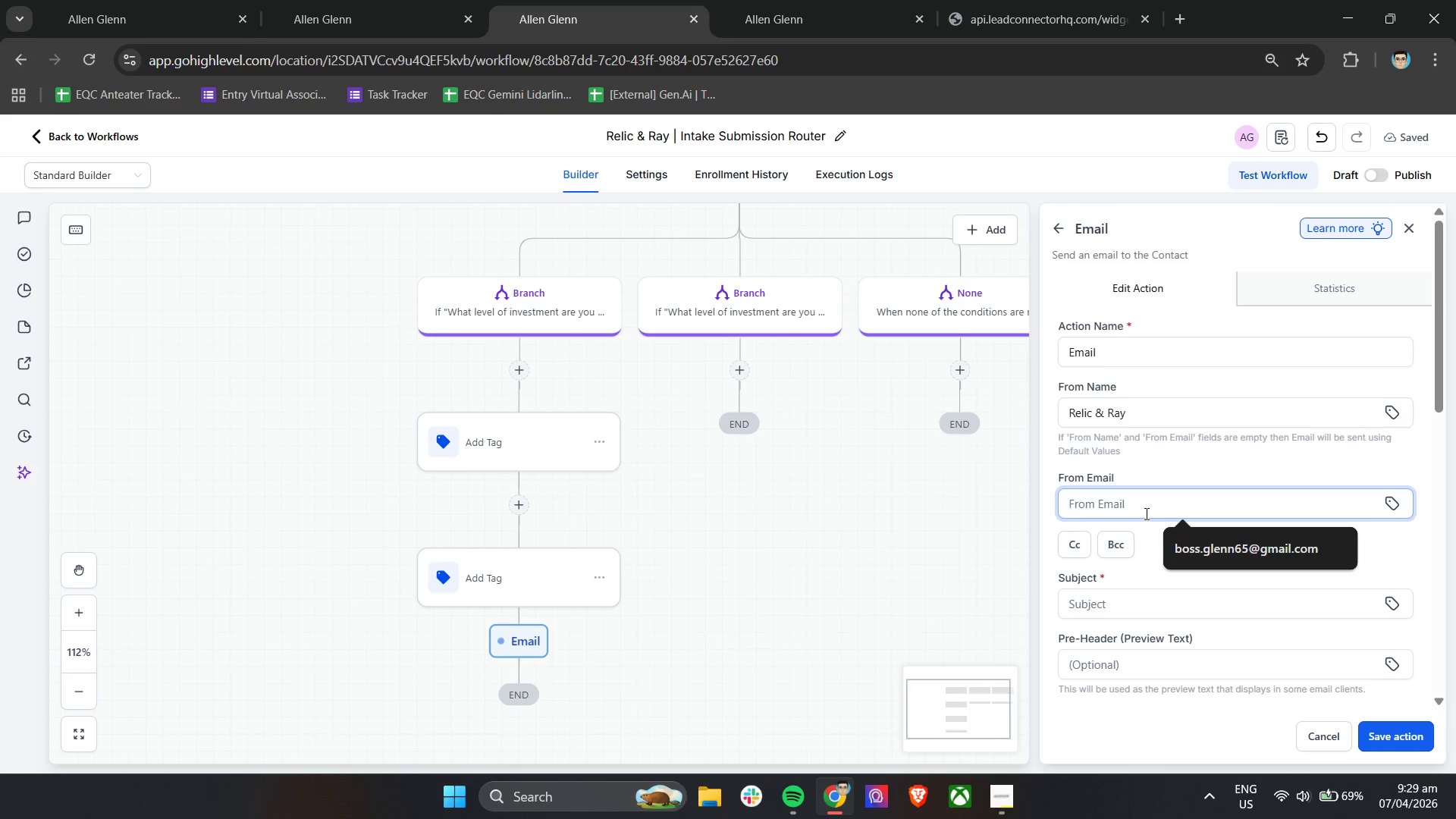 
left_click([1188, 542])
 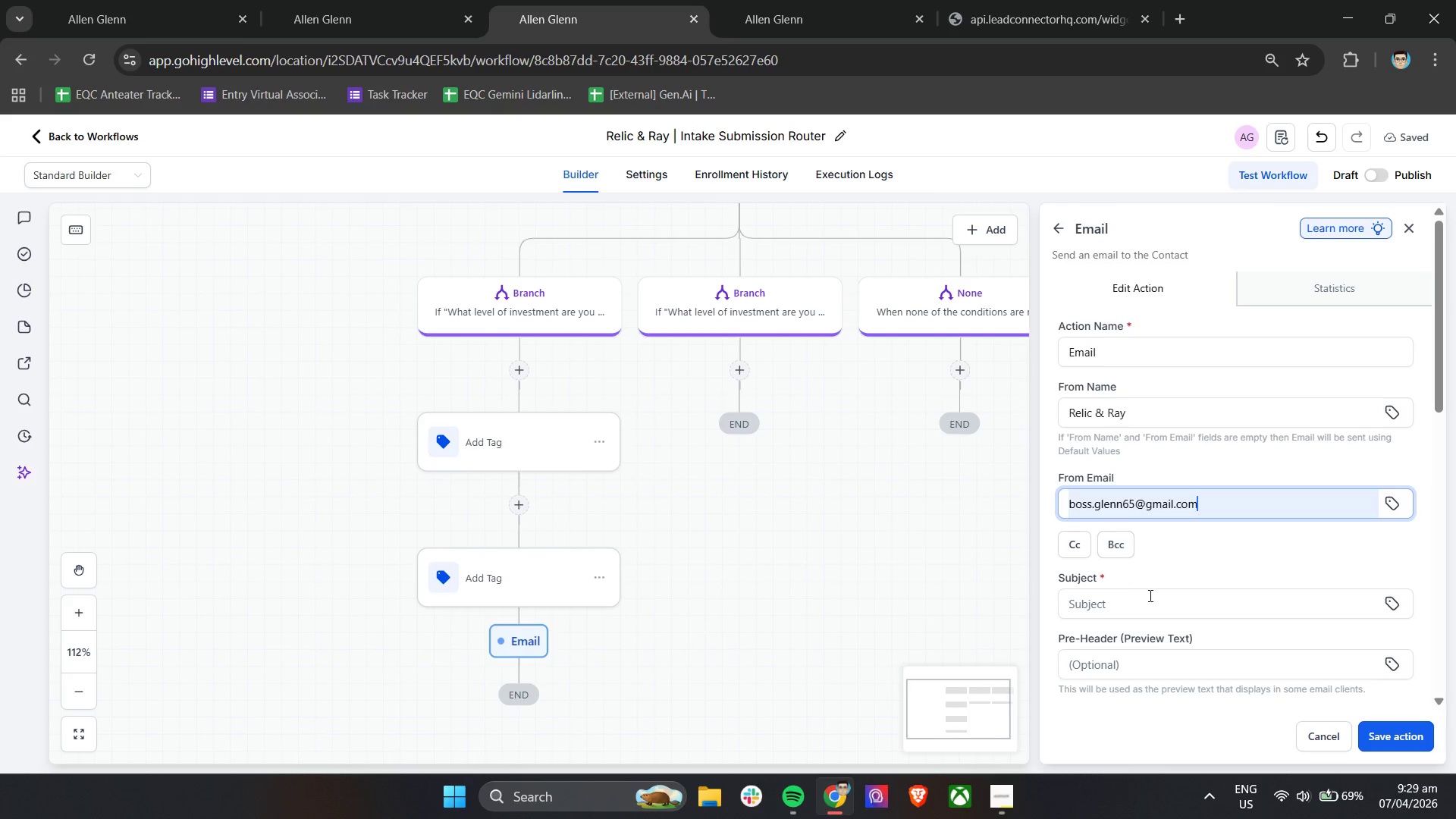 
left_click([1153, 607])
 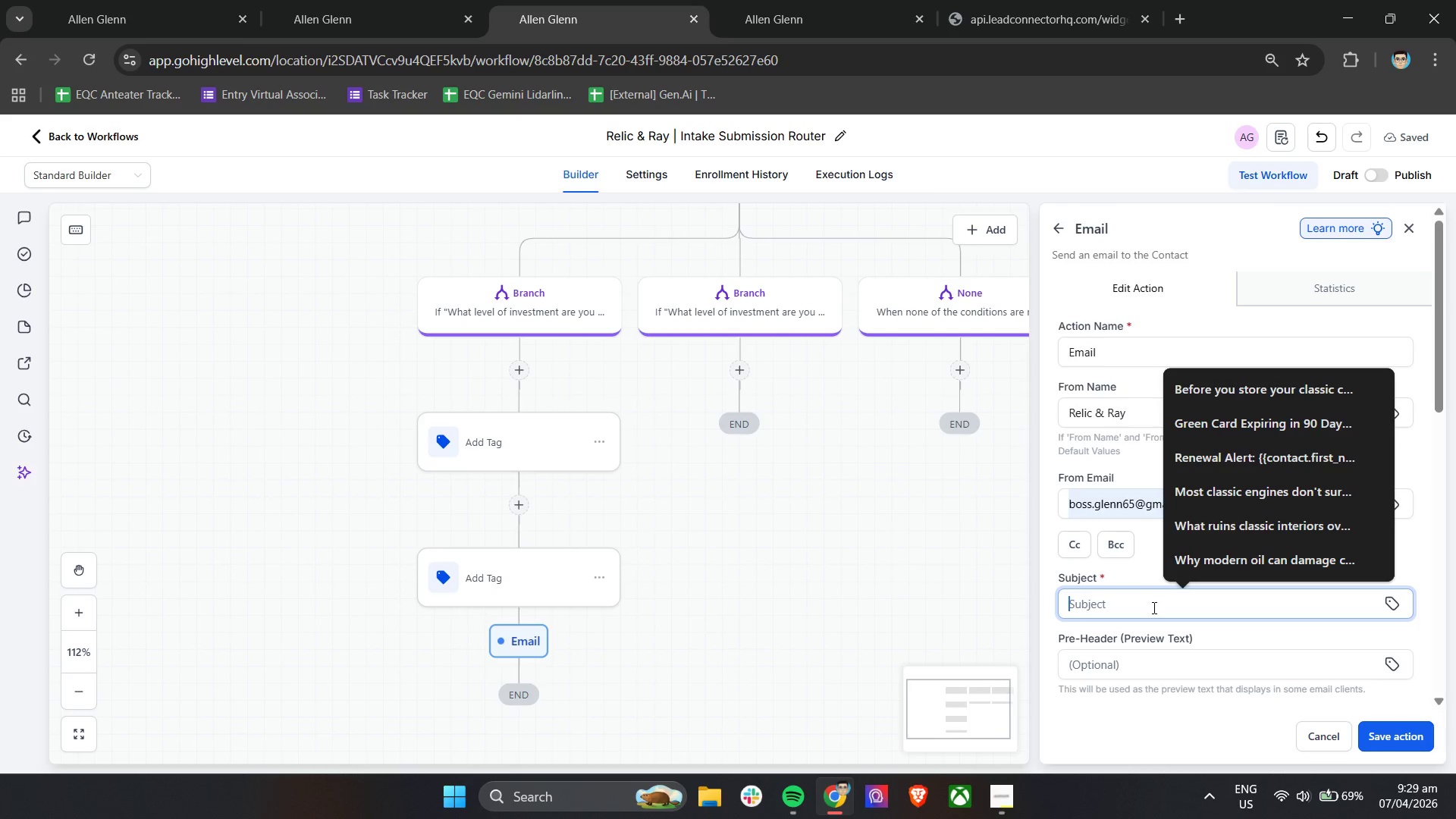 
type(Your G)
key(Backspace)
type(Heritage Session Inquiry - Next Step)
 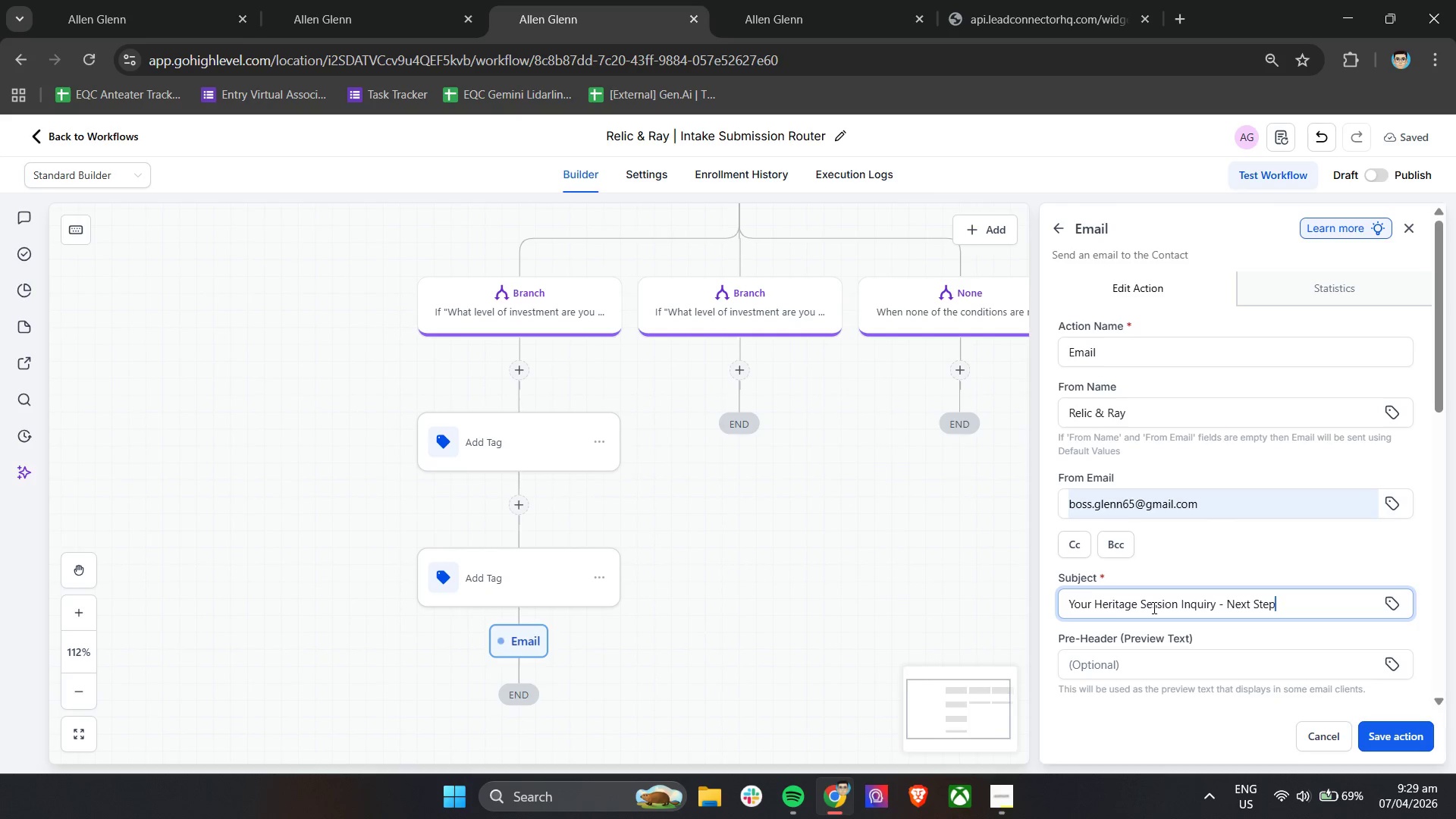 
scroll: coordinate [1172, 590], scroll_direction: down, amount: 5.0
 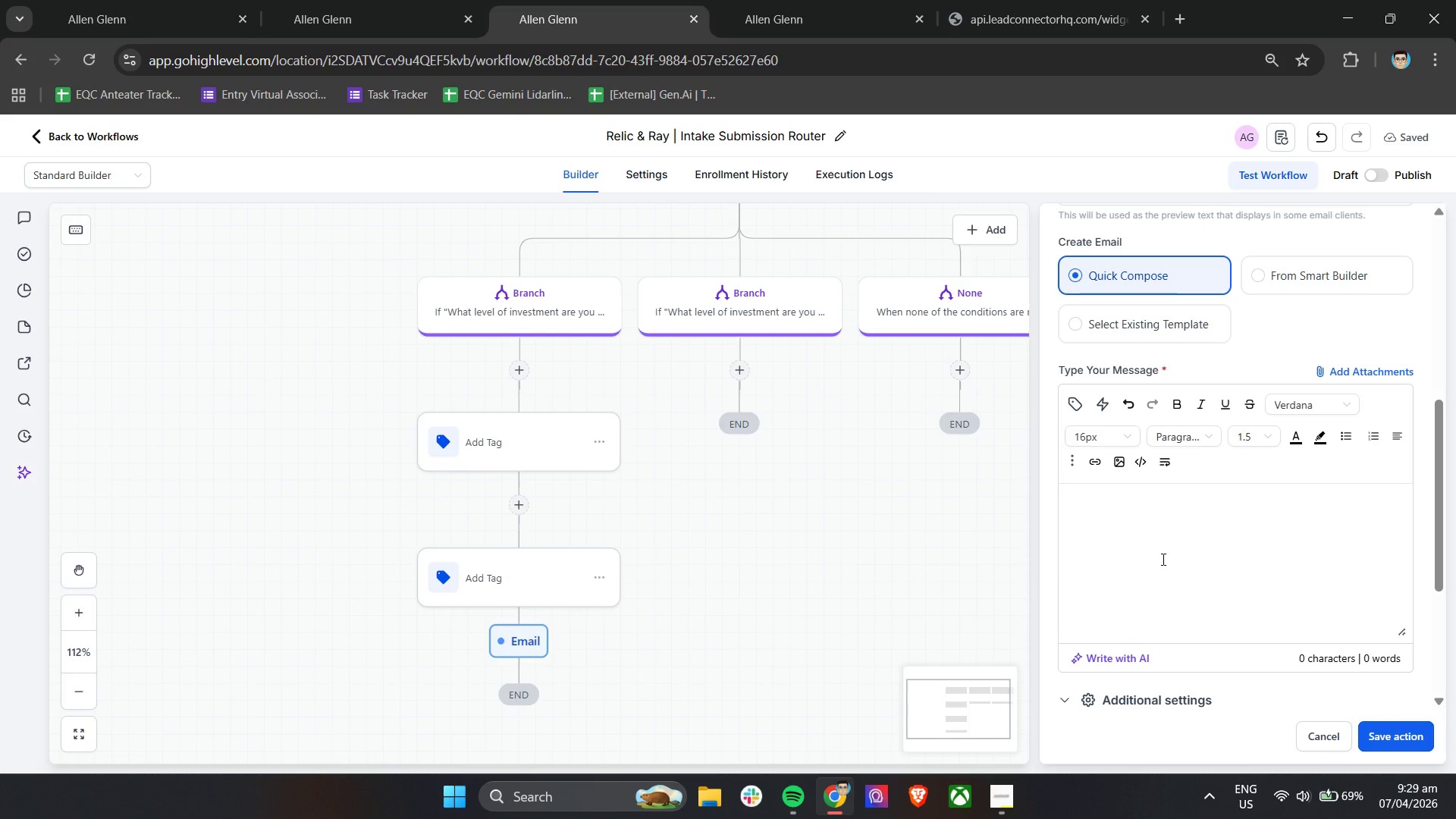 
left_click([1172, 528])
 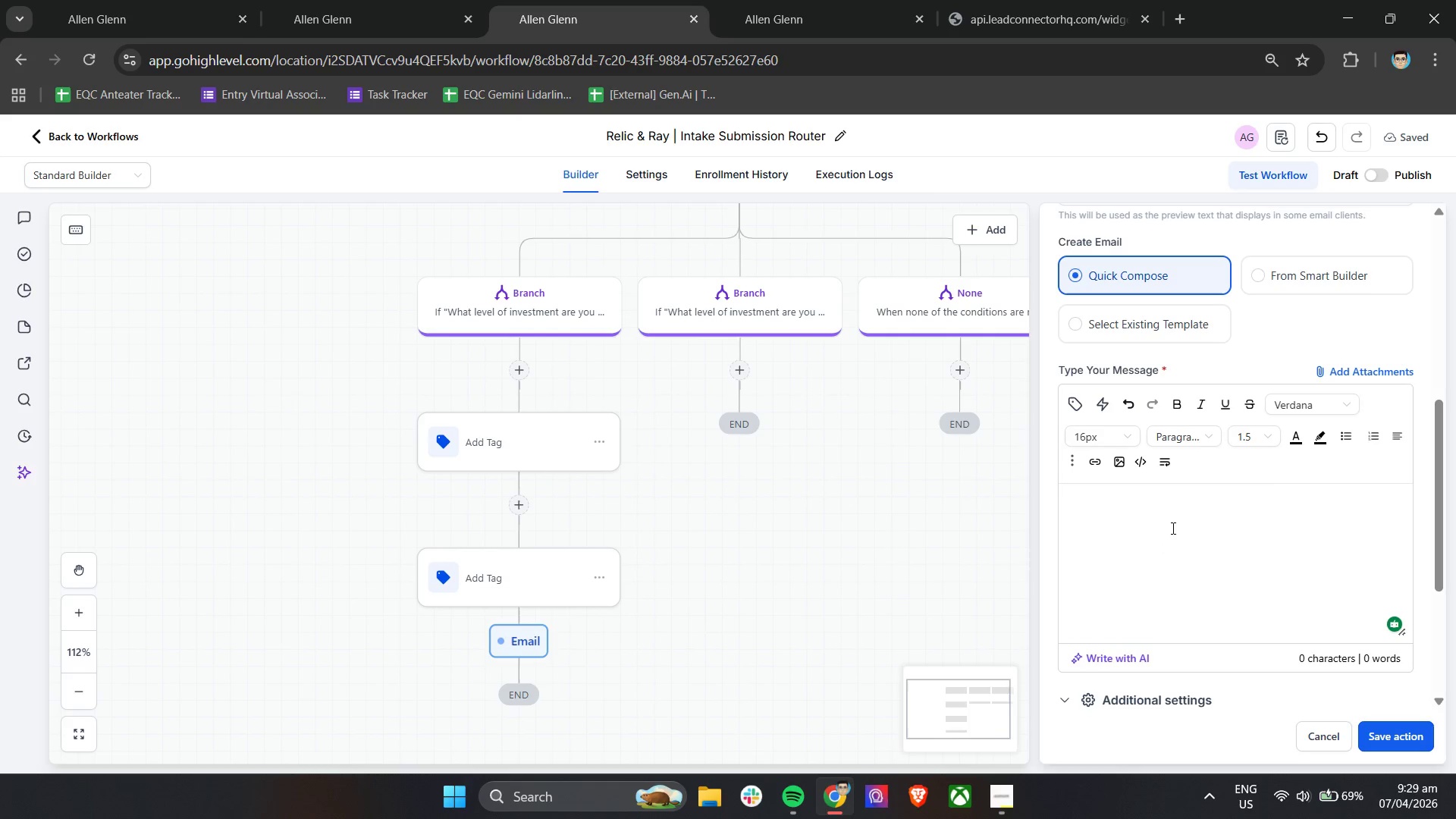 
type(HI )
 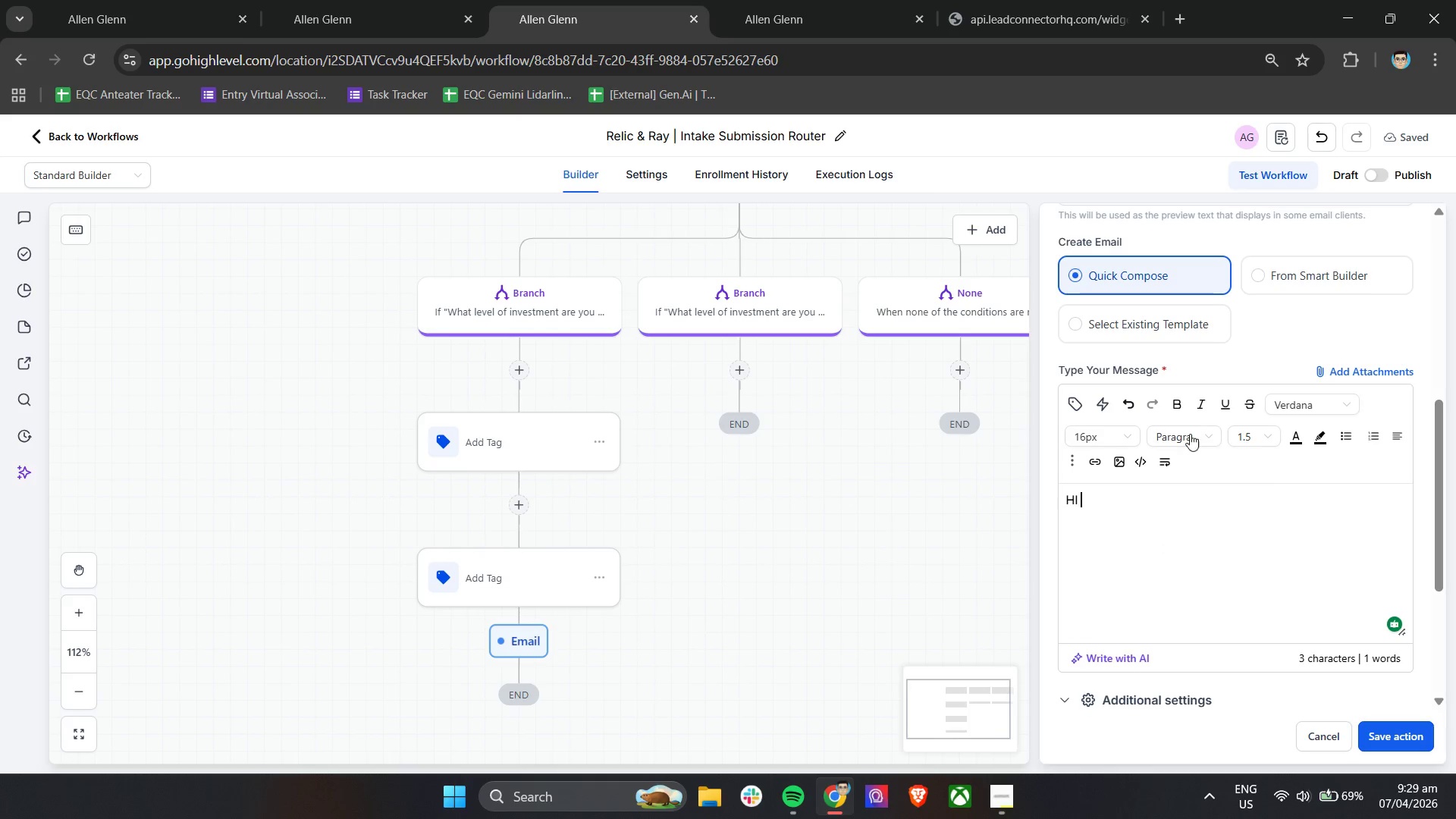 
left_click([1078, 410])
 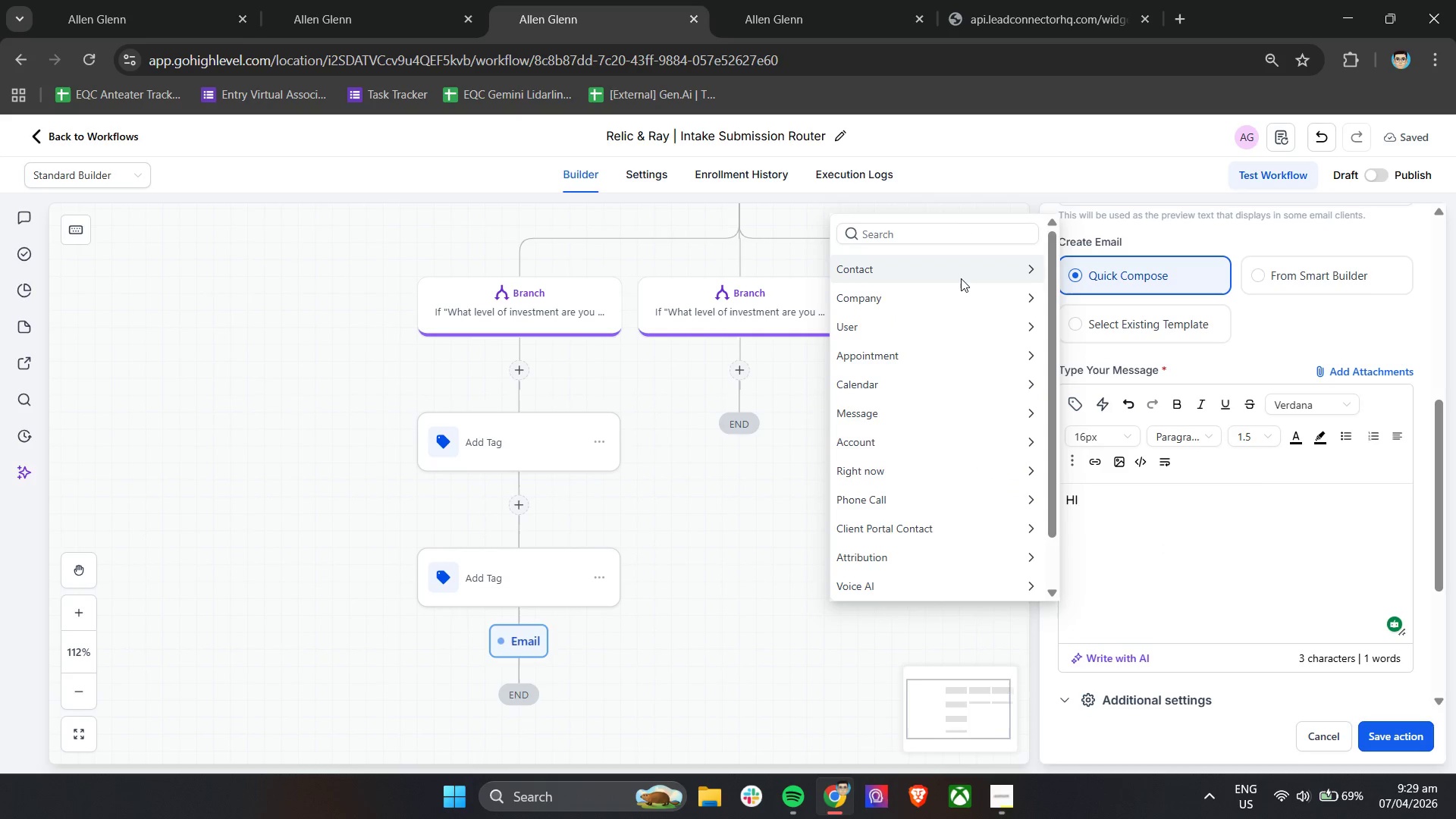 
left_click([961, 278])
 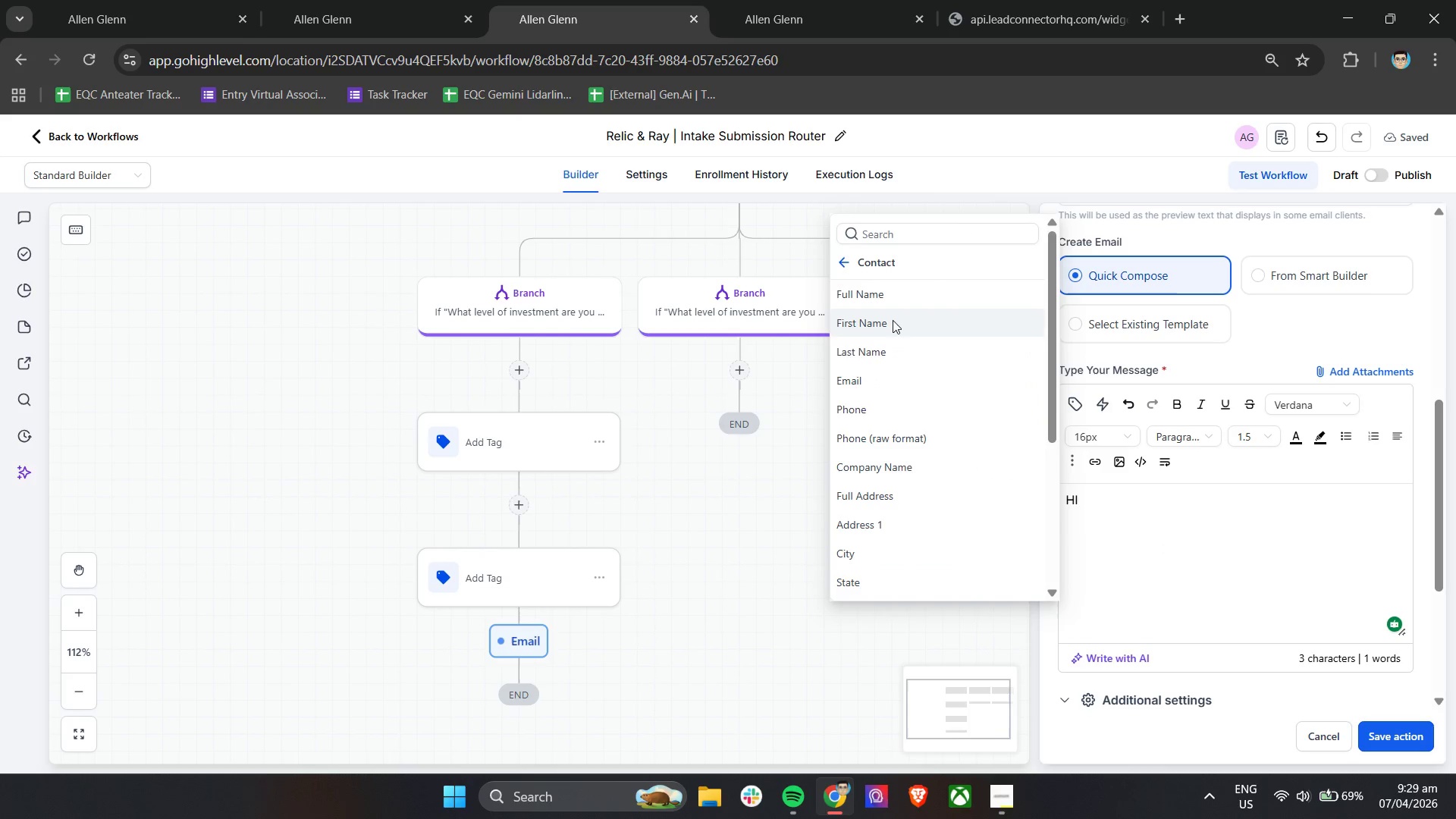 
left_click([893, 320])
 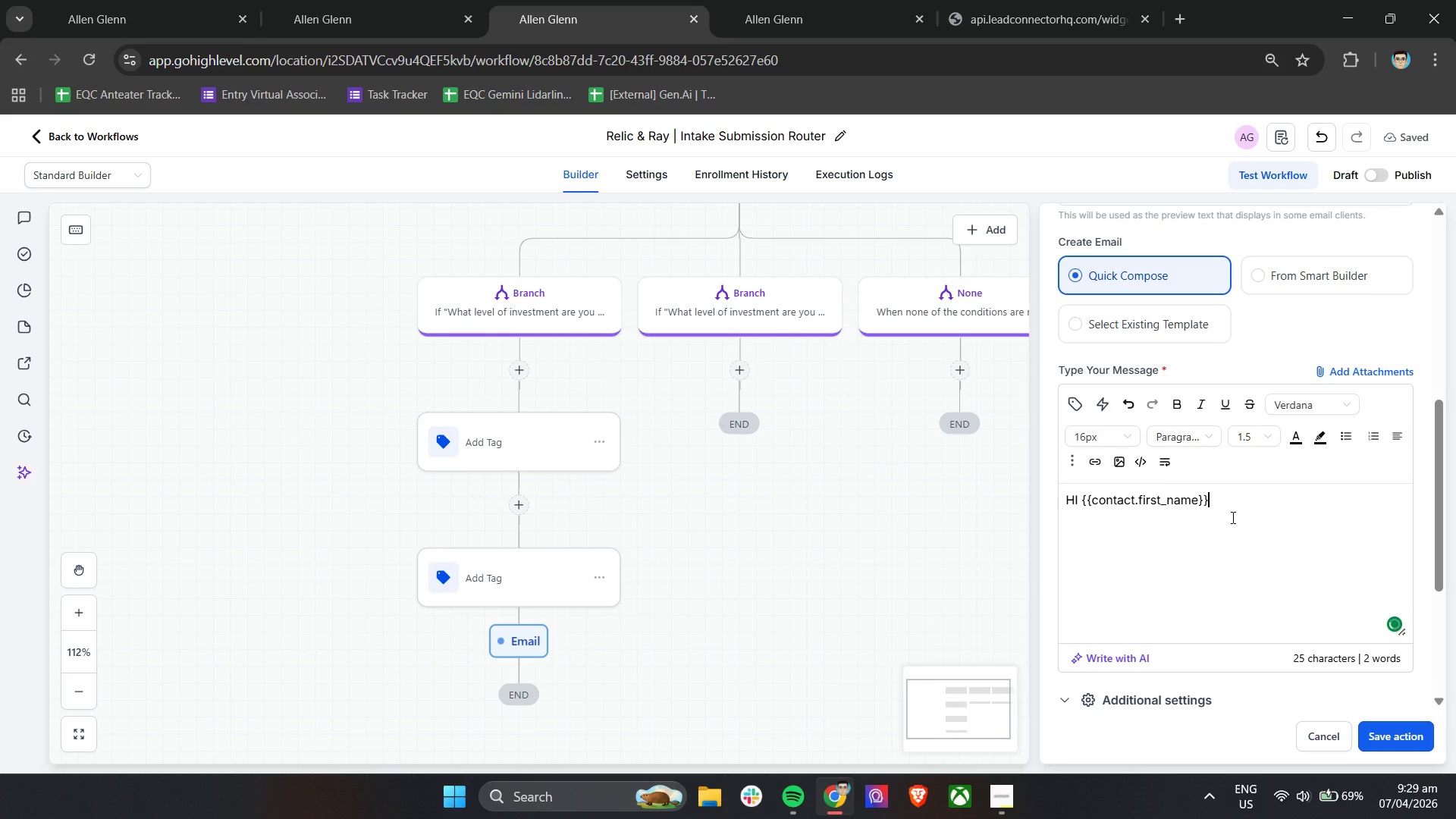 
key(Comma)
 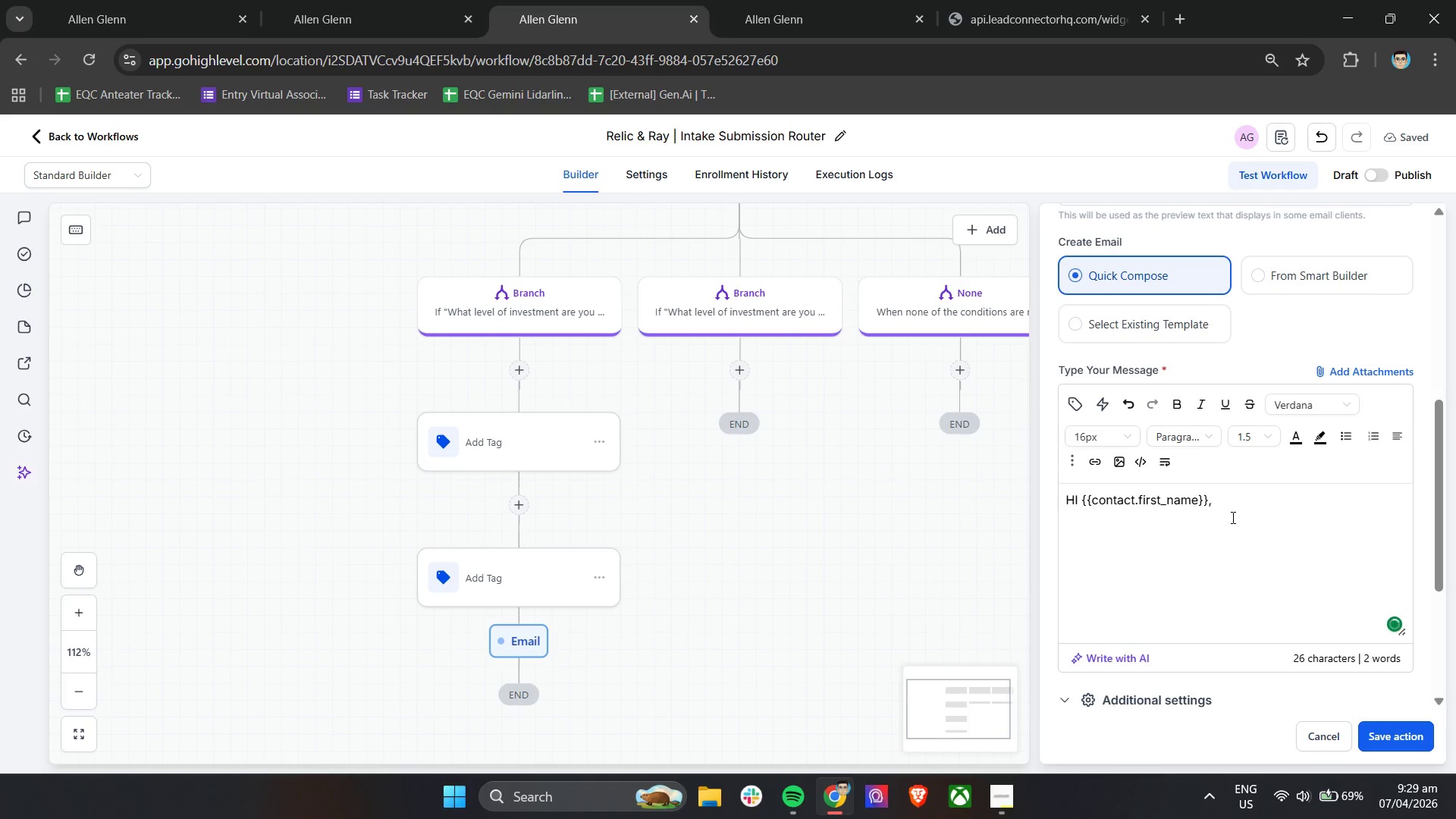 
key(Enter)
 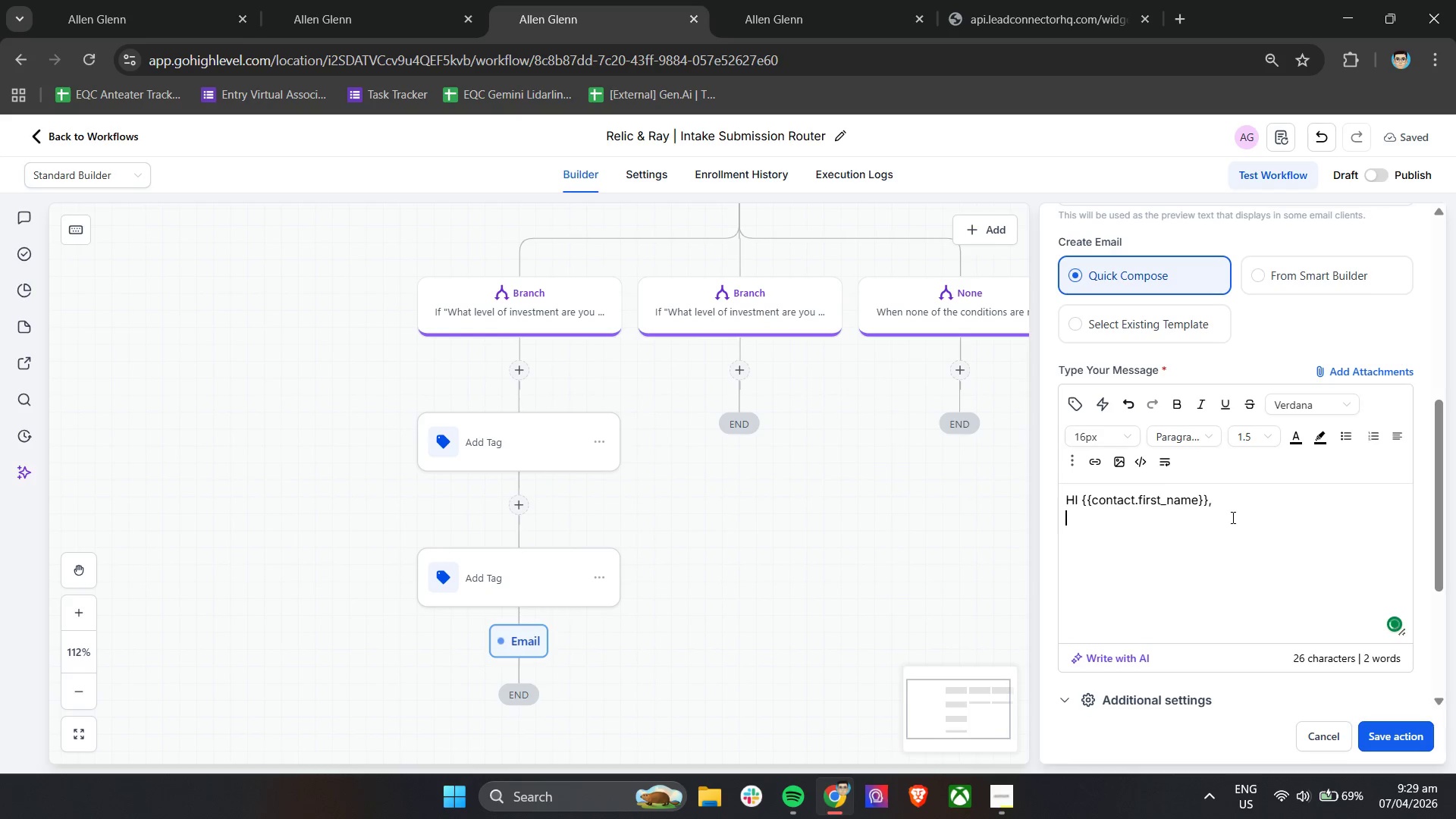 
key(Enter)
 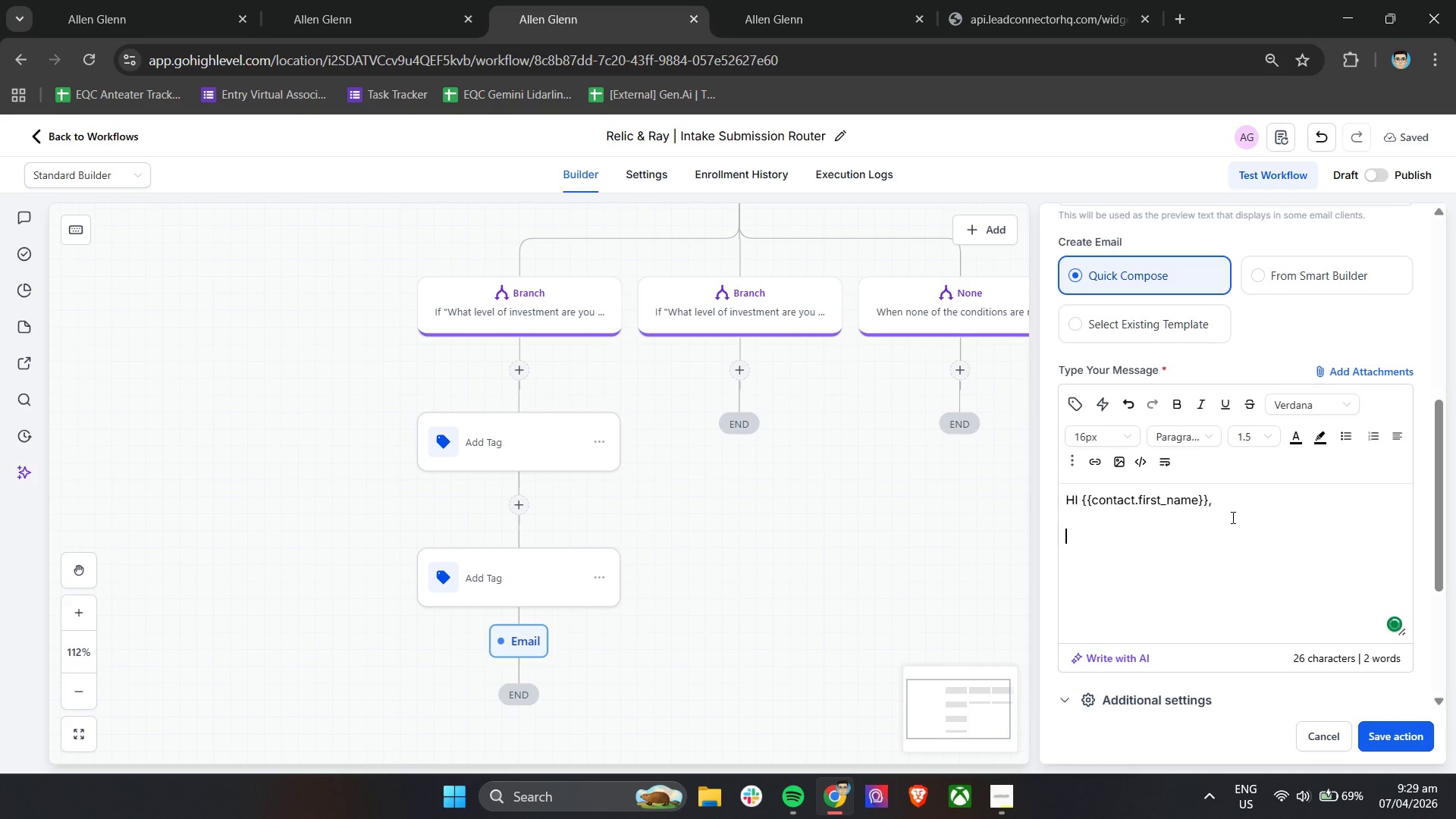 
type(Thank you for sharing your vision with Relic & Ray.)
 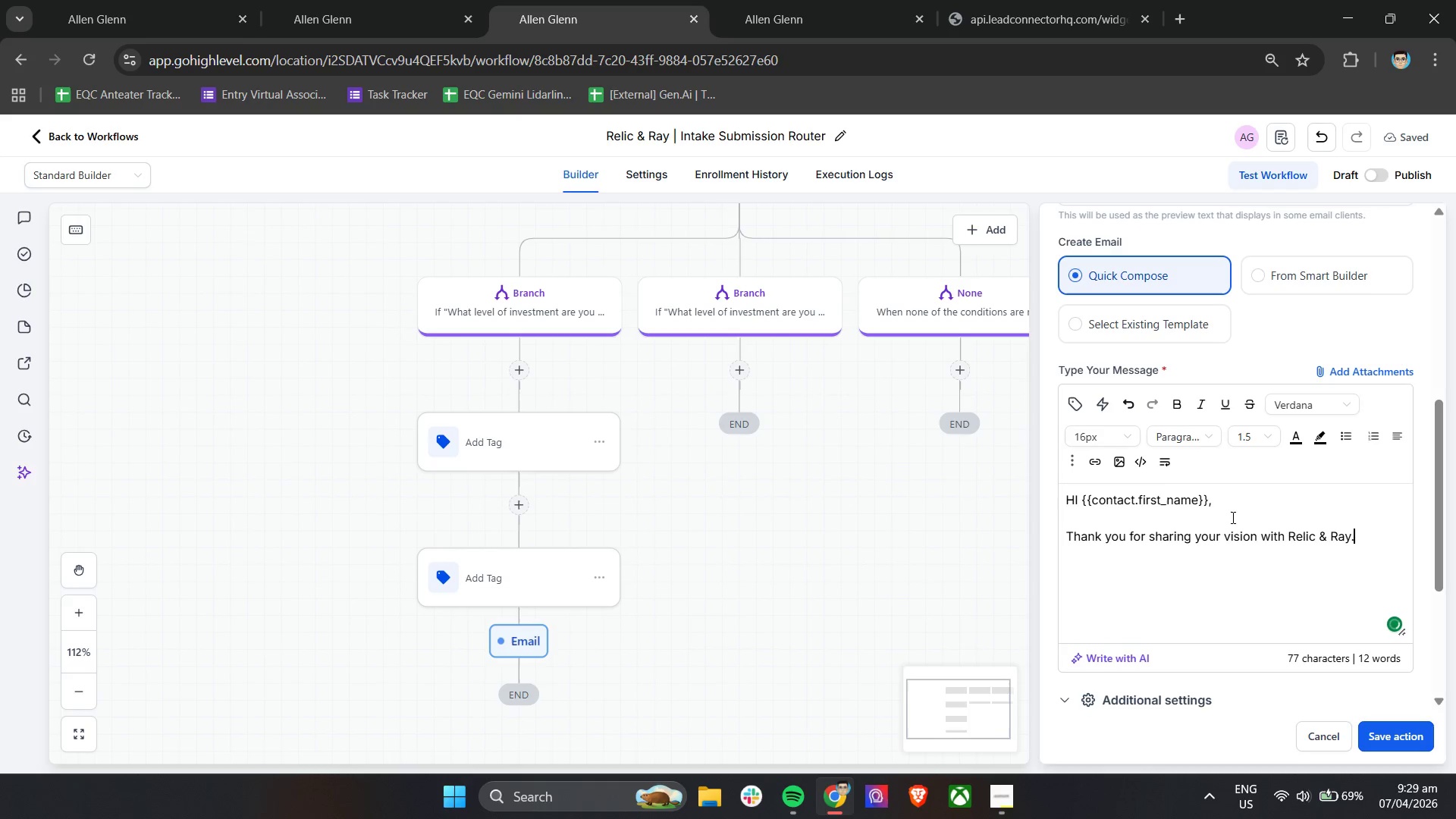 
key(Enter)
 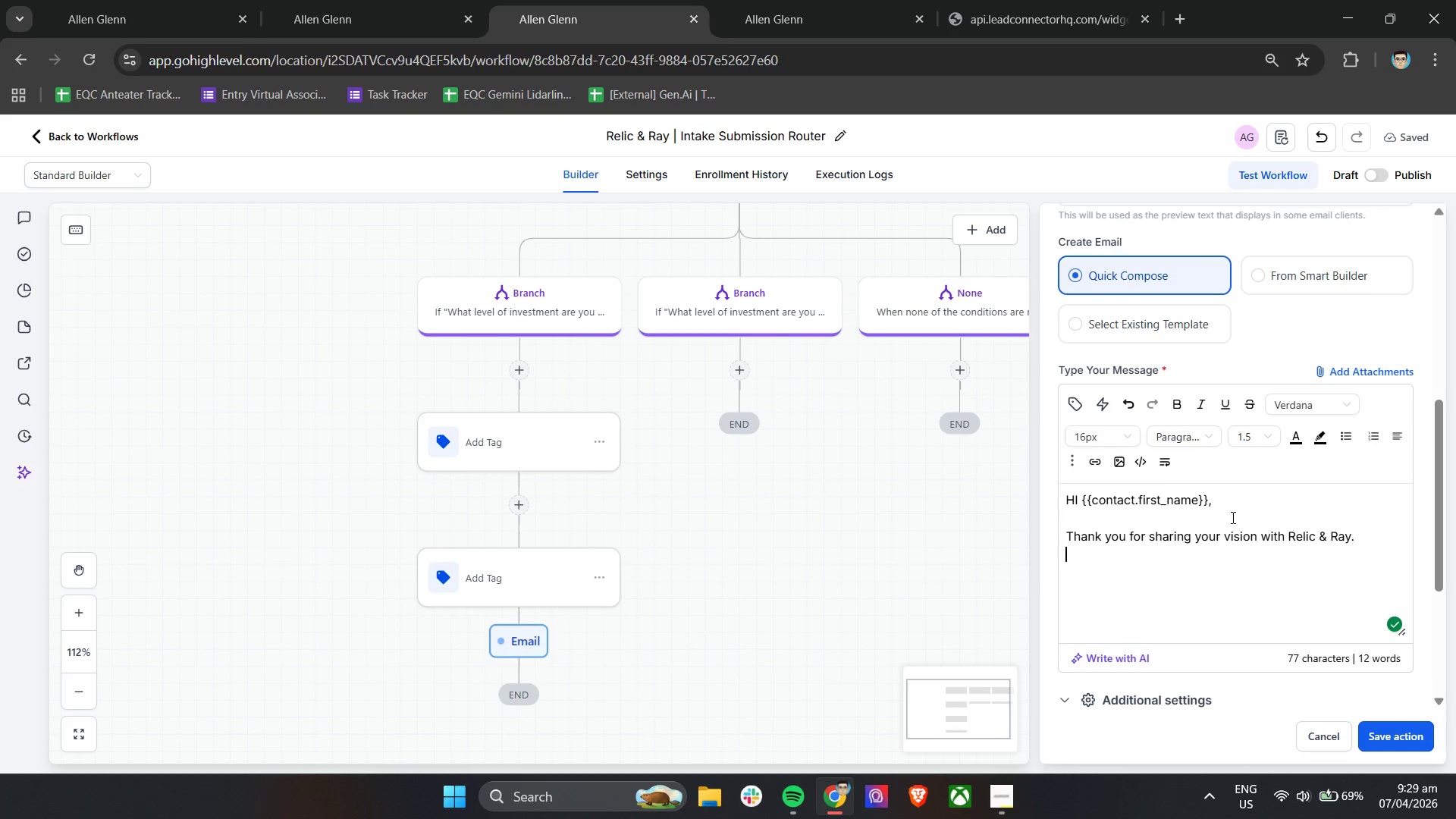 
key(Enter)
 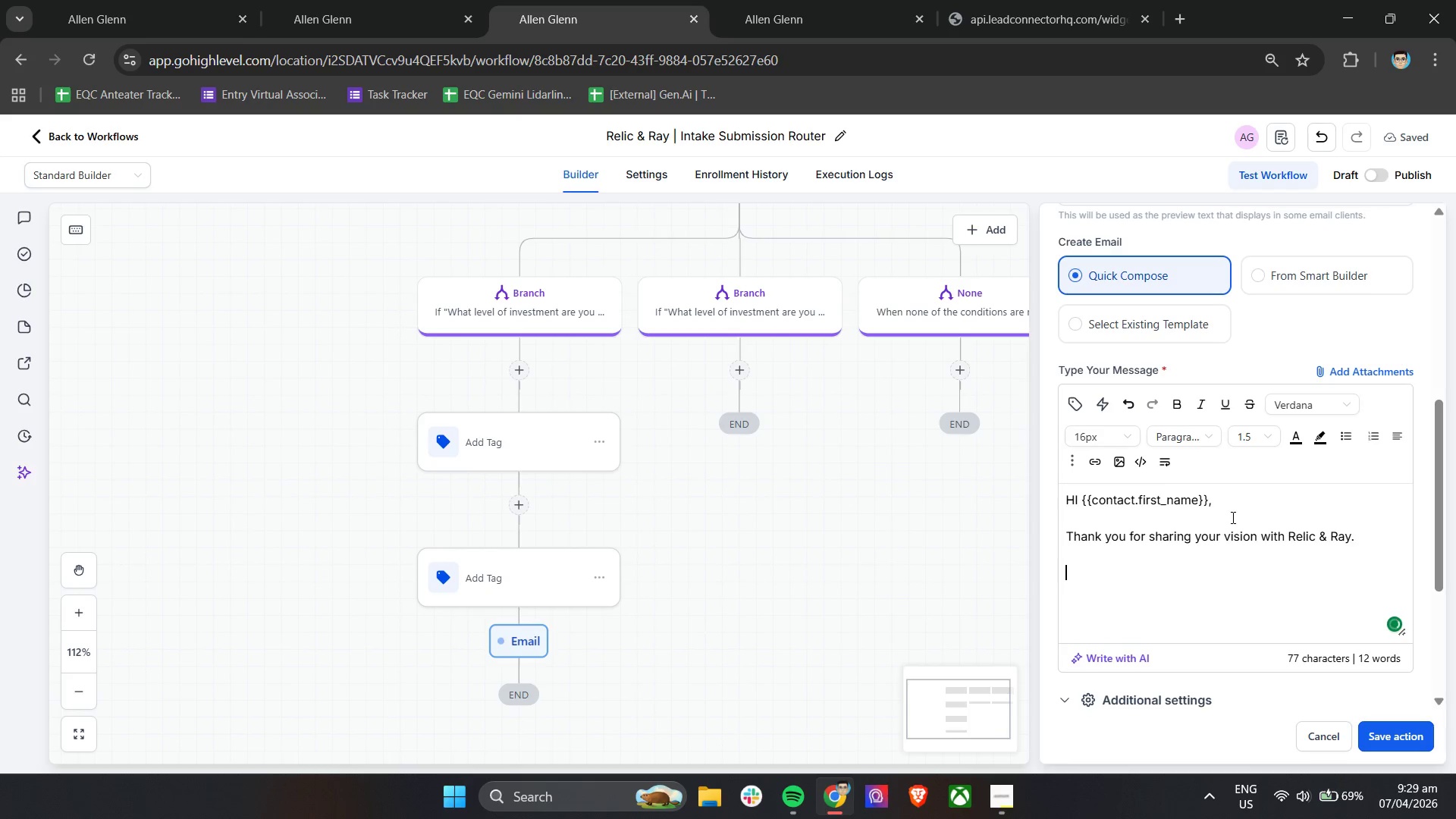 
type(Bsed on your inquiry, we'd love to invite you to the next step in our Heritage Se)
 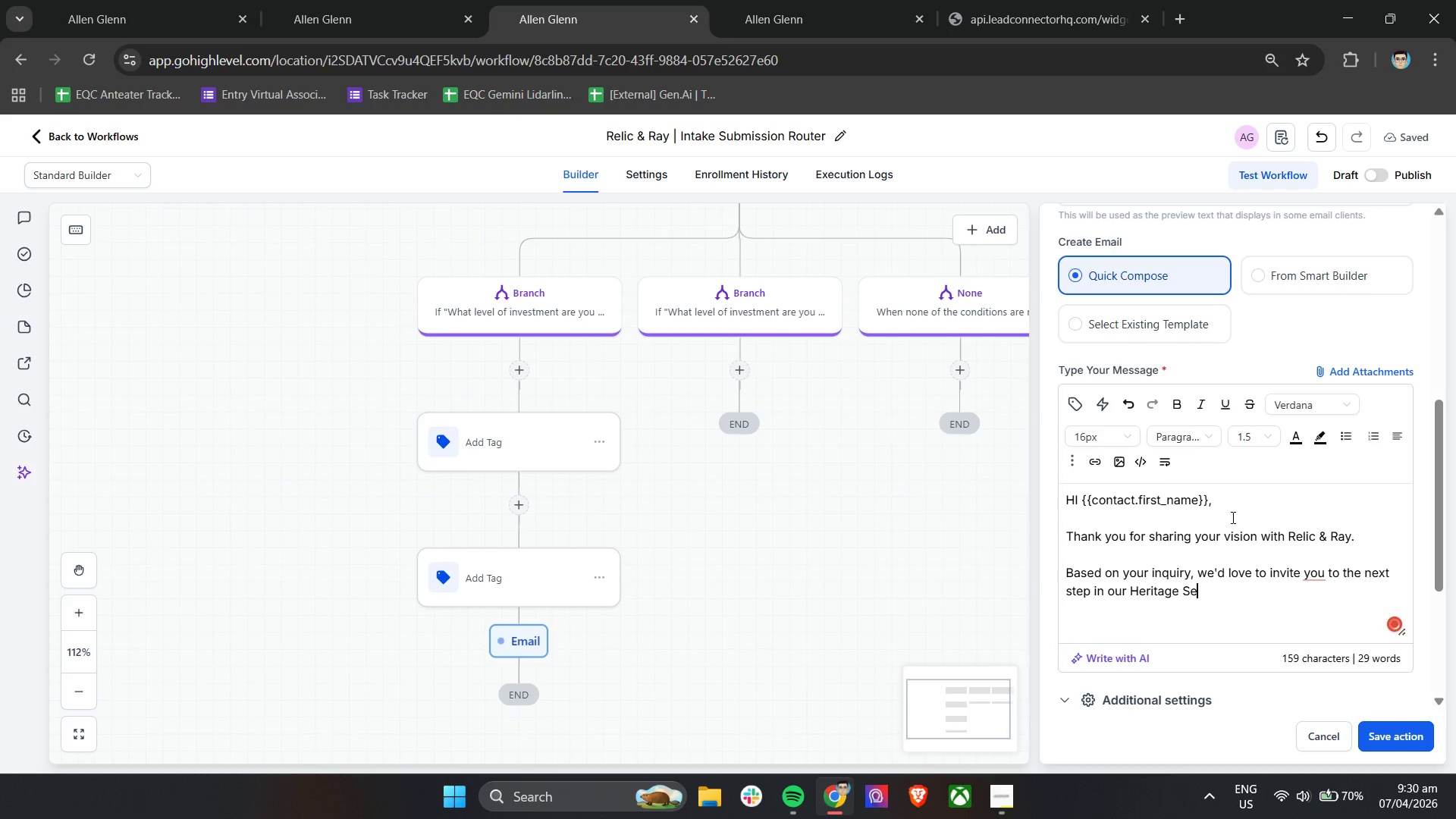 
left_click([1313, 580])
 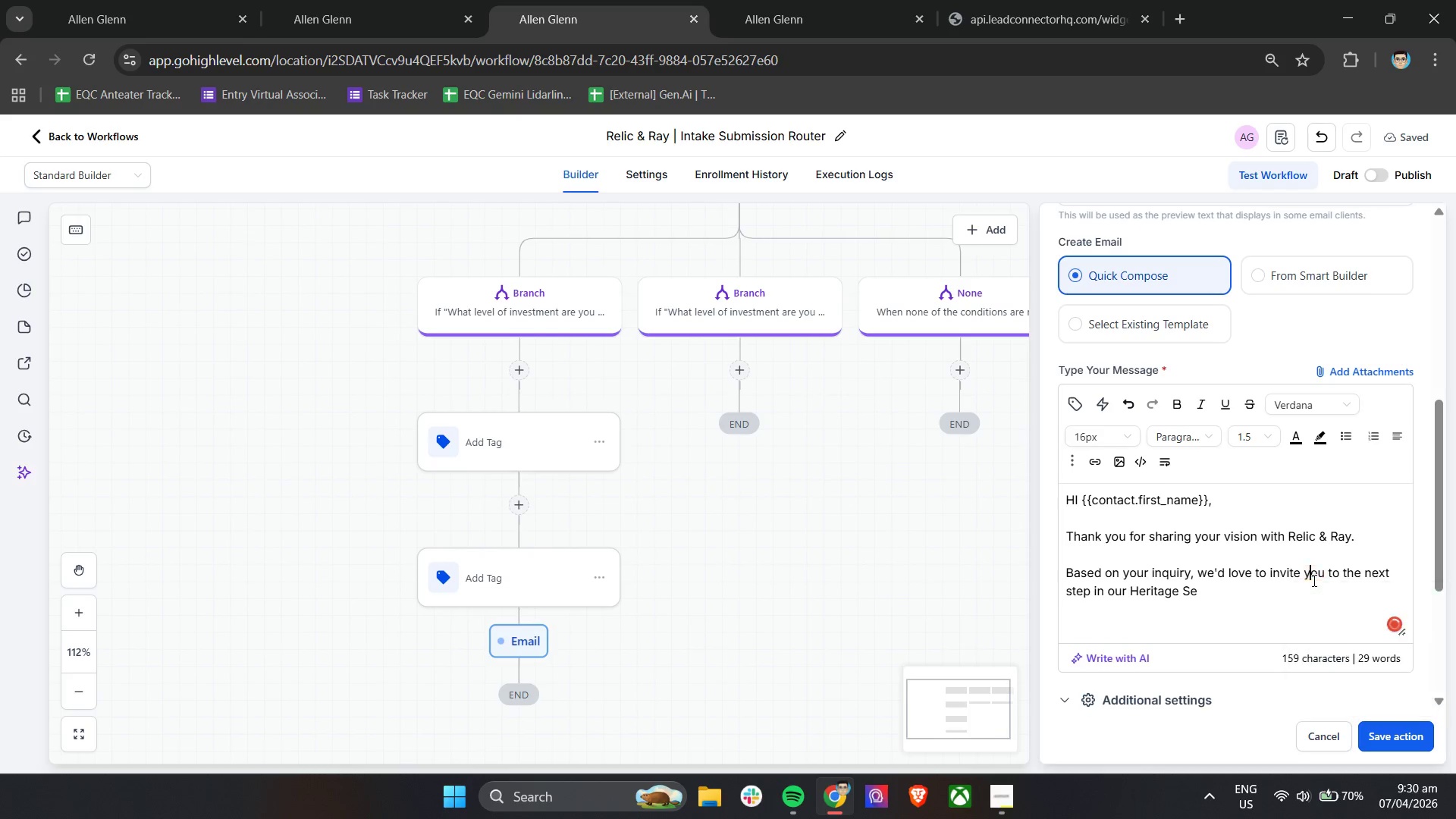 
left_click([1272, 585])
 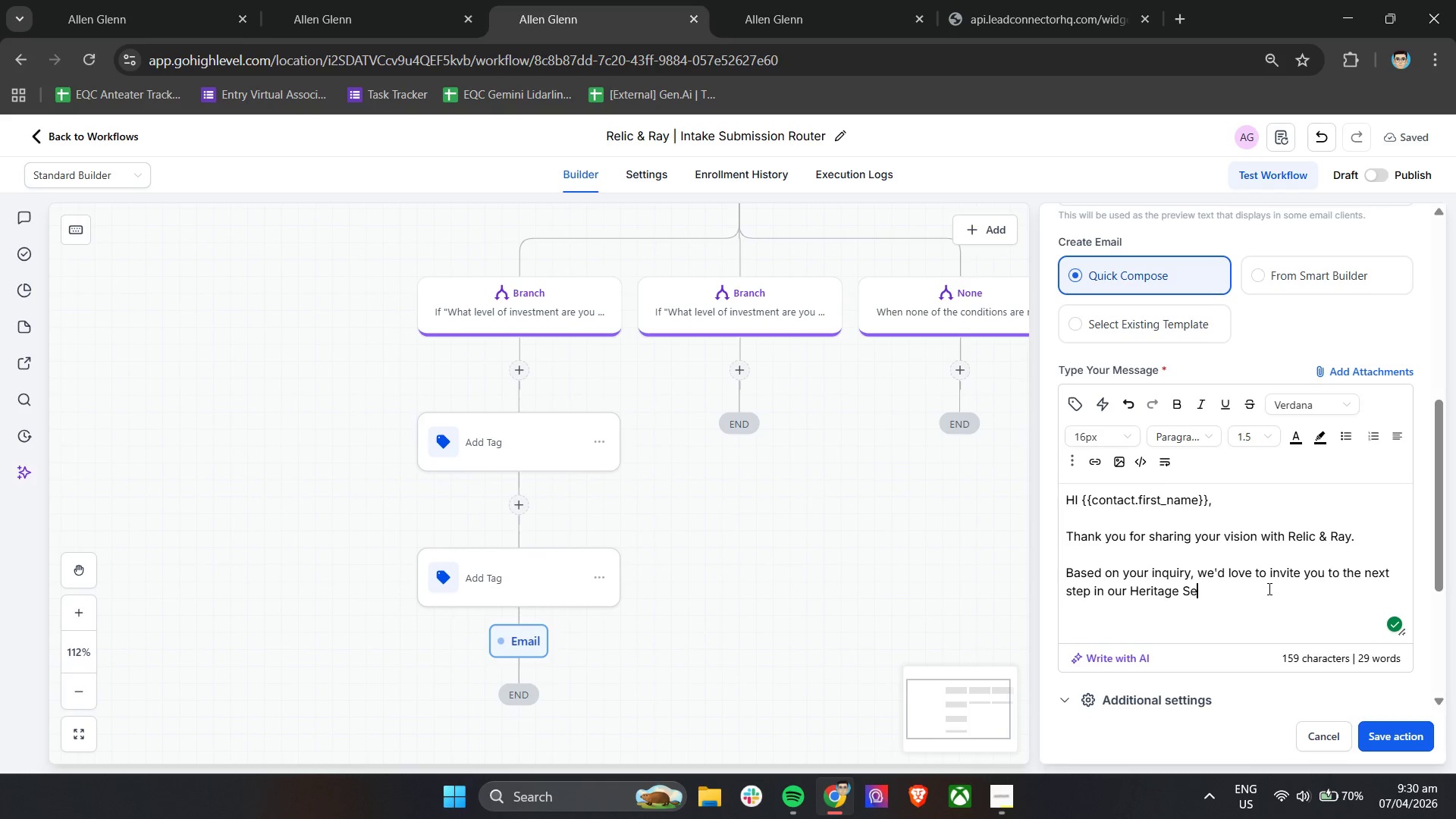 
type(ssion process.)
 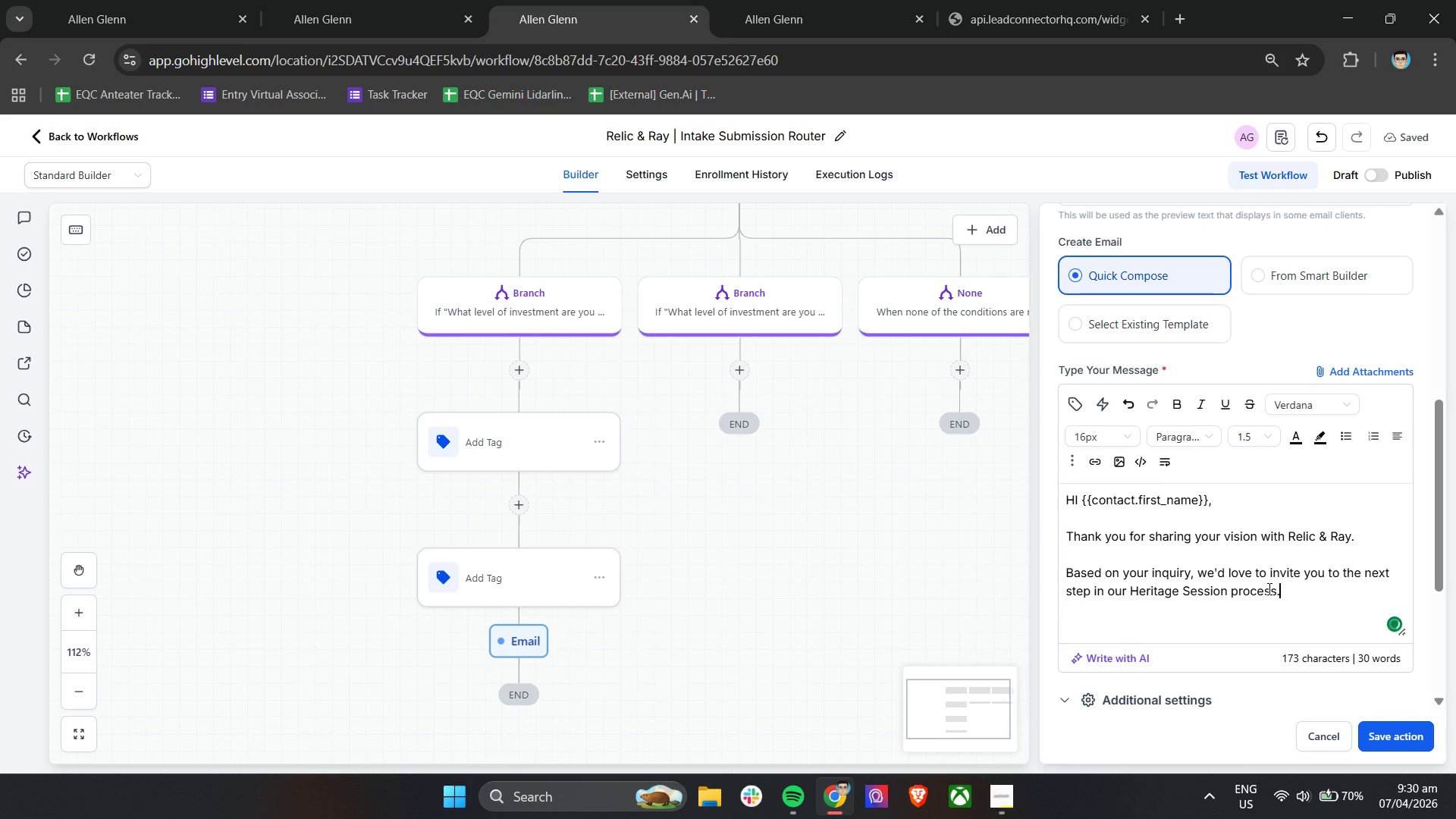 
key(Enter)
 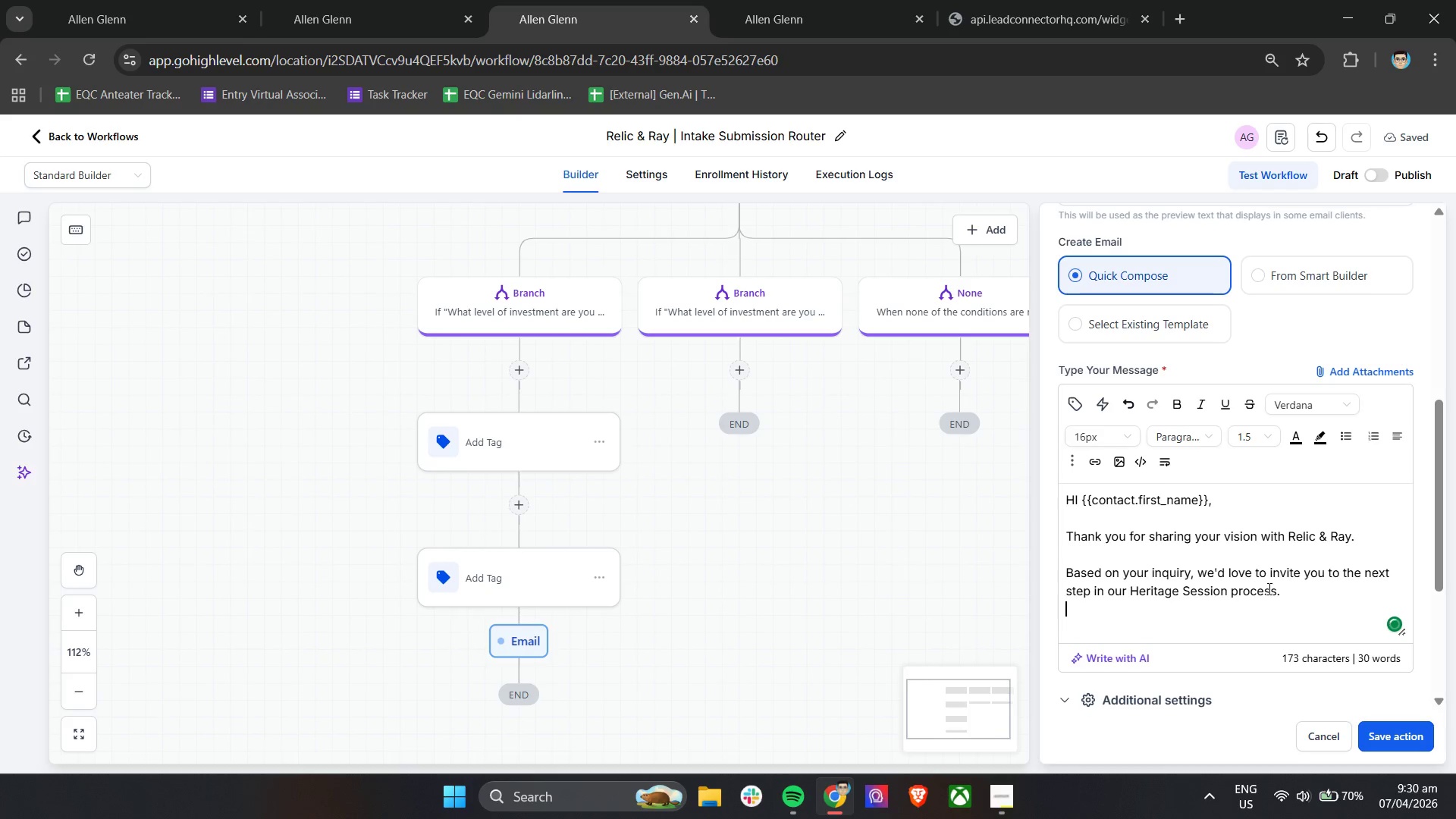 
key(Enter)
 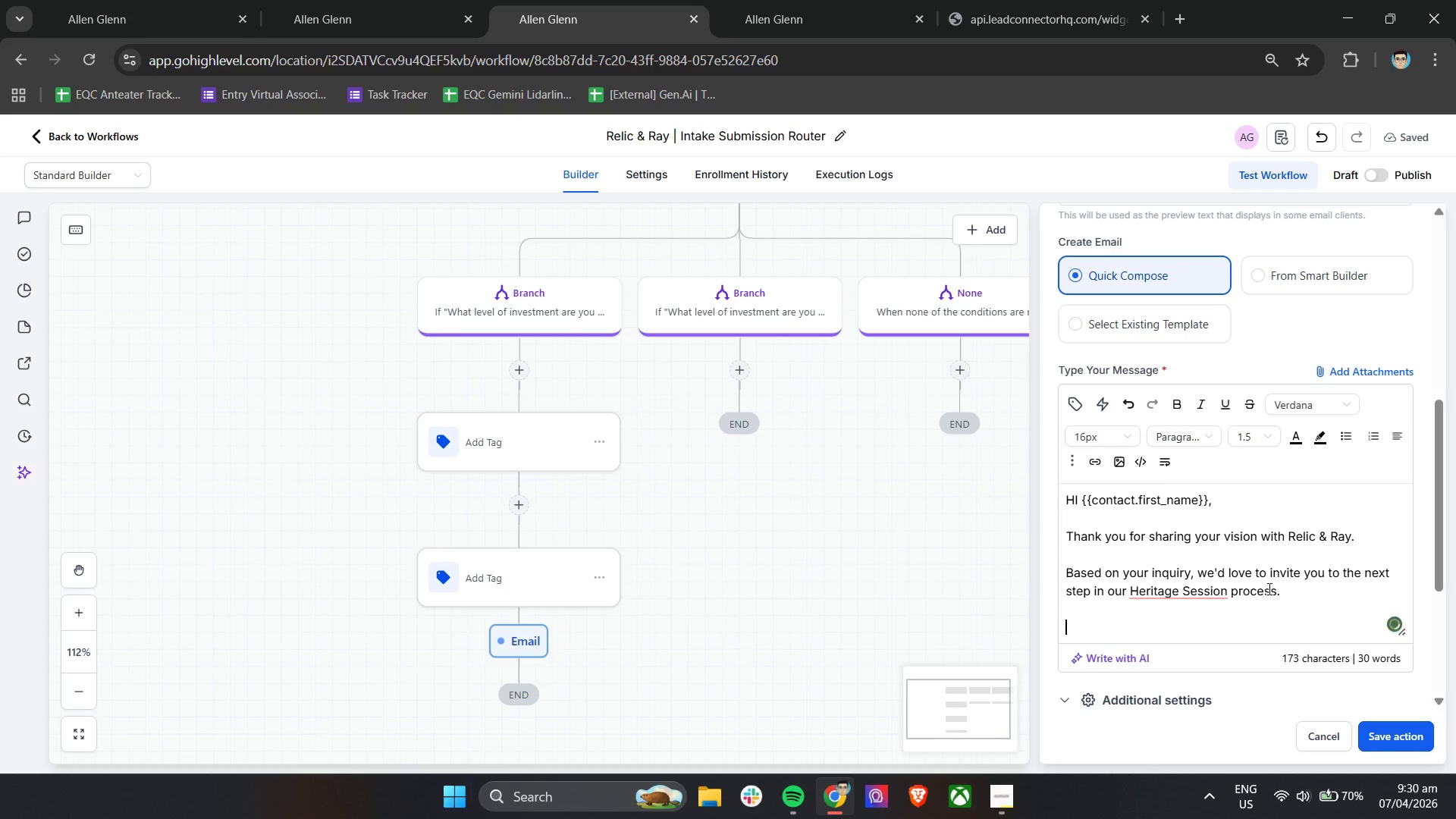 
hold_key(key=ShiftLeft, duration=0.38)
 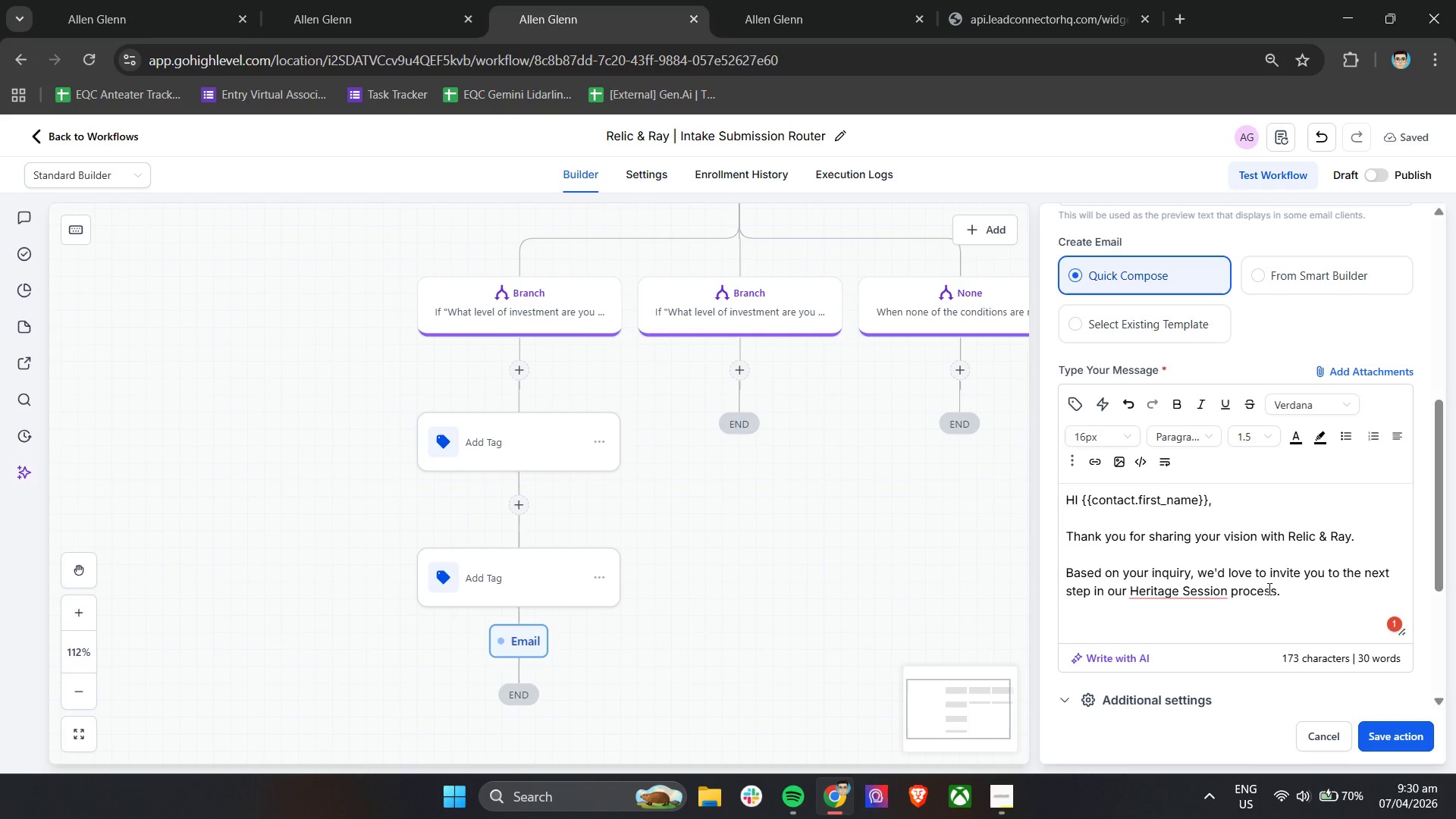 
type(YOU Can)
key(Backspace)
key(Backspace)
key(Backspace)
key(Backspace)
type(ca)
key(Backspace)
key(Backspace)
type( can reserve your dicovery call here:)
 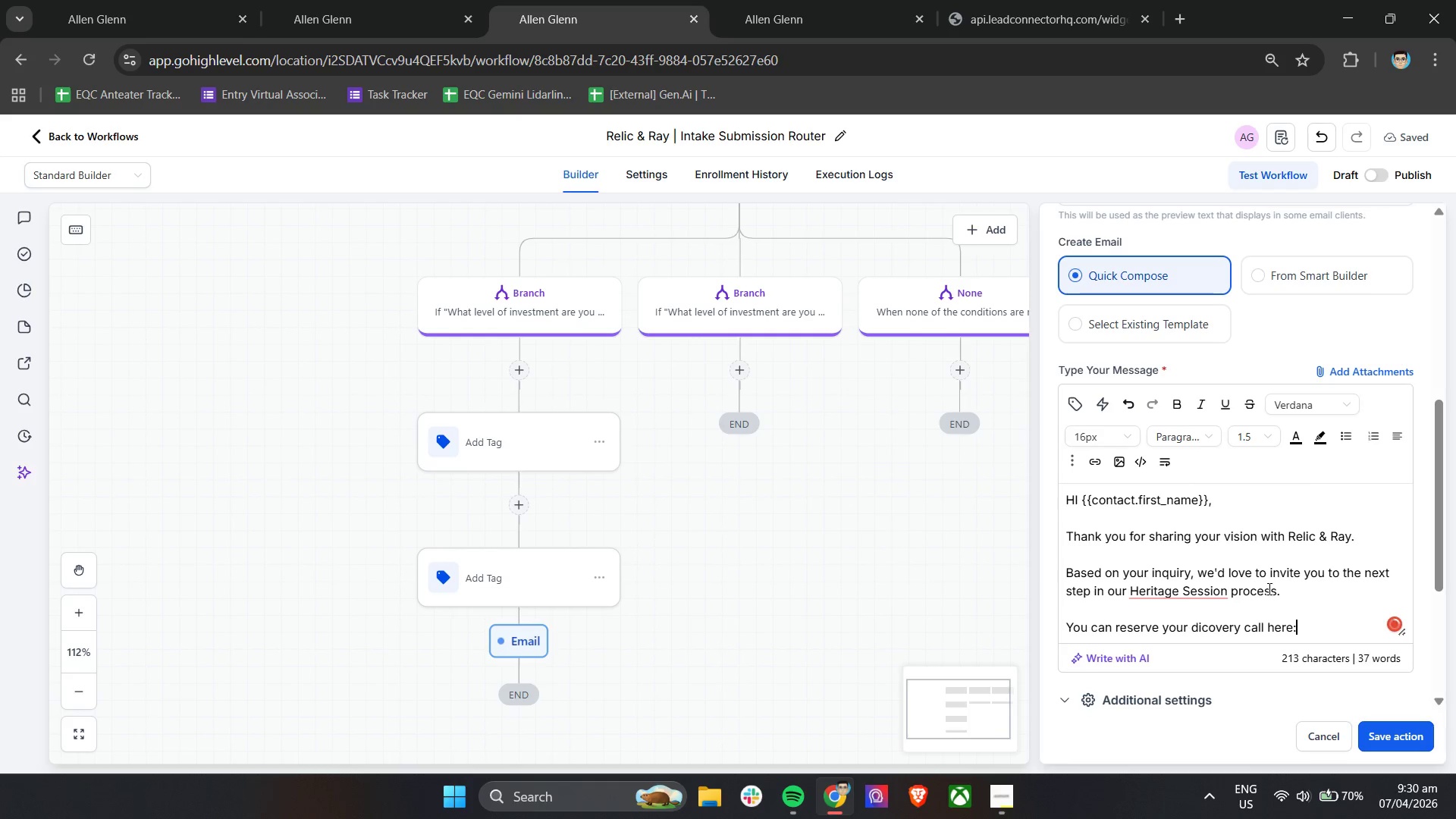 
scroll: coordinate [1326, 565], scroll_direction: down, amount: 2.0
 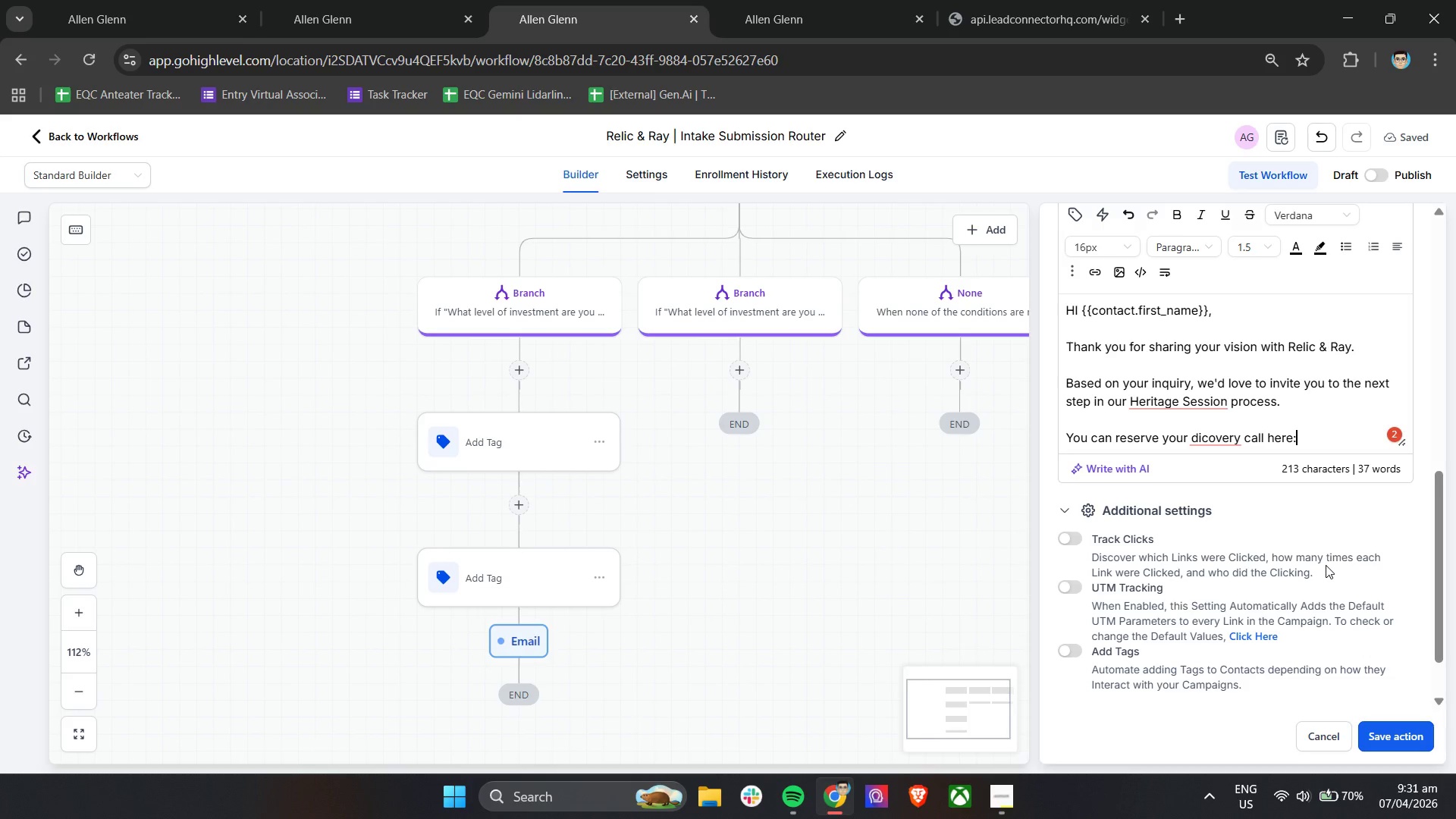 
key(Enter)
 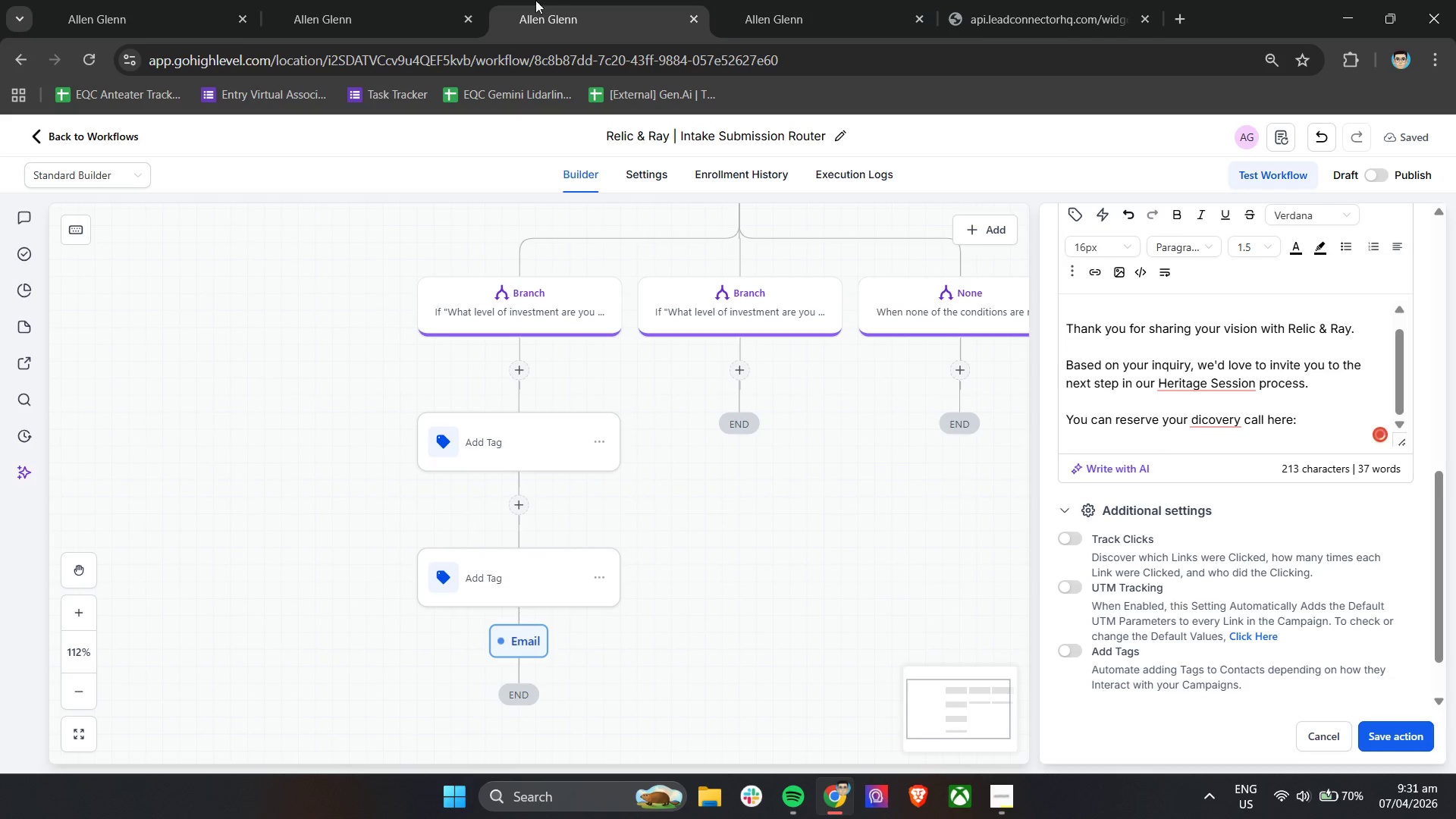 
left_click([803, 0])
 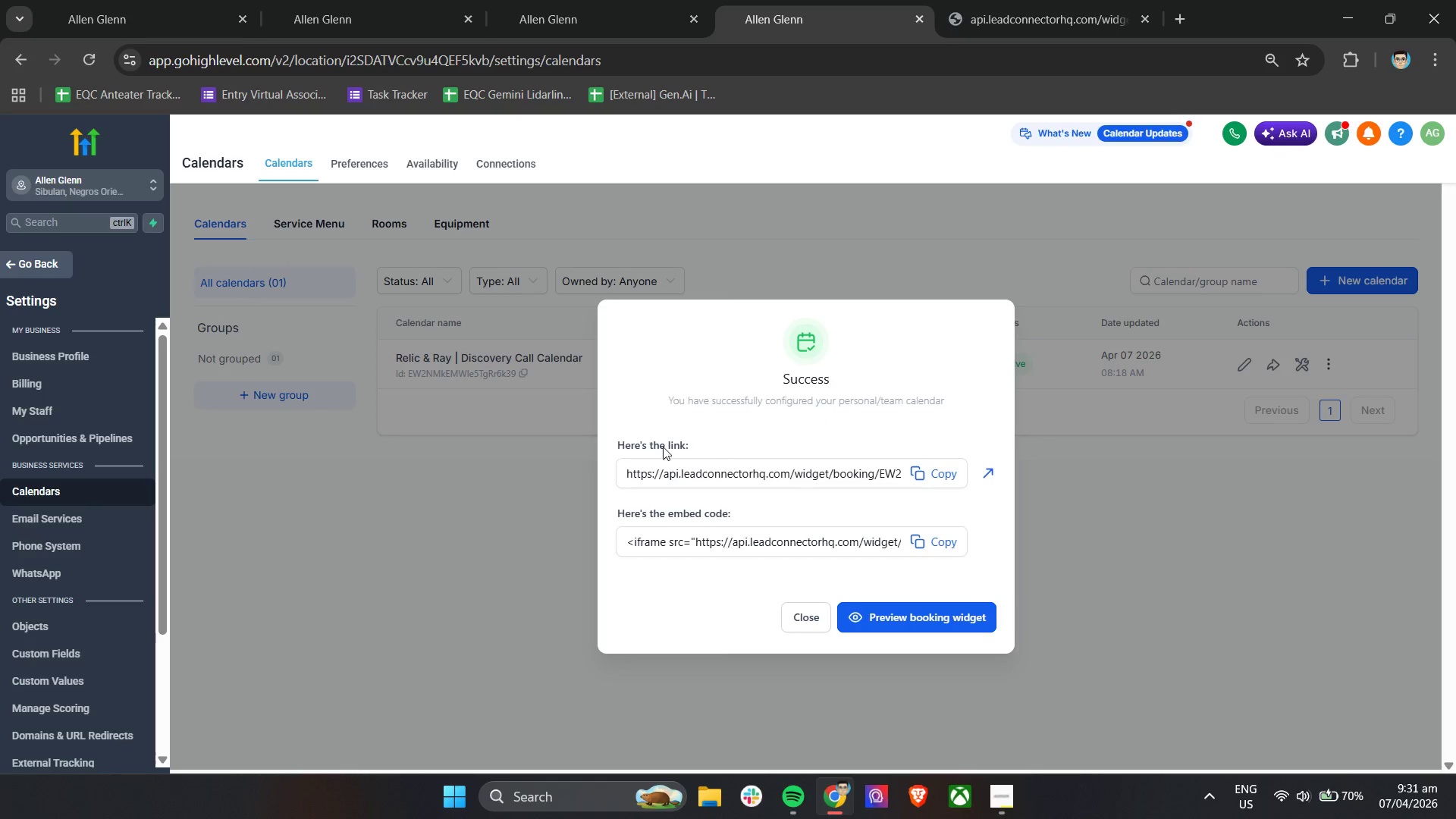 
left_click([941, 475])
 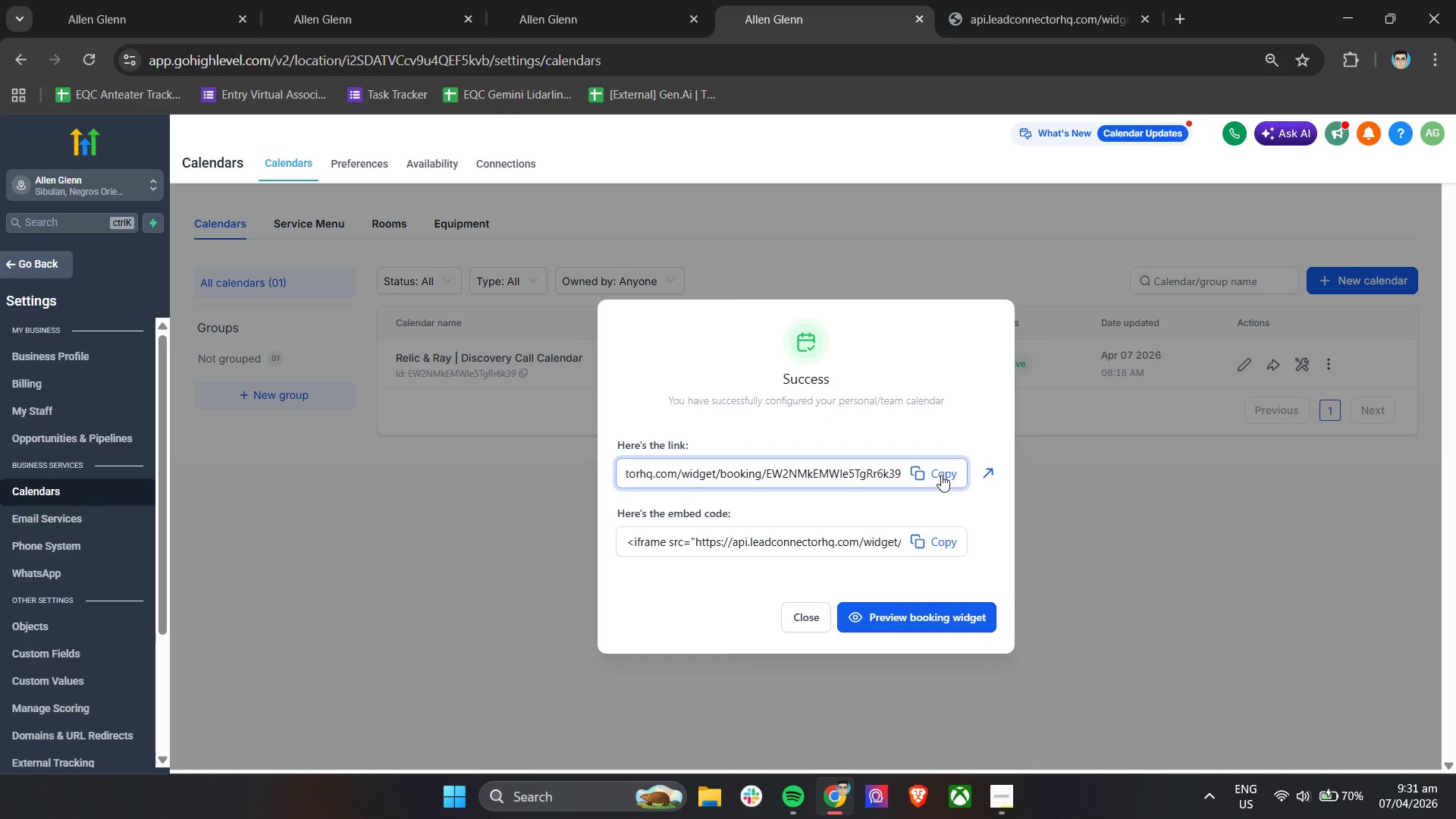 
double_click([941, 475])
 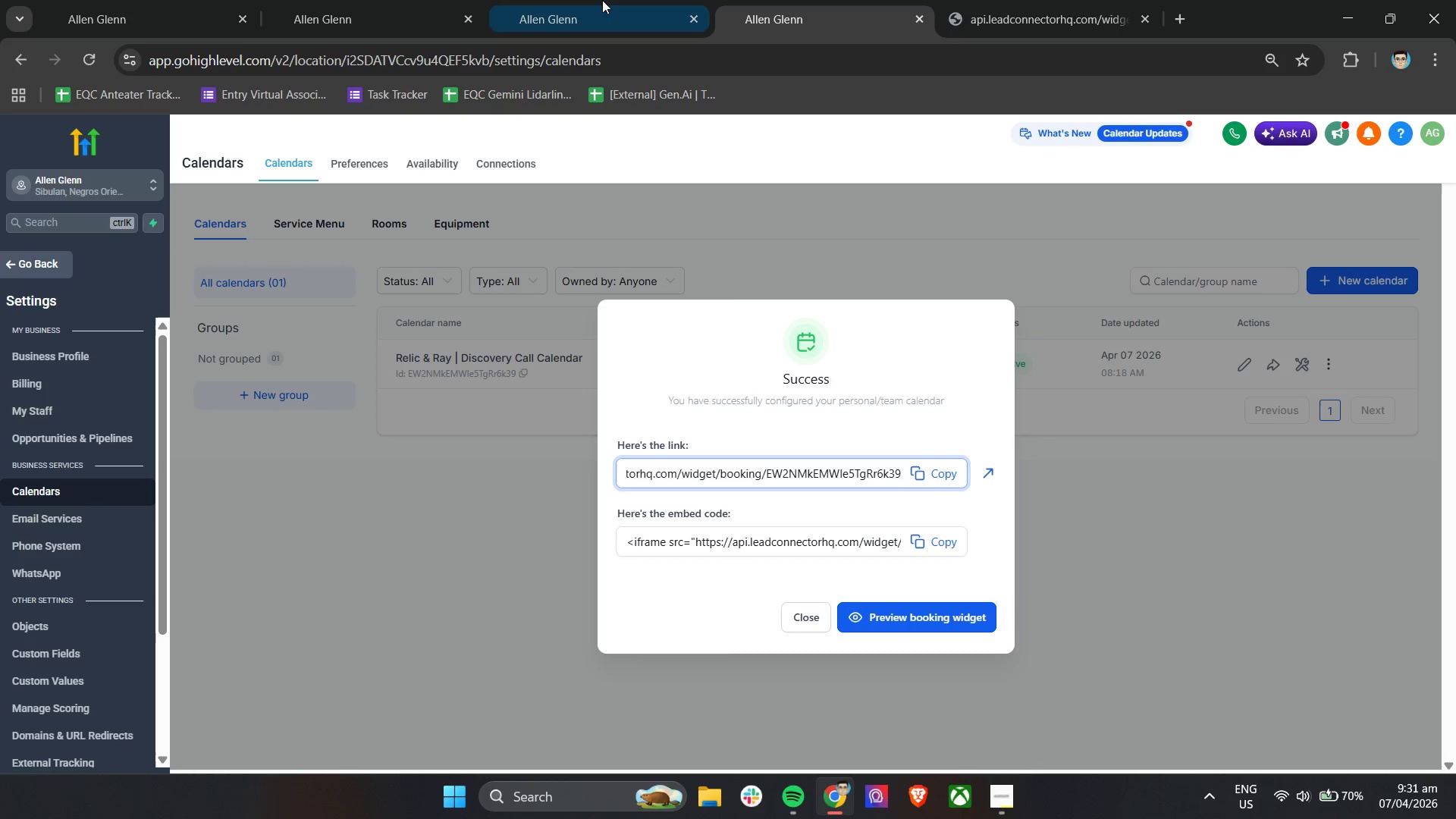 
left_click([604, 0])
 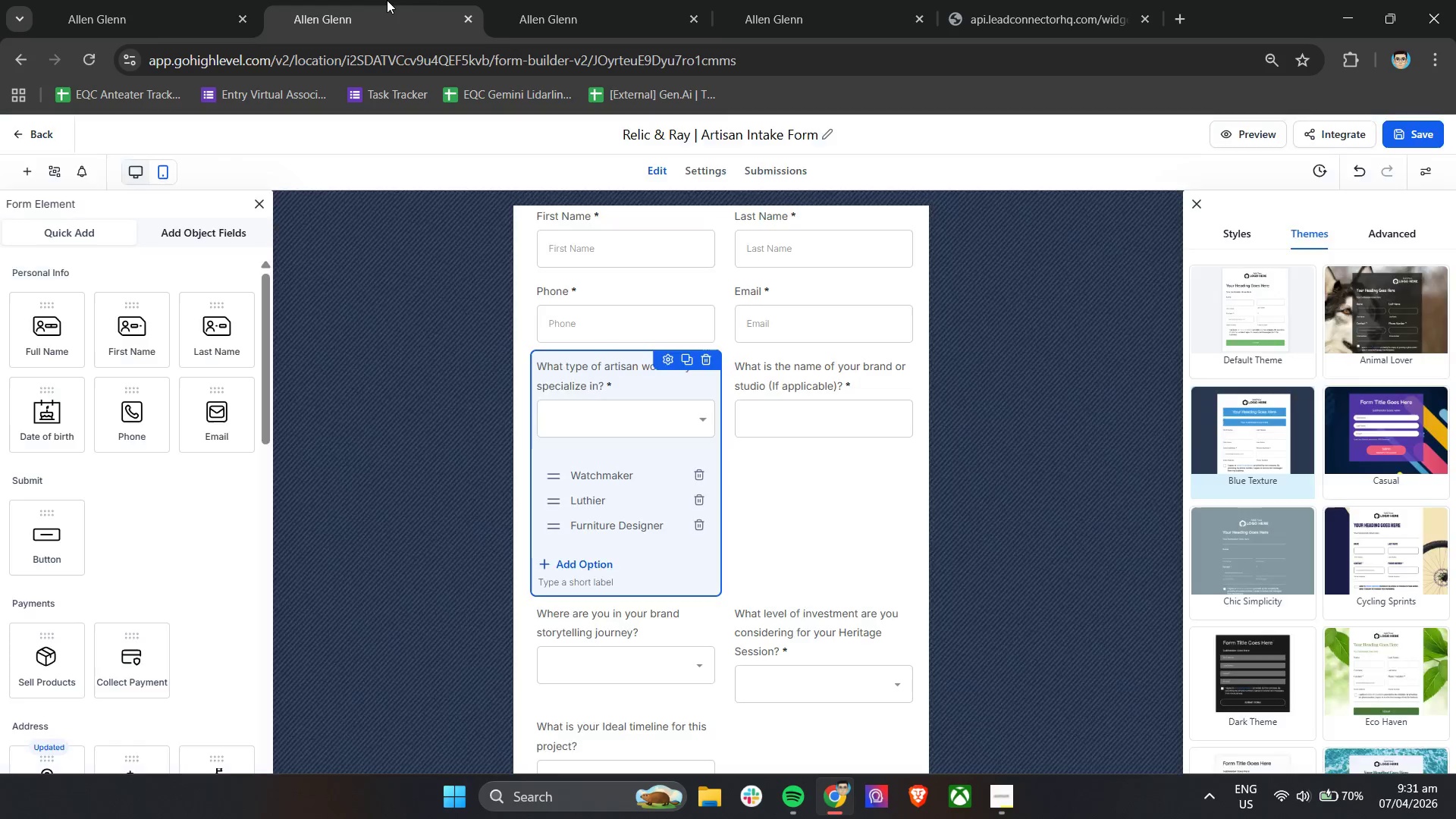 
double_click([574, 0])
 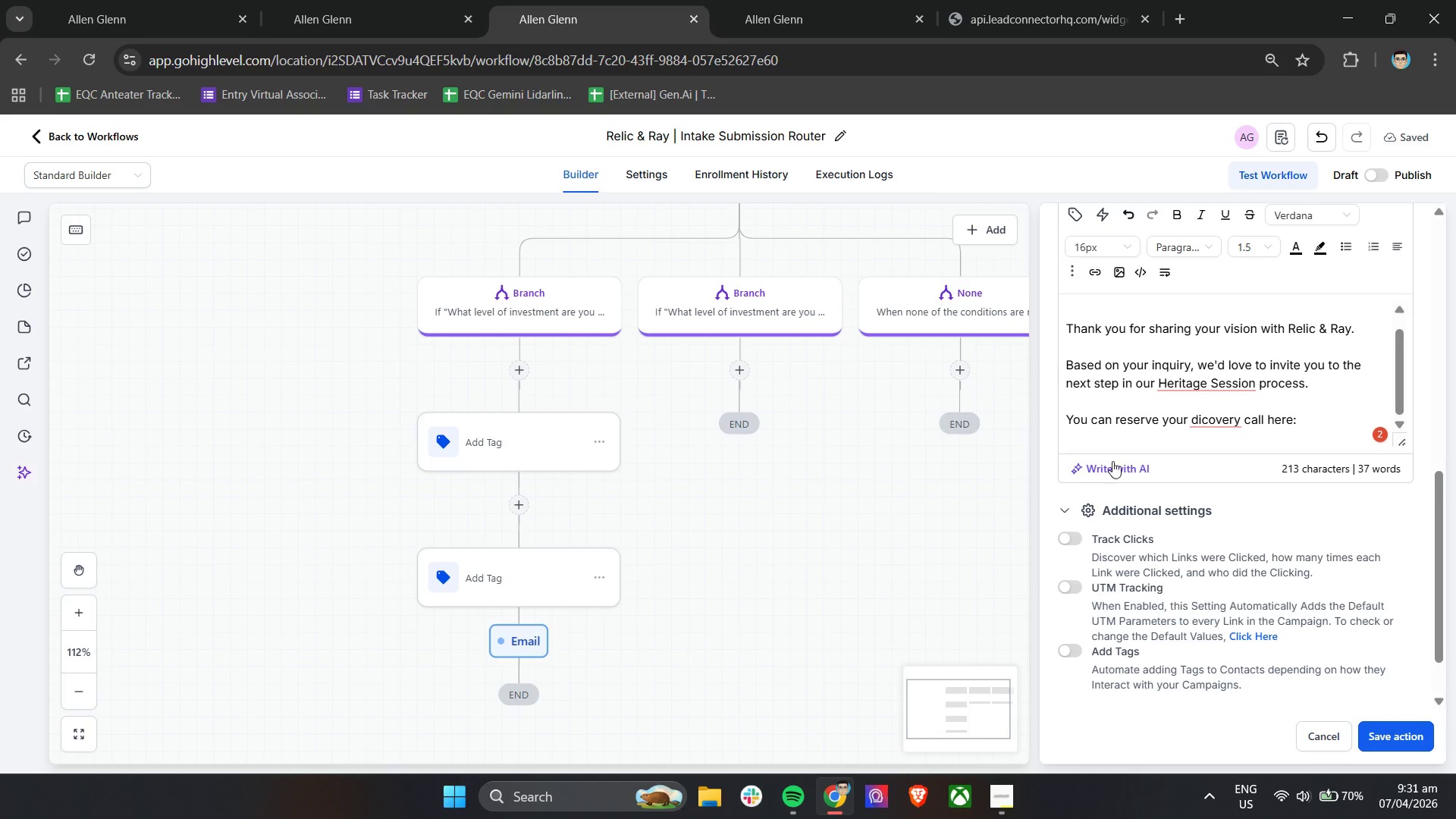 
key(Control+V)
 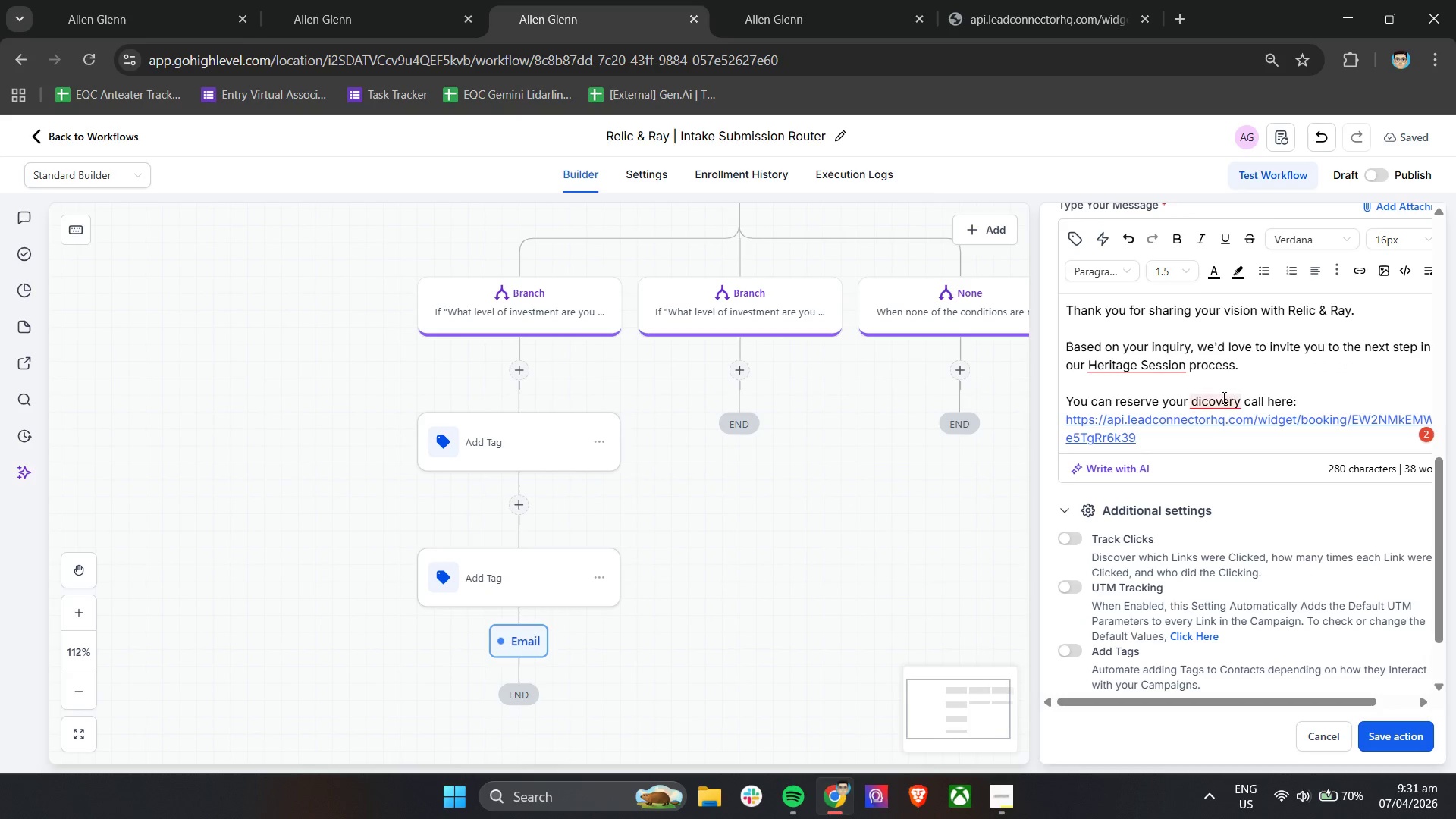 
left_click([1216, 403])
 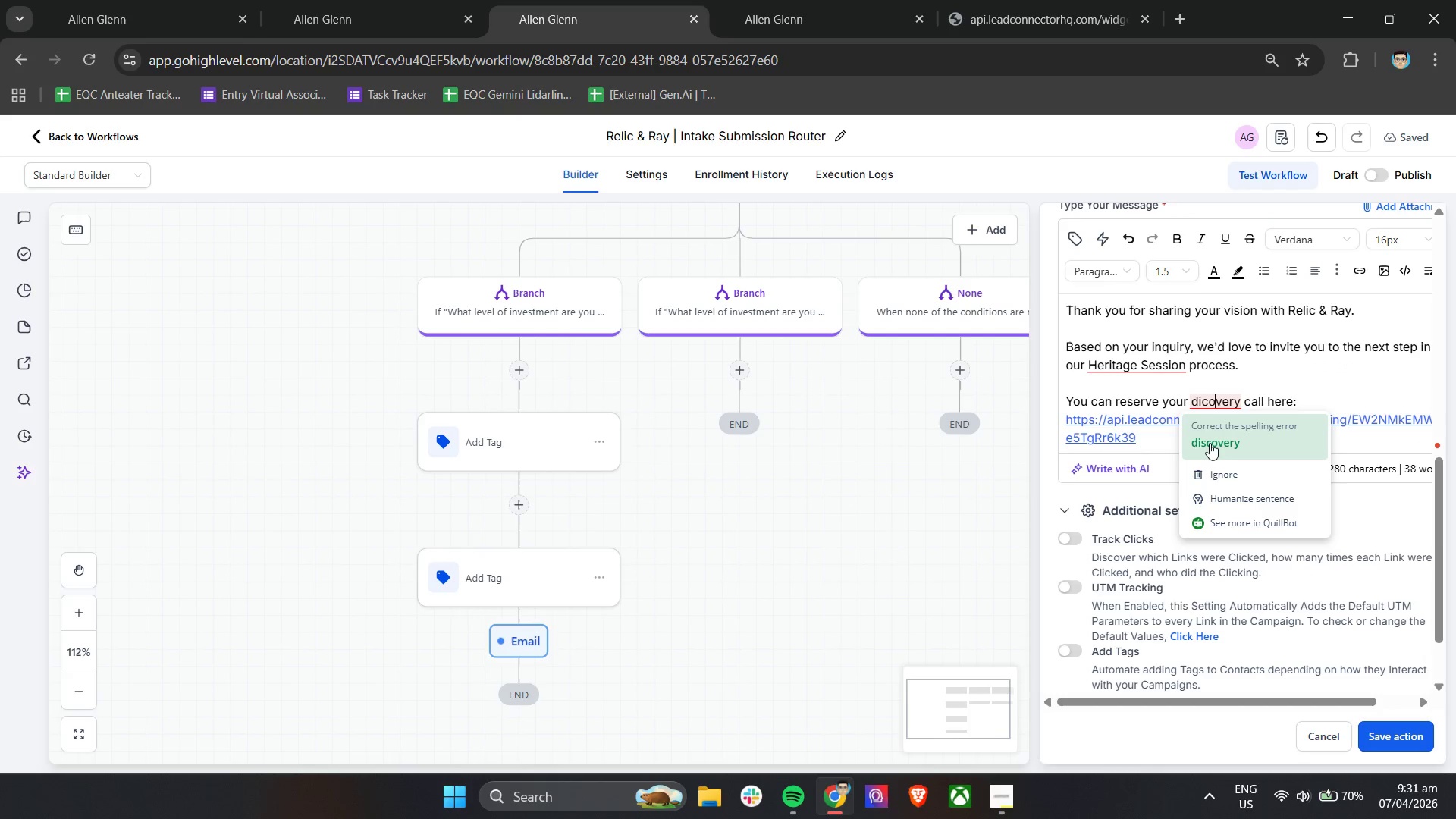 
left_click([1210, 443])
 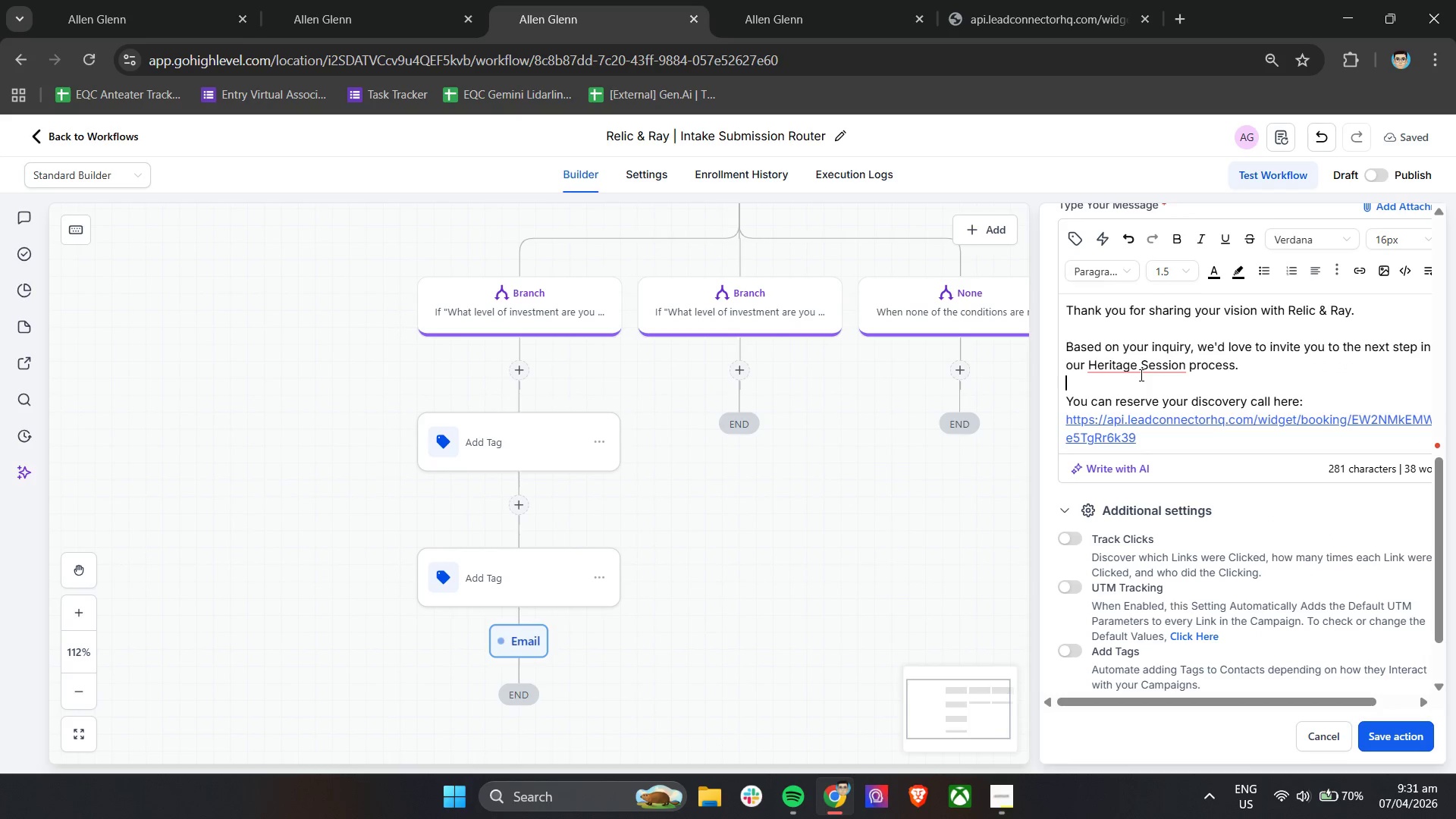 
double_click([1141, 367])
 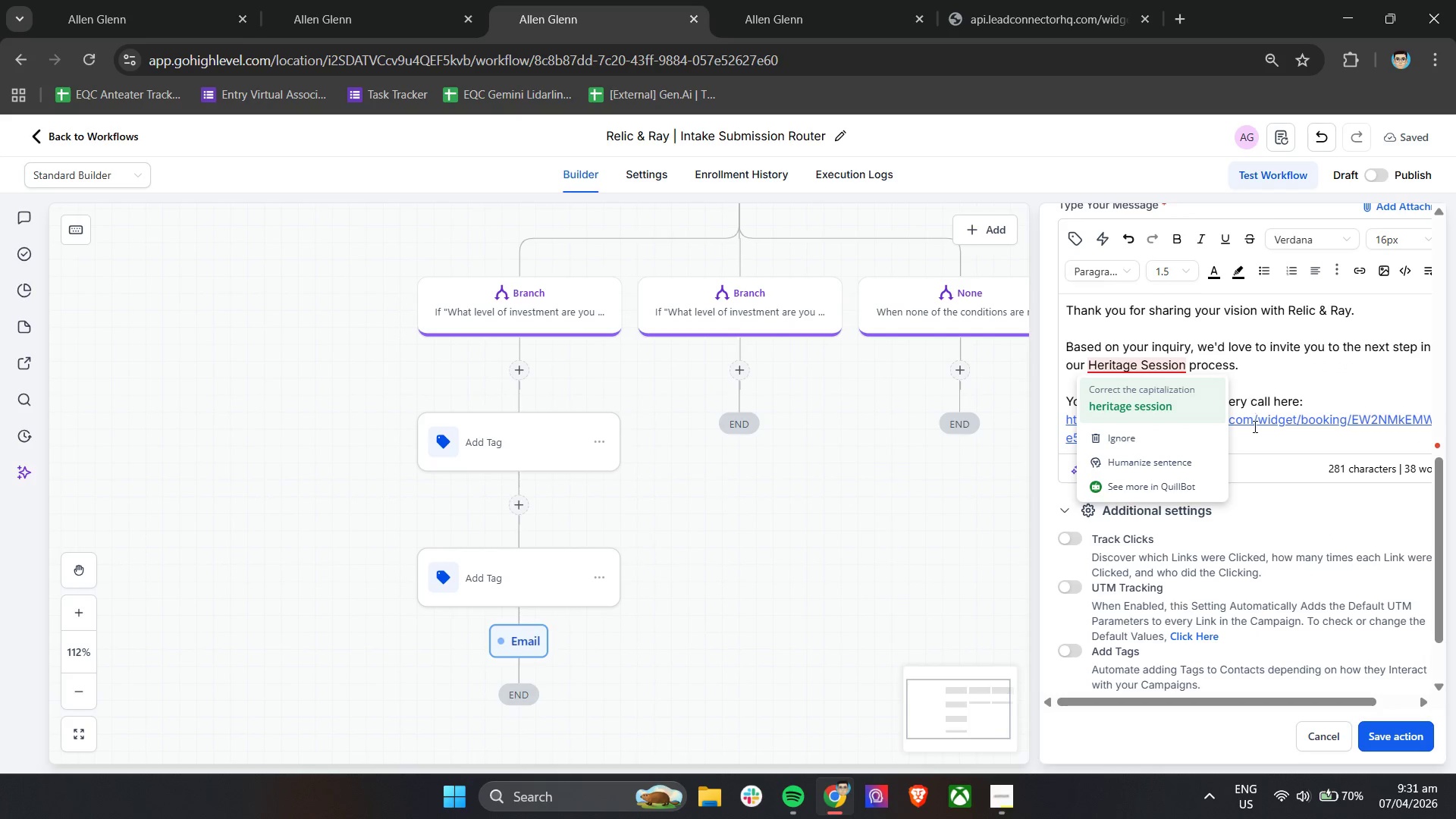 
left_click([1263, 439])
 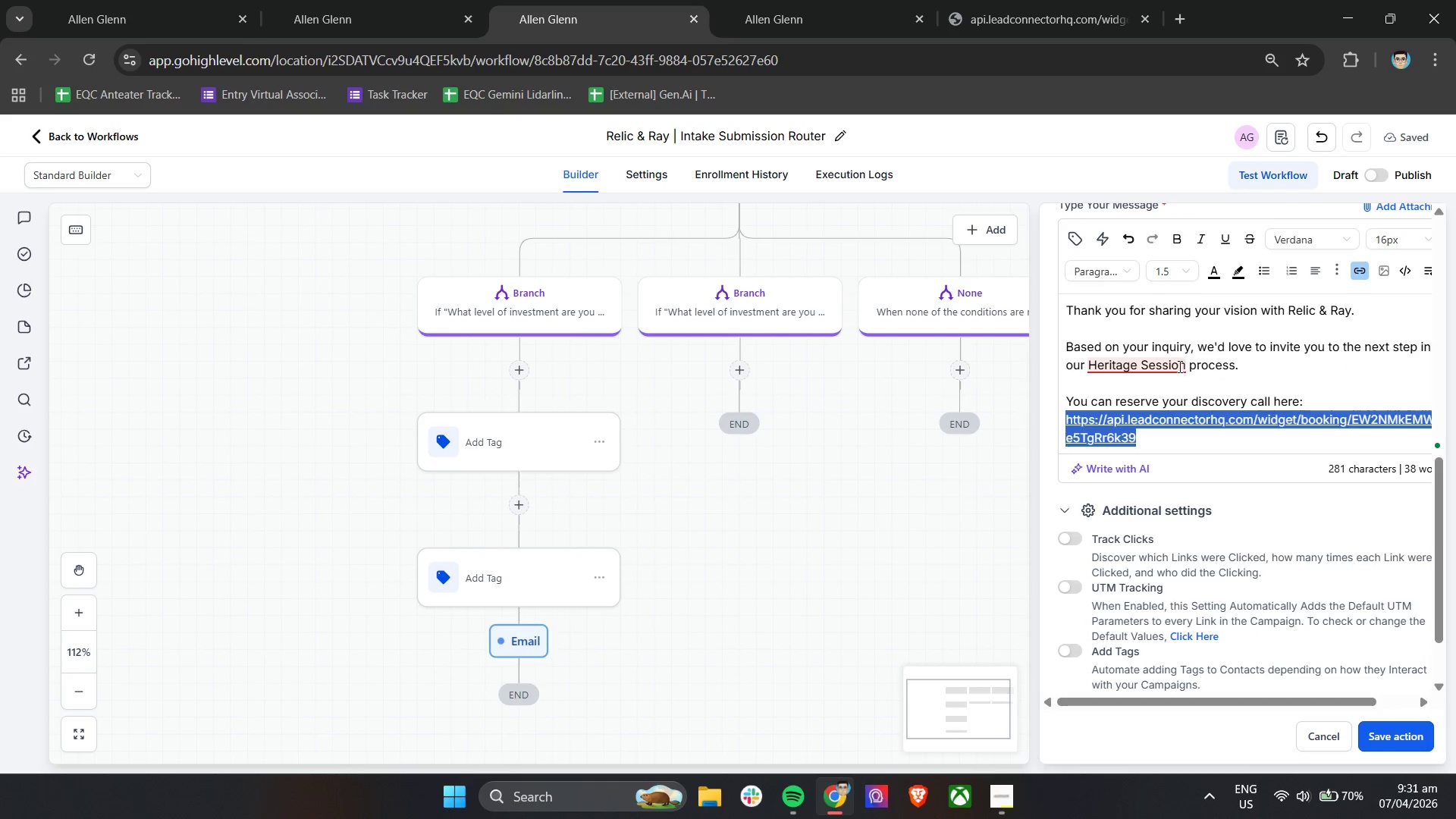 
left_click([1168, 363])
 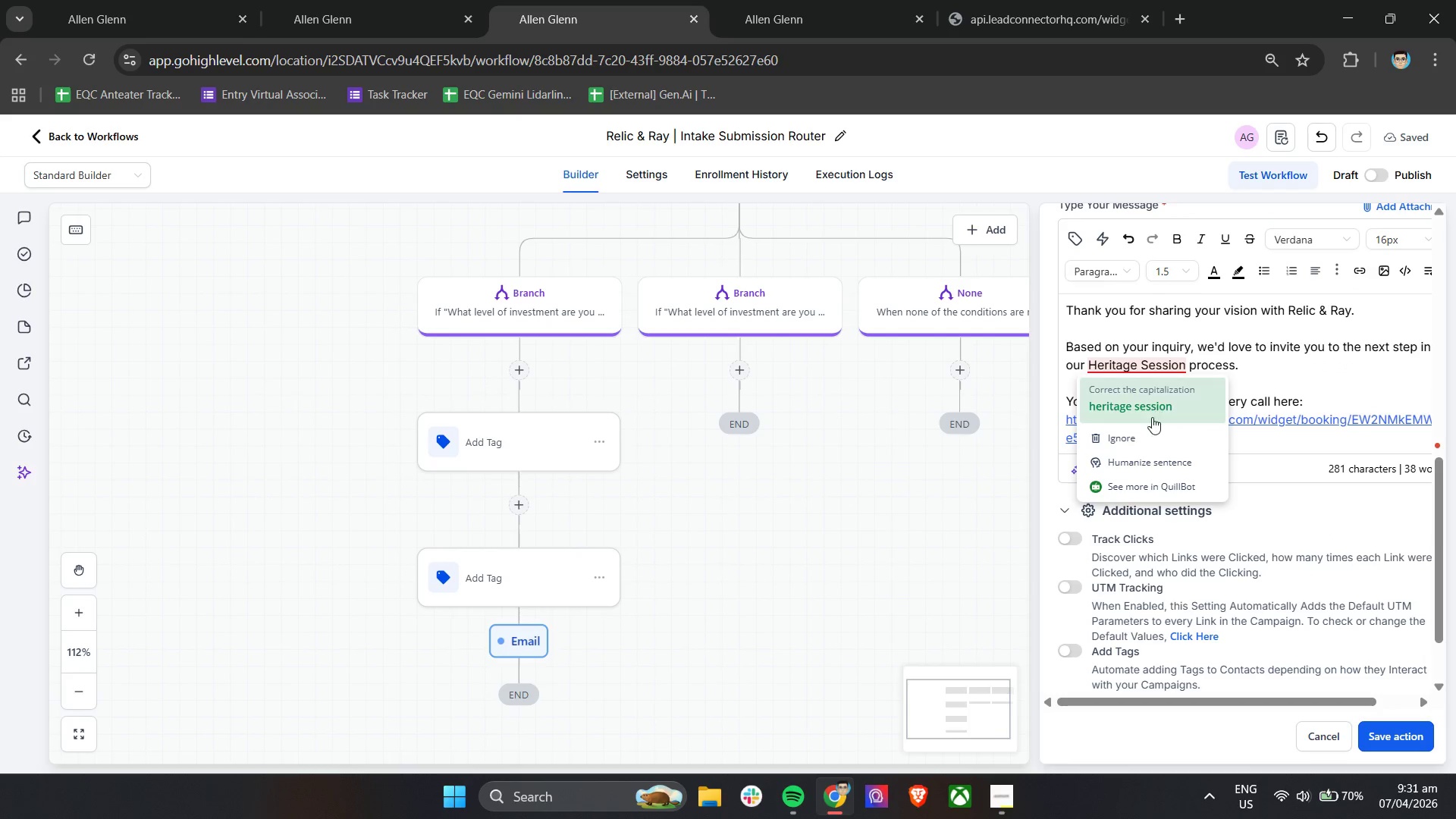 
left_click([1149, 432])
 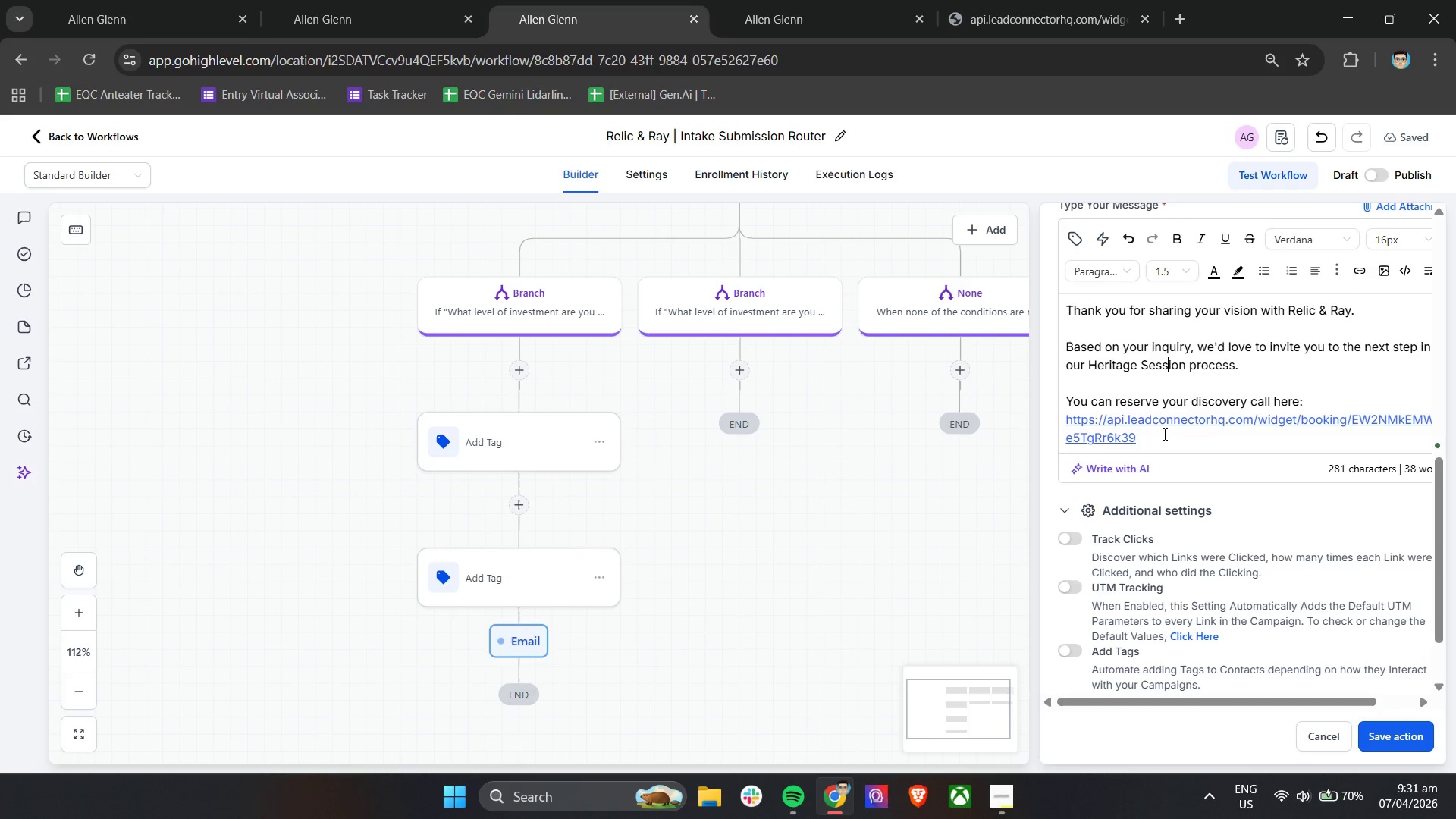 
left_click([1166, 434])
 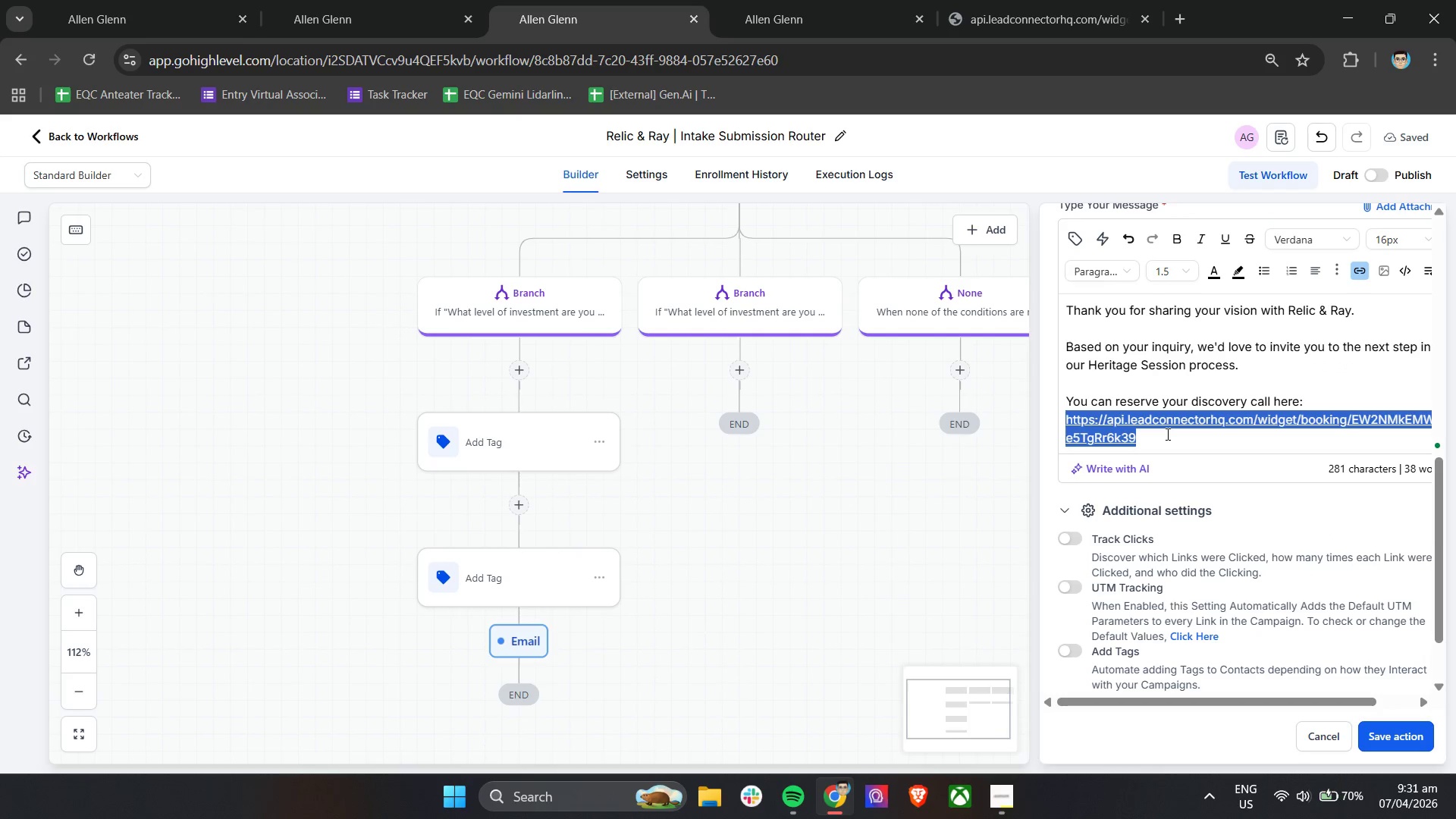 
left_click([1166, 434])
 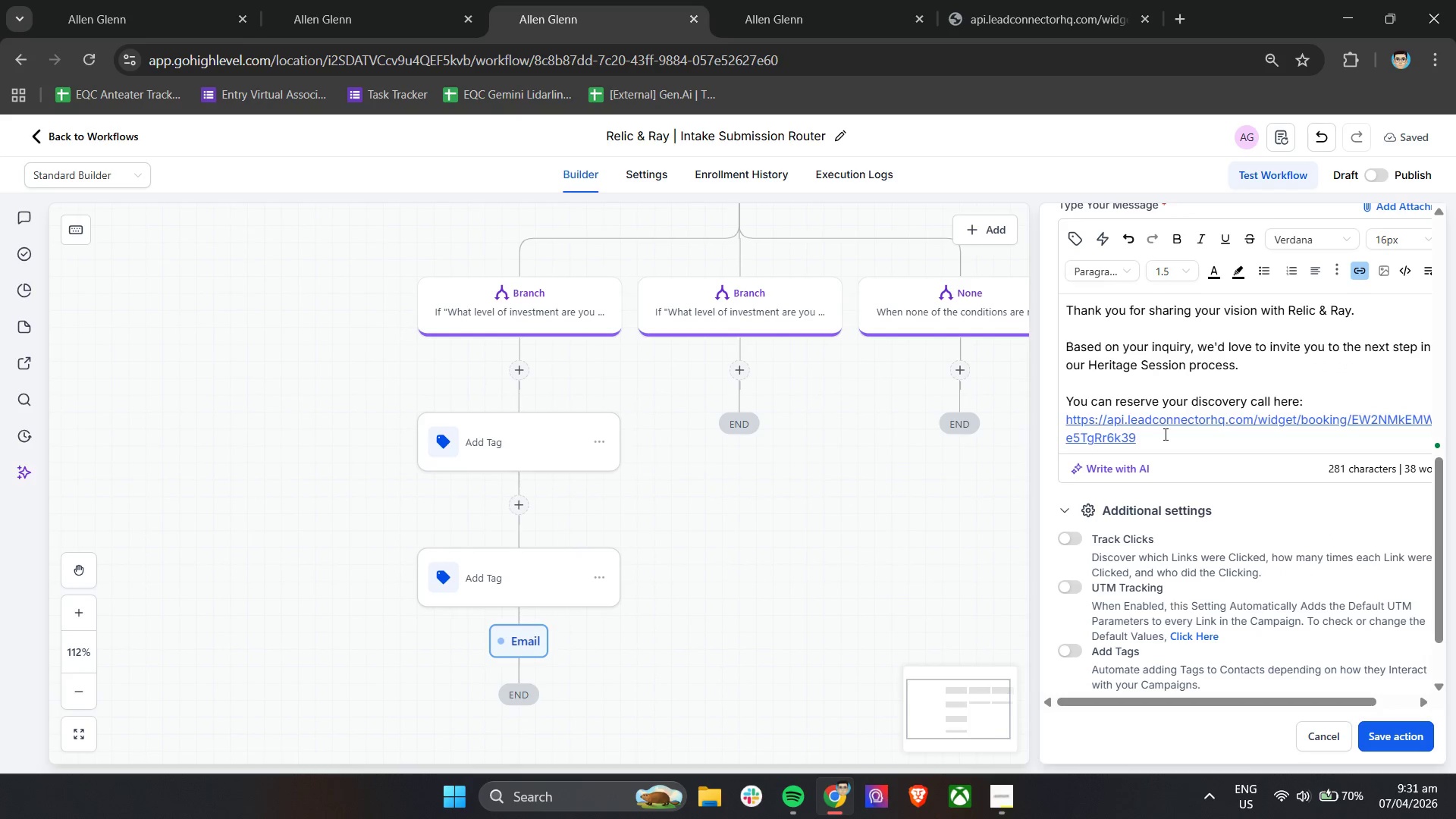 
key(Enter)
 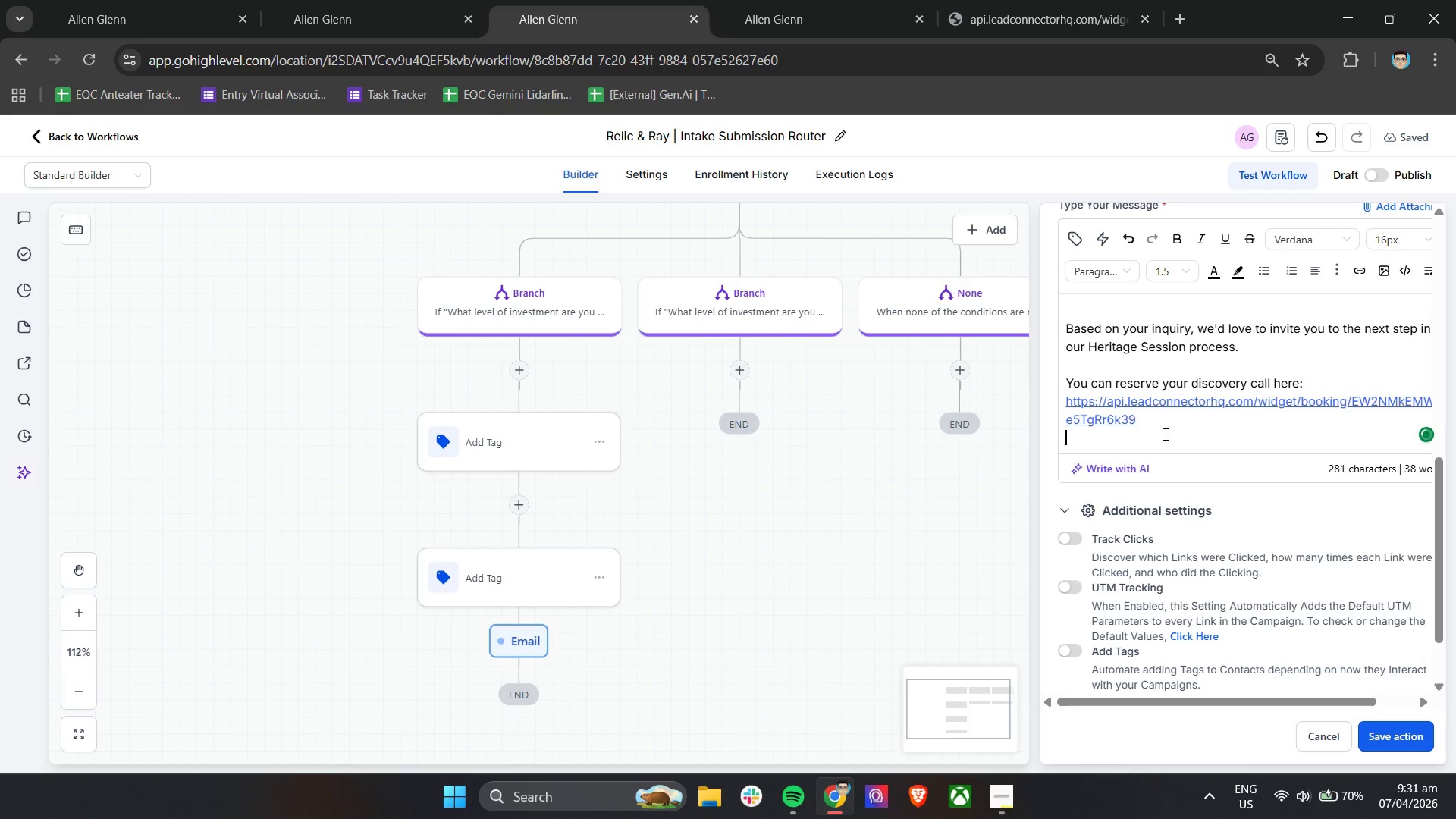 
key(Enter)
 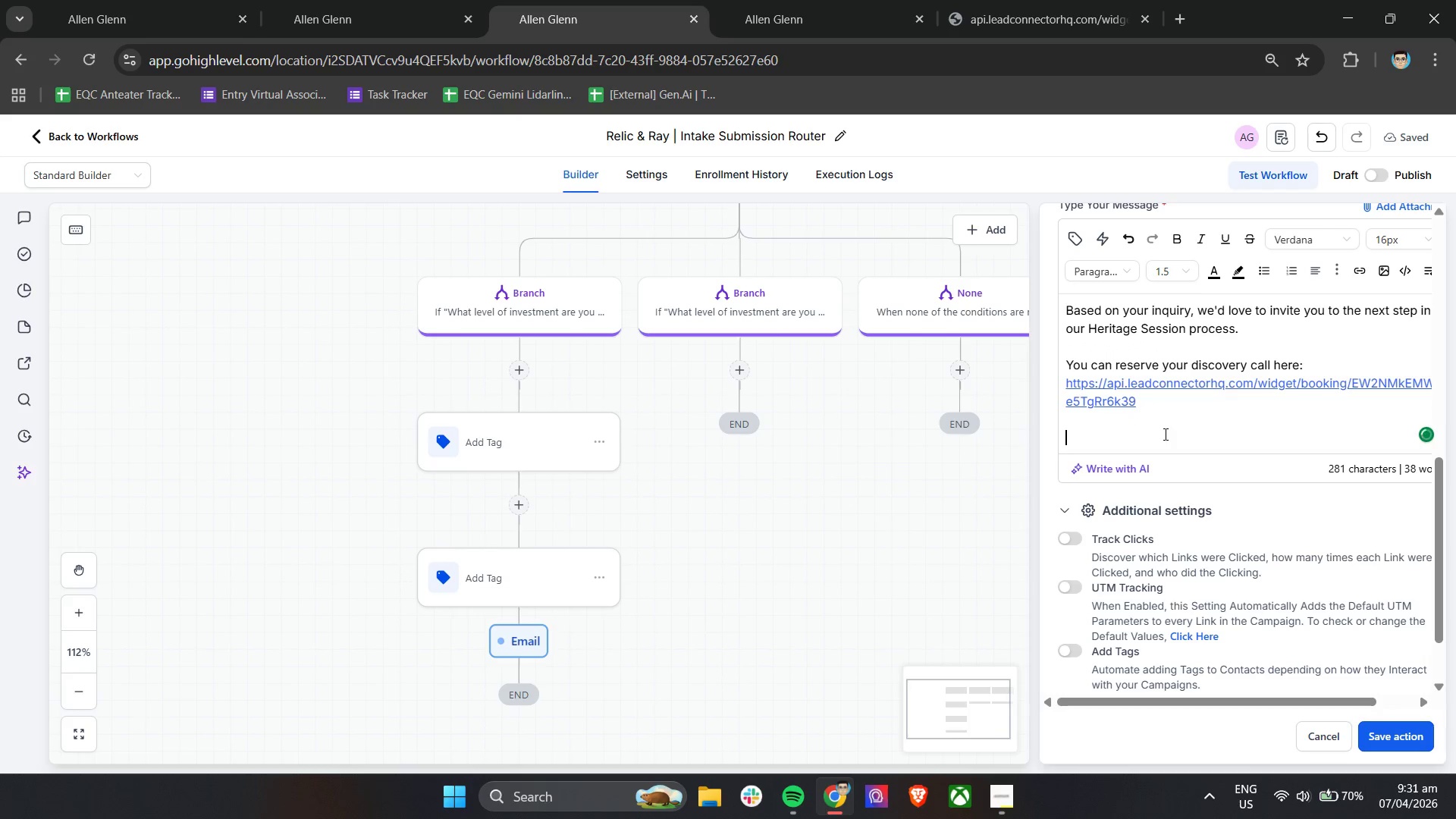 
left_click([725, 0])
 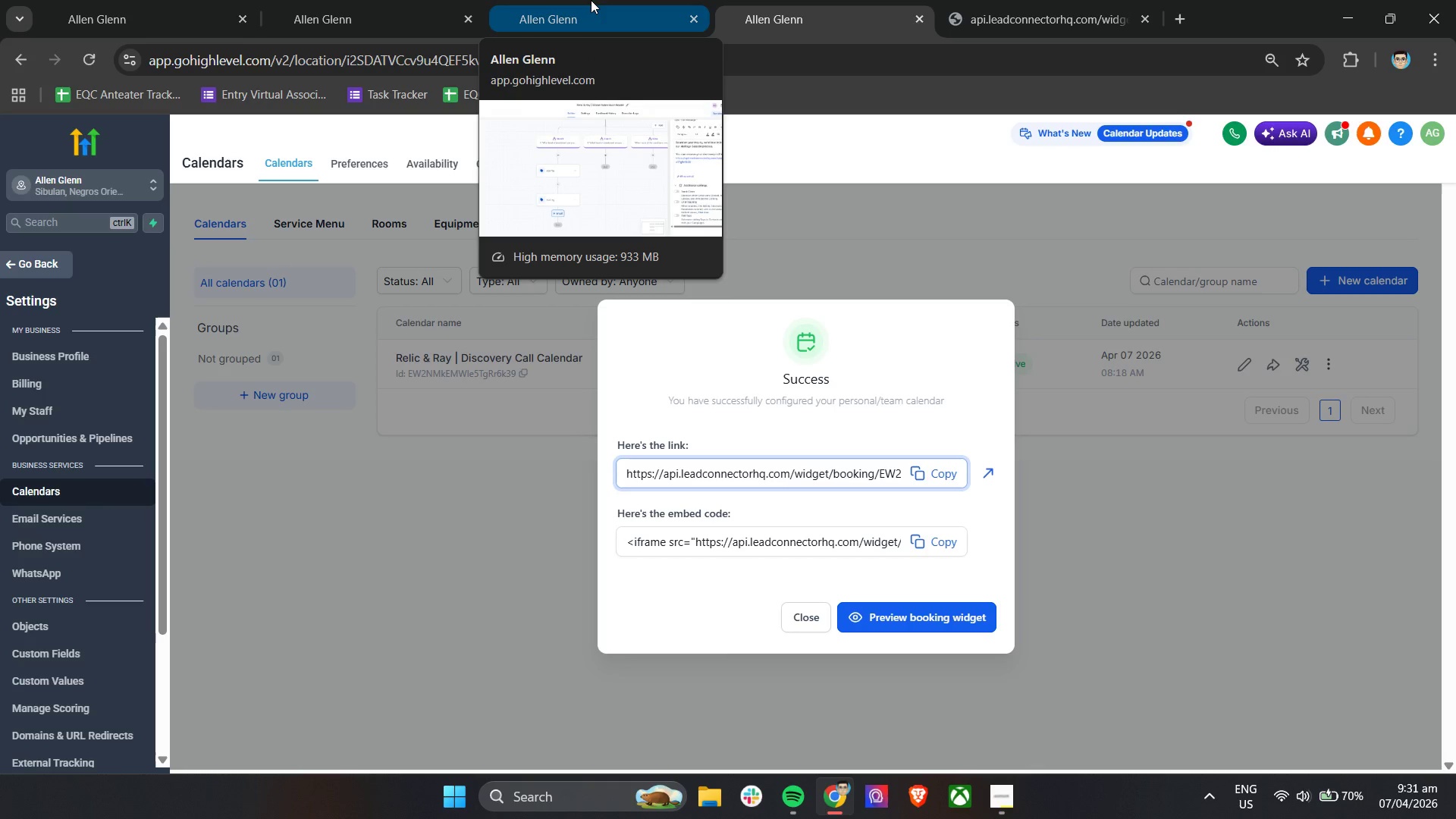 
wait(5.08)
 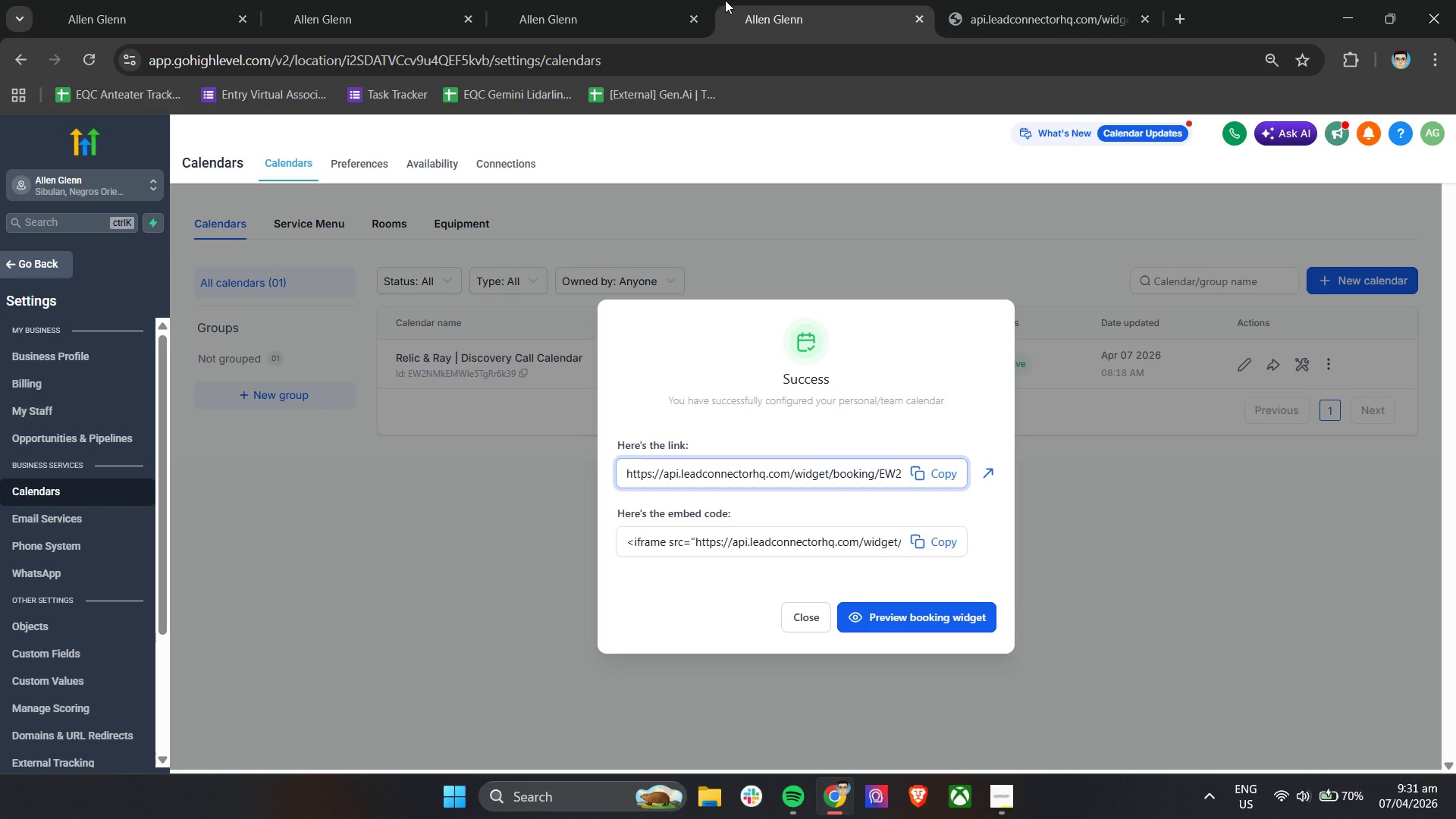 
left_click([591, 0])
 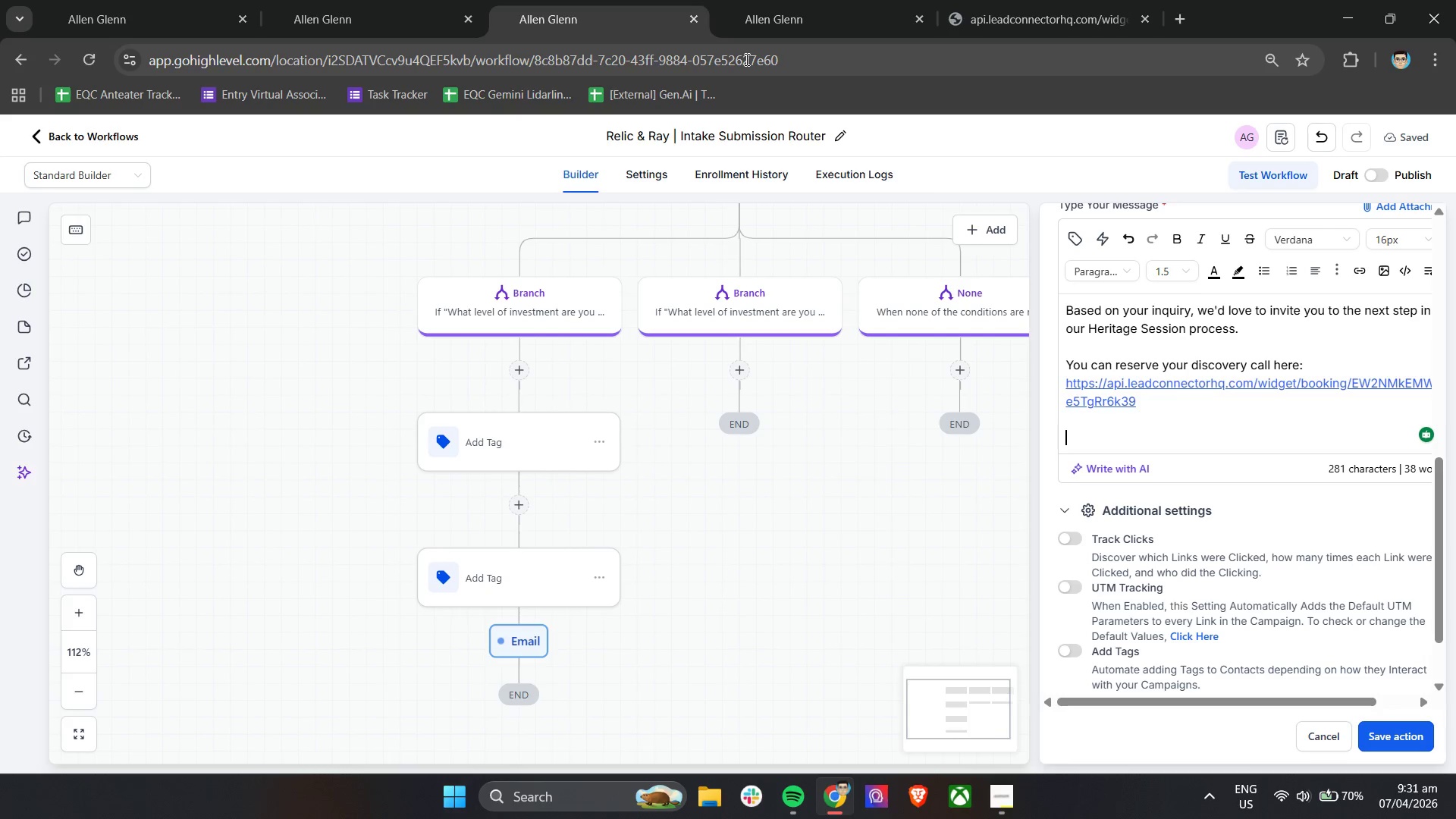 
left_click([775, 0])
 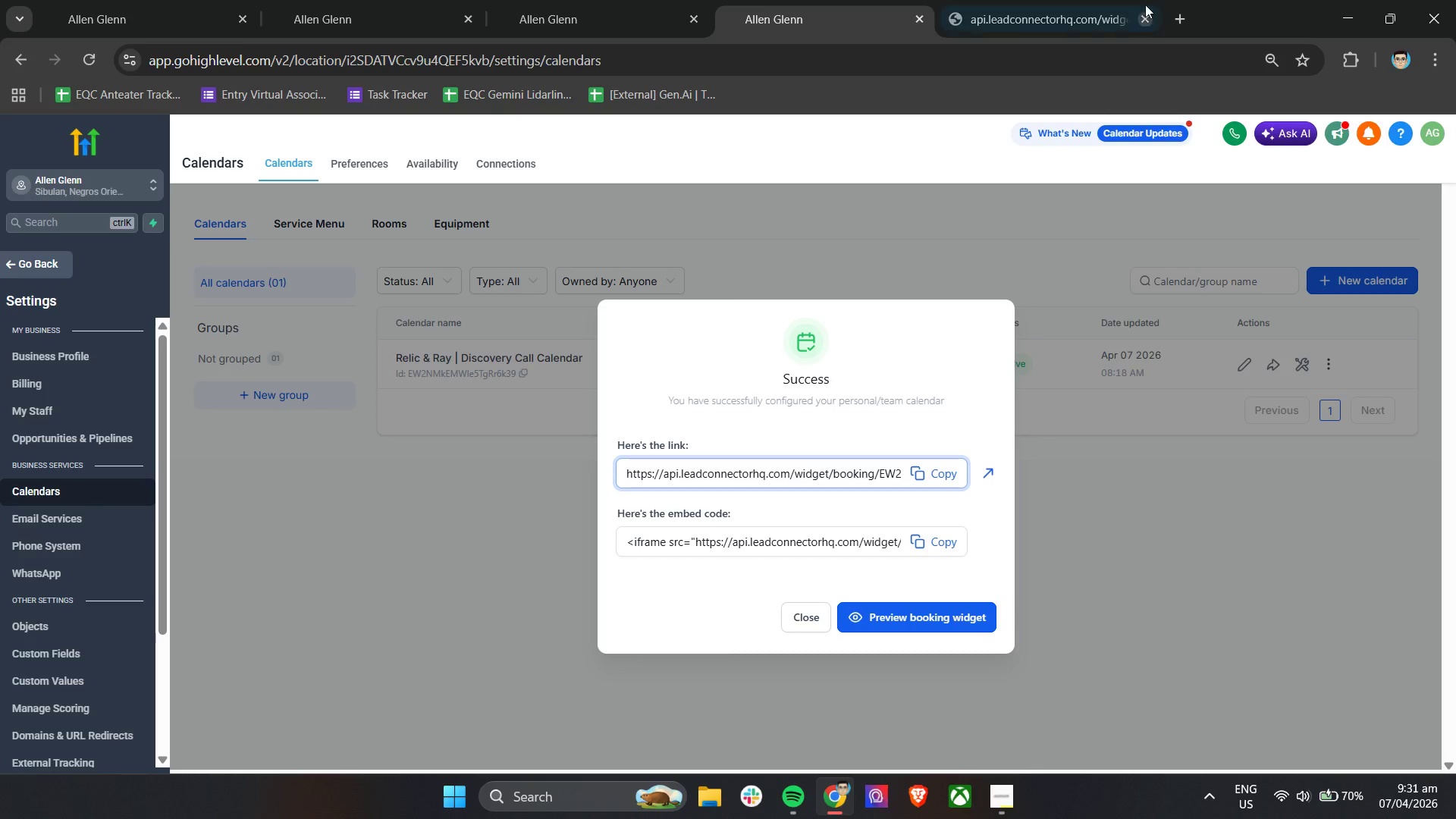 
left_click([1179, 11])
 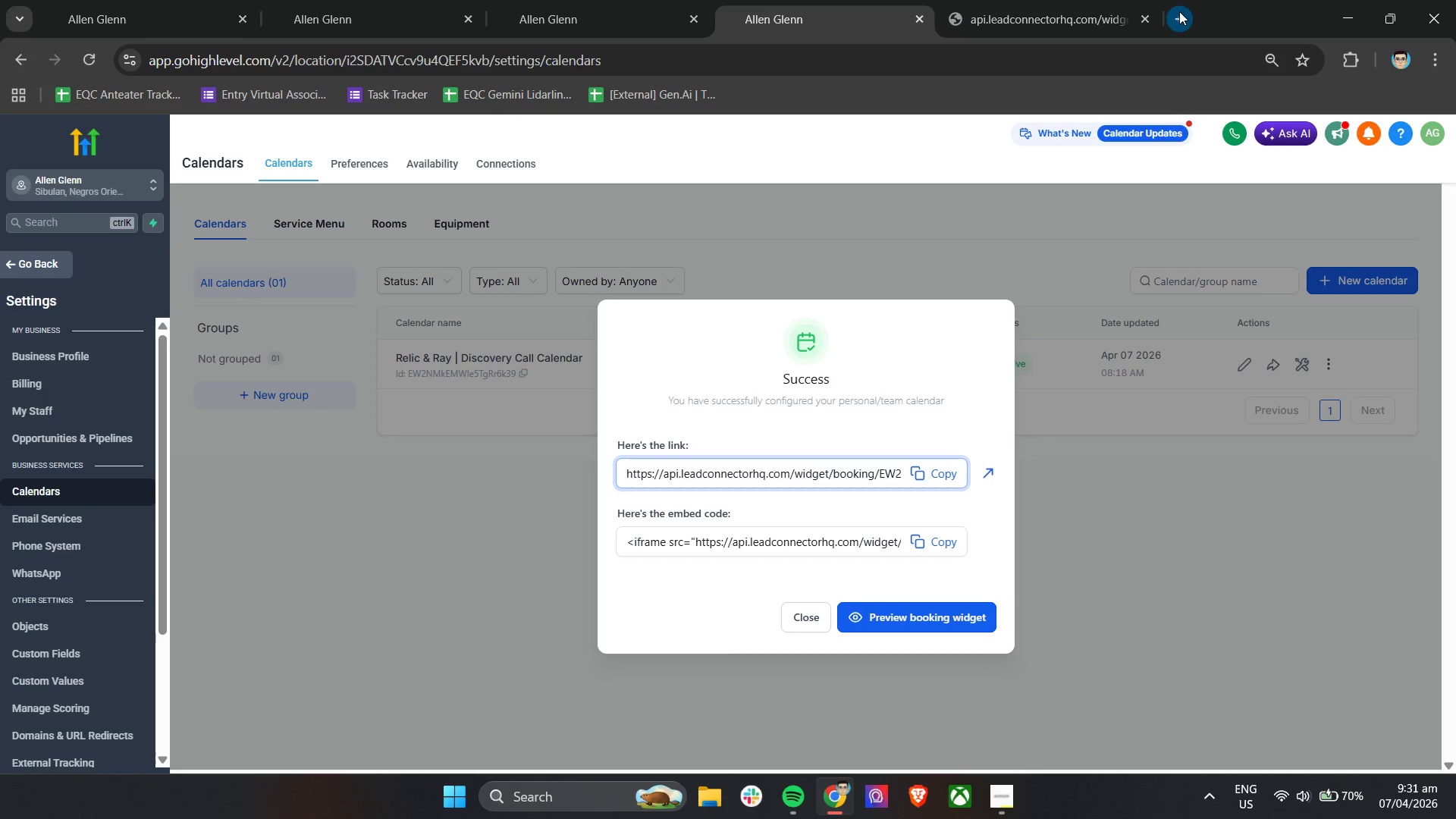 
key(Control+V)
 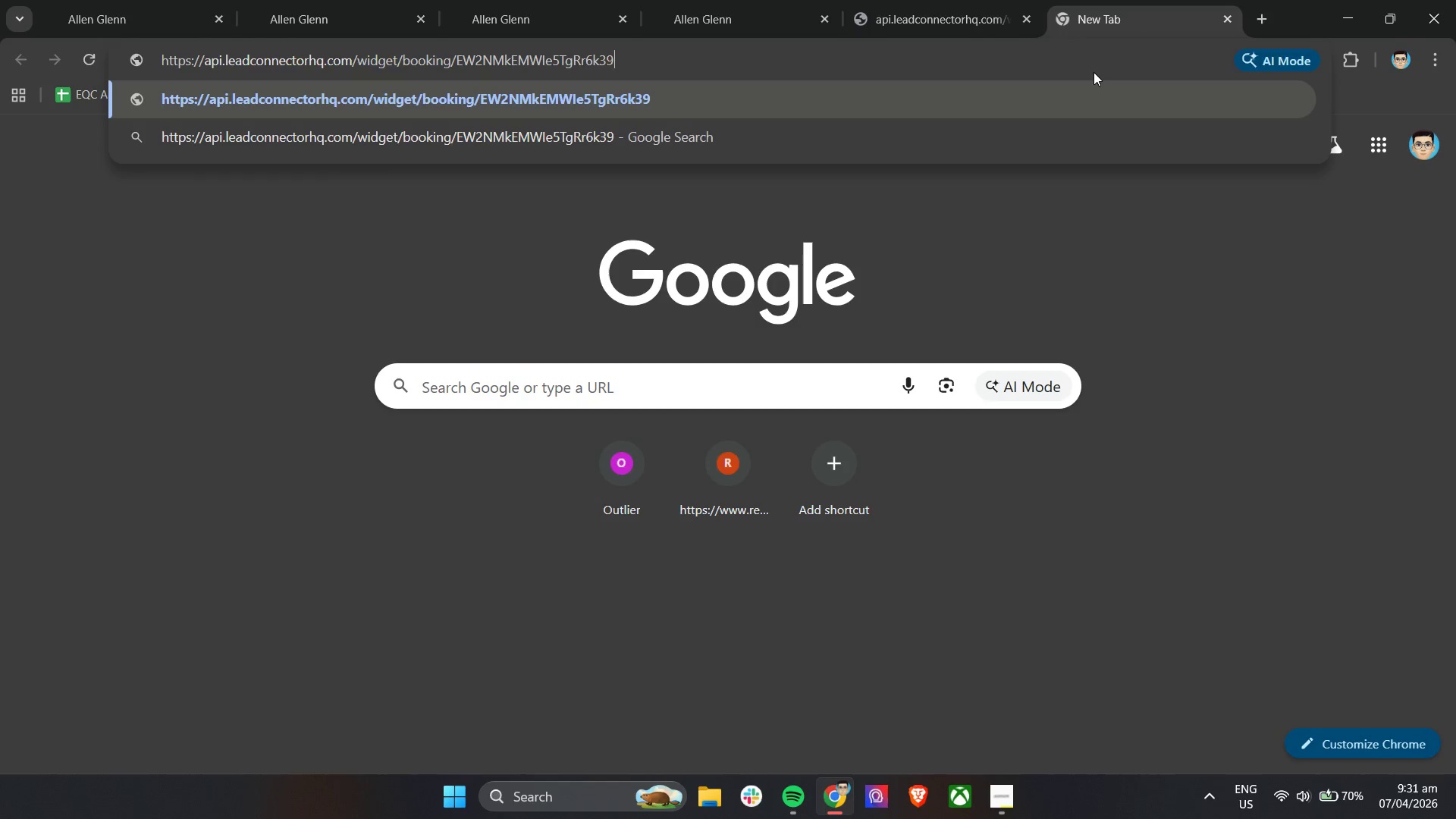 
key(Enter)
 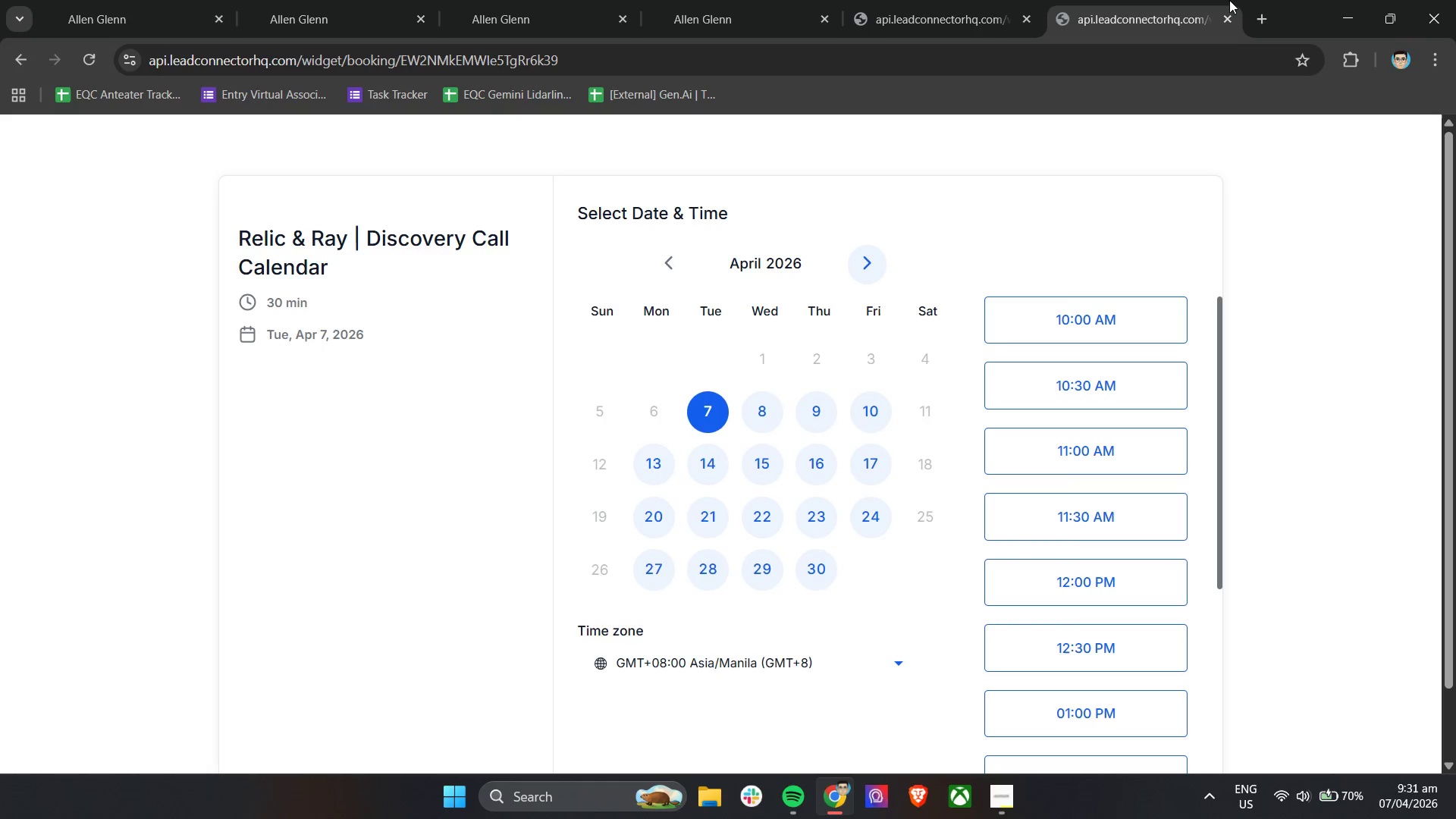 
wait(6.97)
 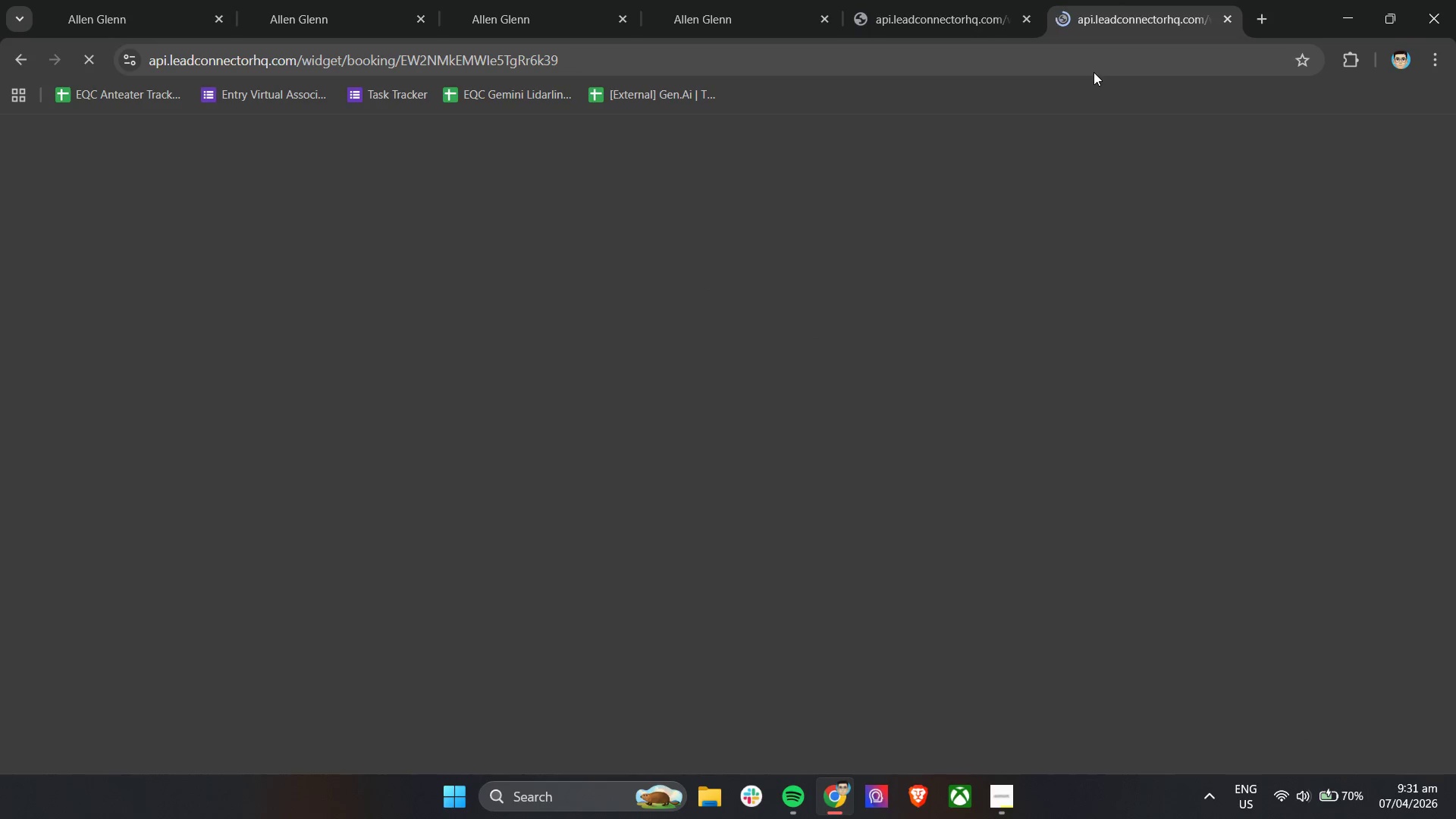 
left_click([1222, 22])
 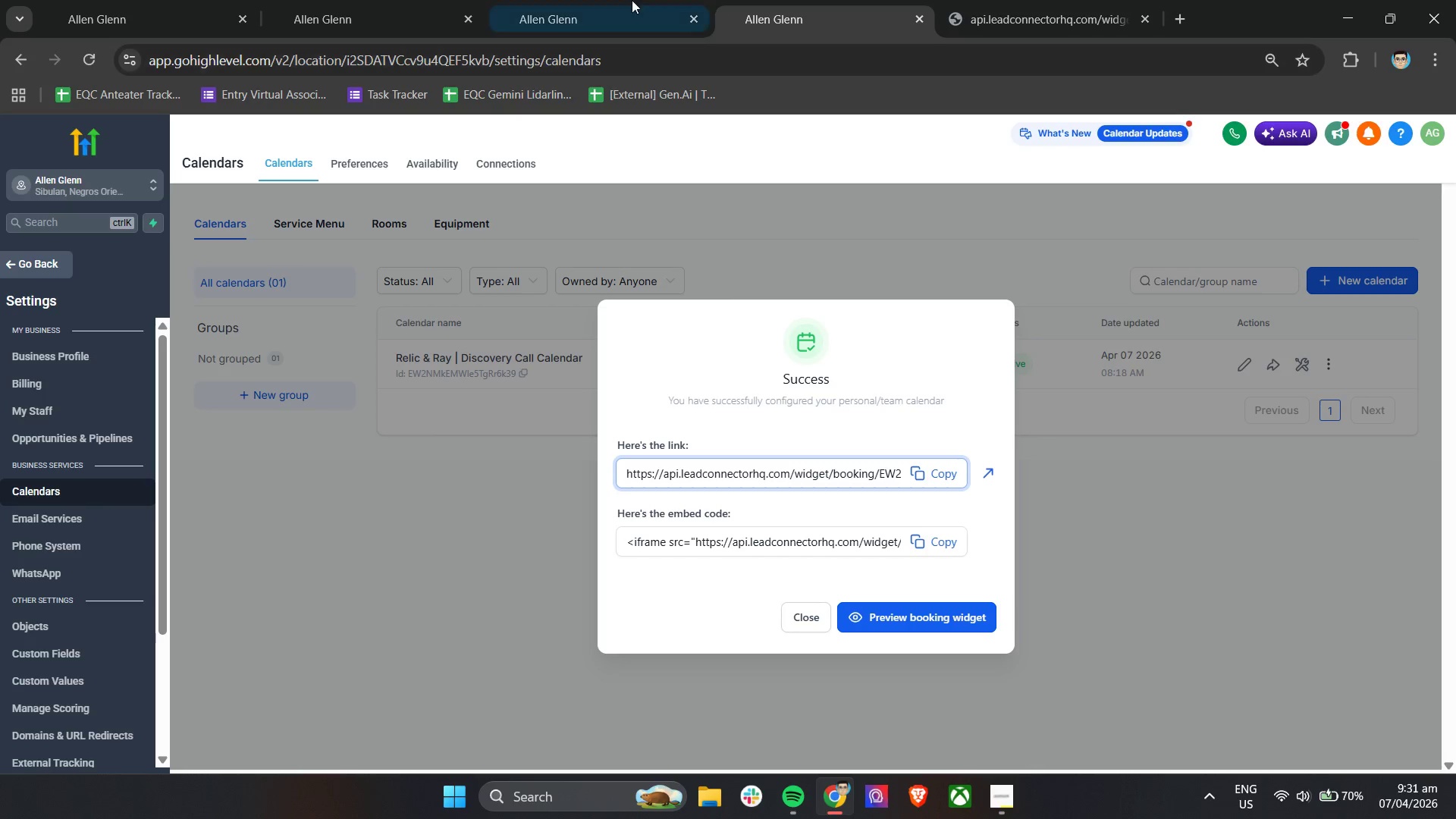 
left_click([591, 0])
 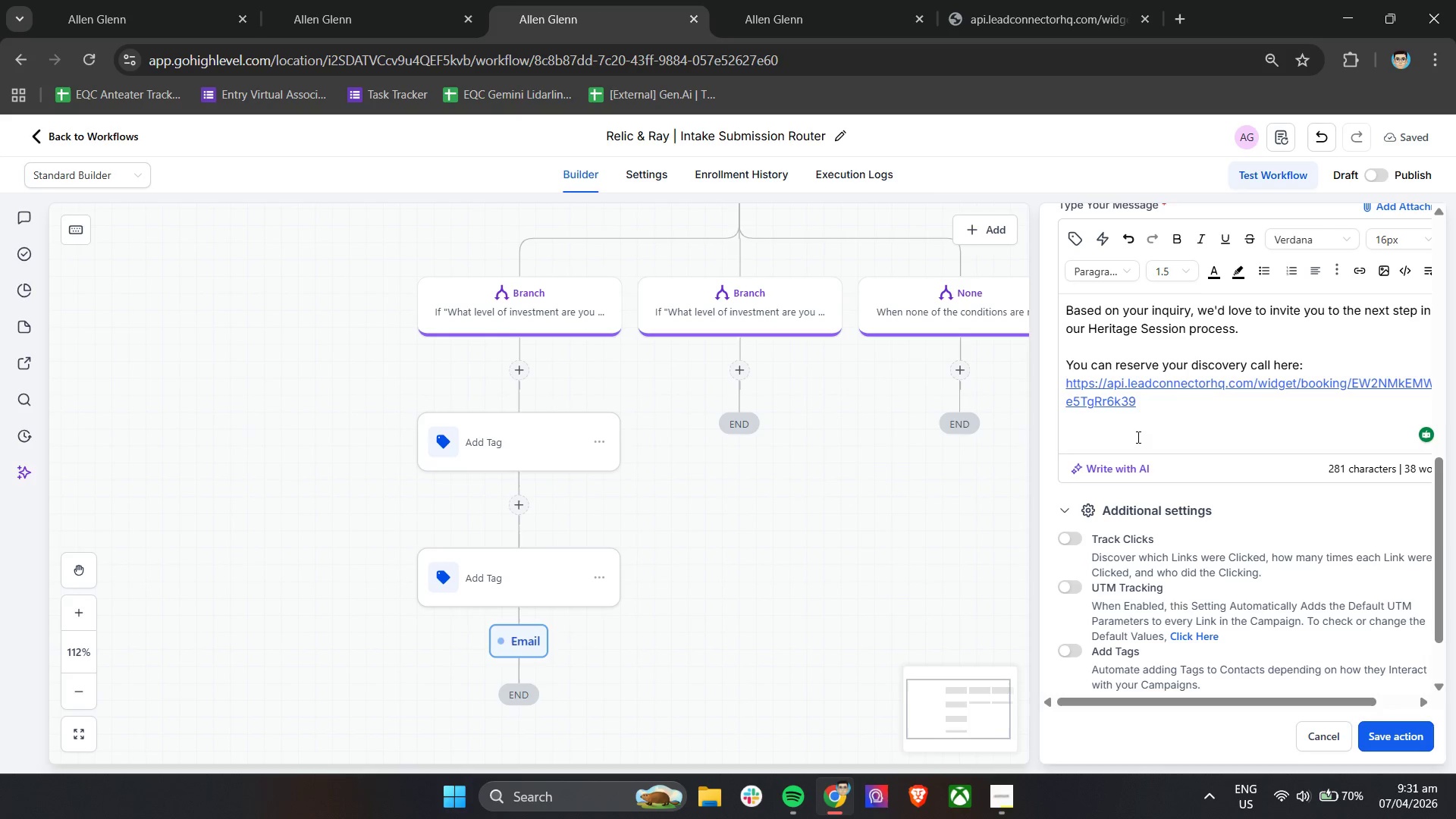 
type(We look forar to lead)
key(Backspace)
type(rning more )
 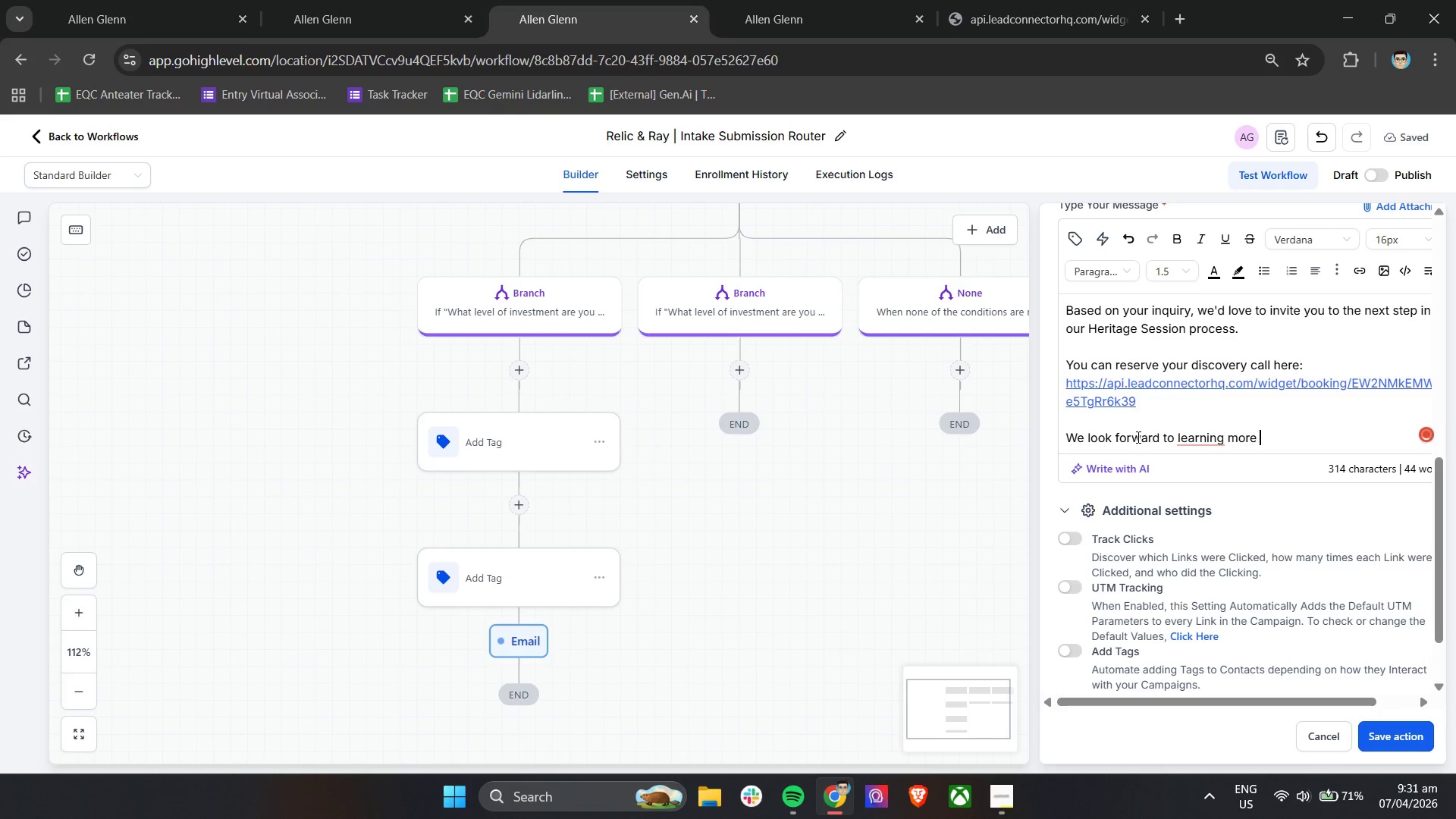 
type(about yor)
key(Backspace)
type(ur f)
key(Backspace)
type(craft )
key(Backspace)
type(, process a)
key(Backspace)
key(Backspace)
type(, and story.)
 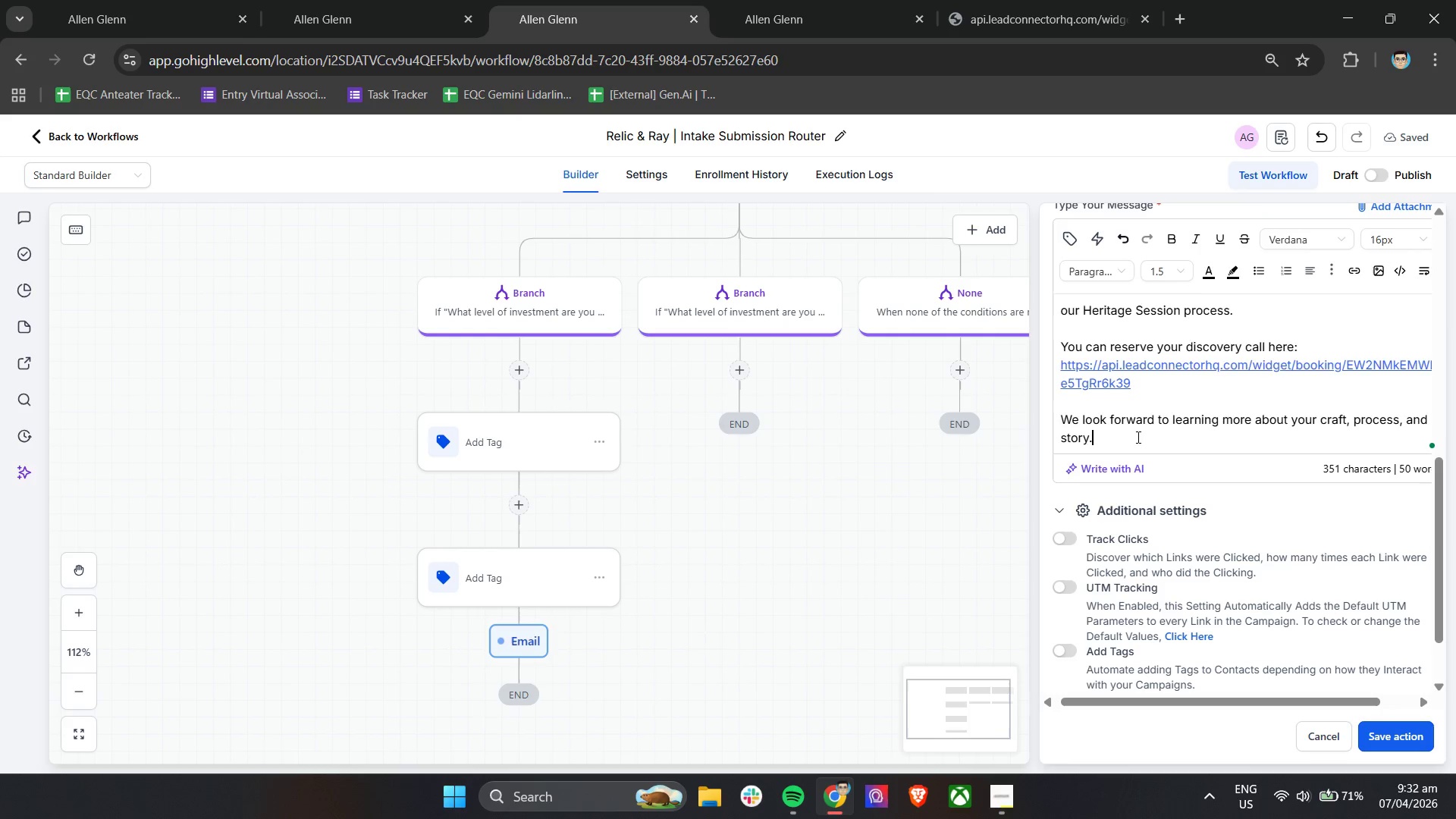 
key(Enter)
 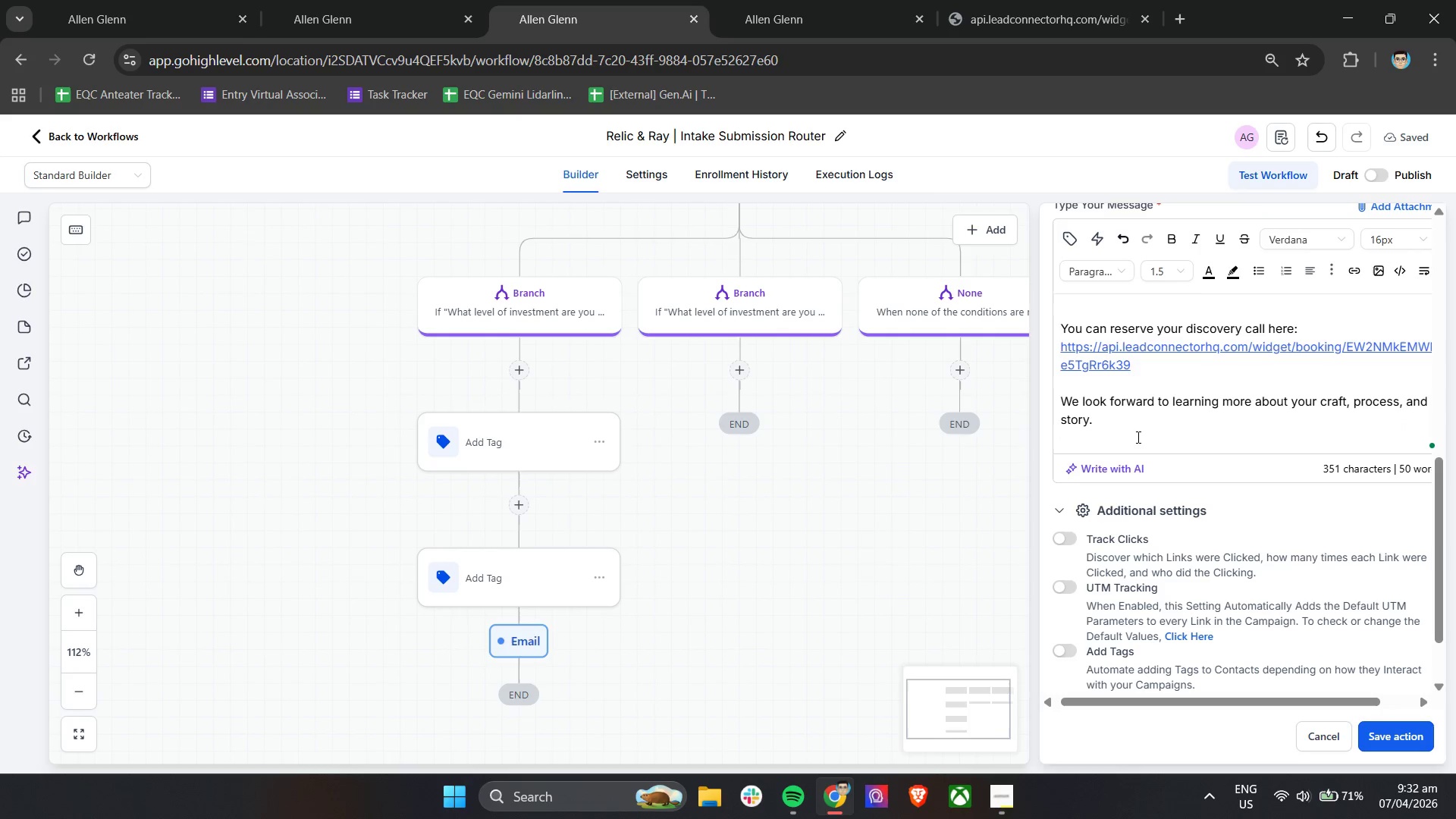 
key(Enter)
 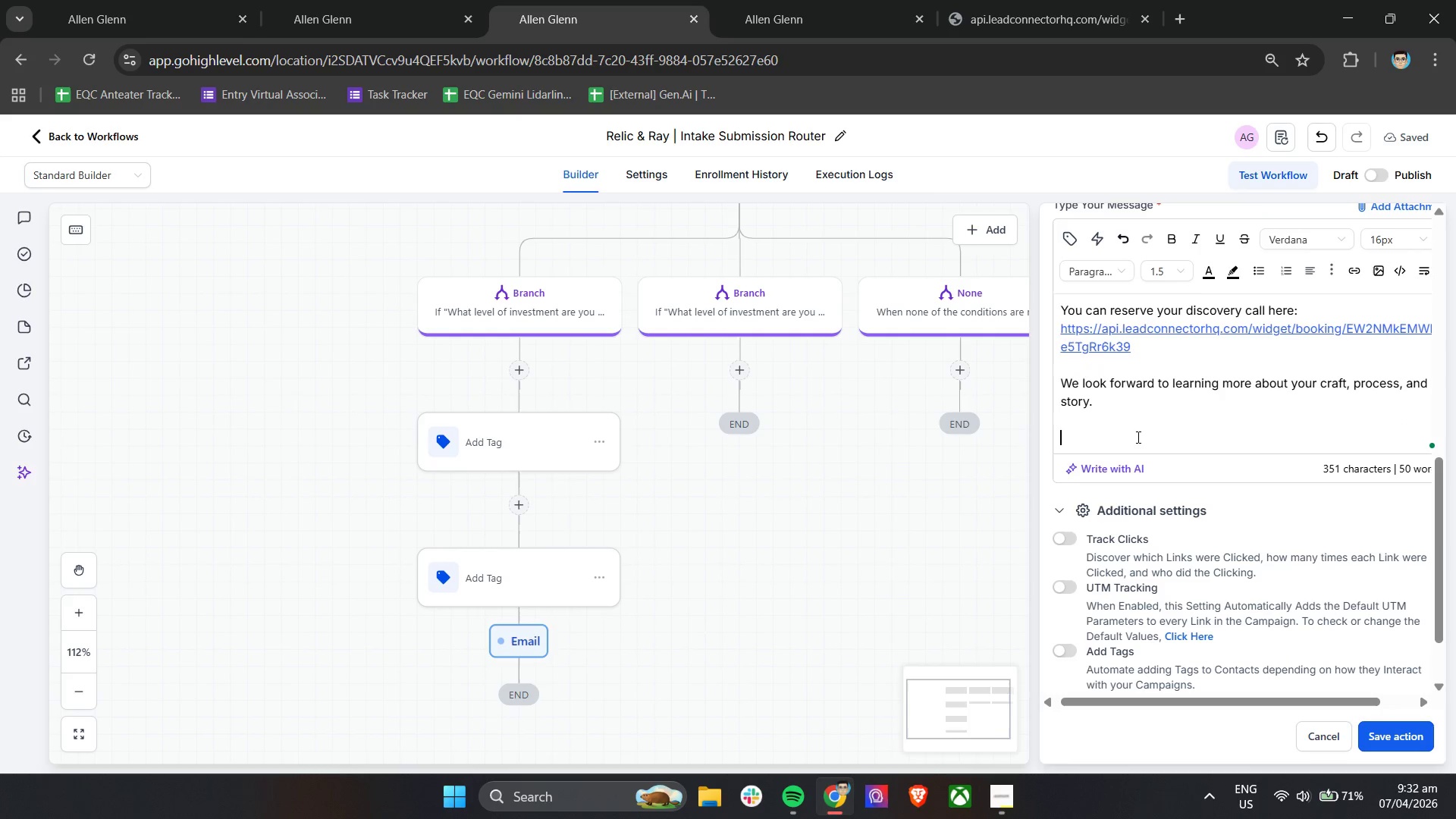 
type(armly,)
 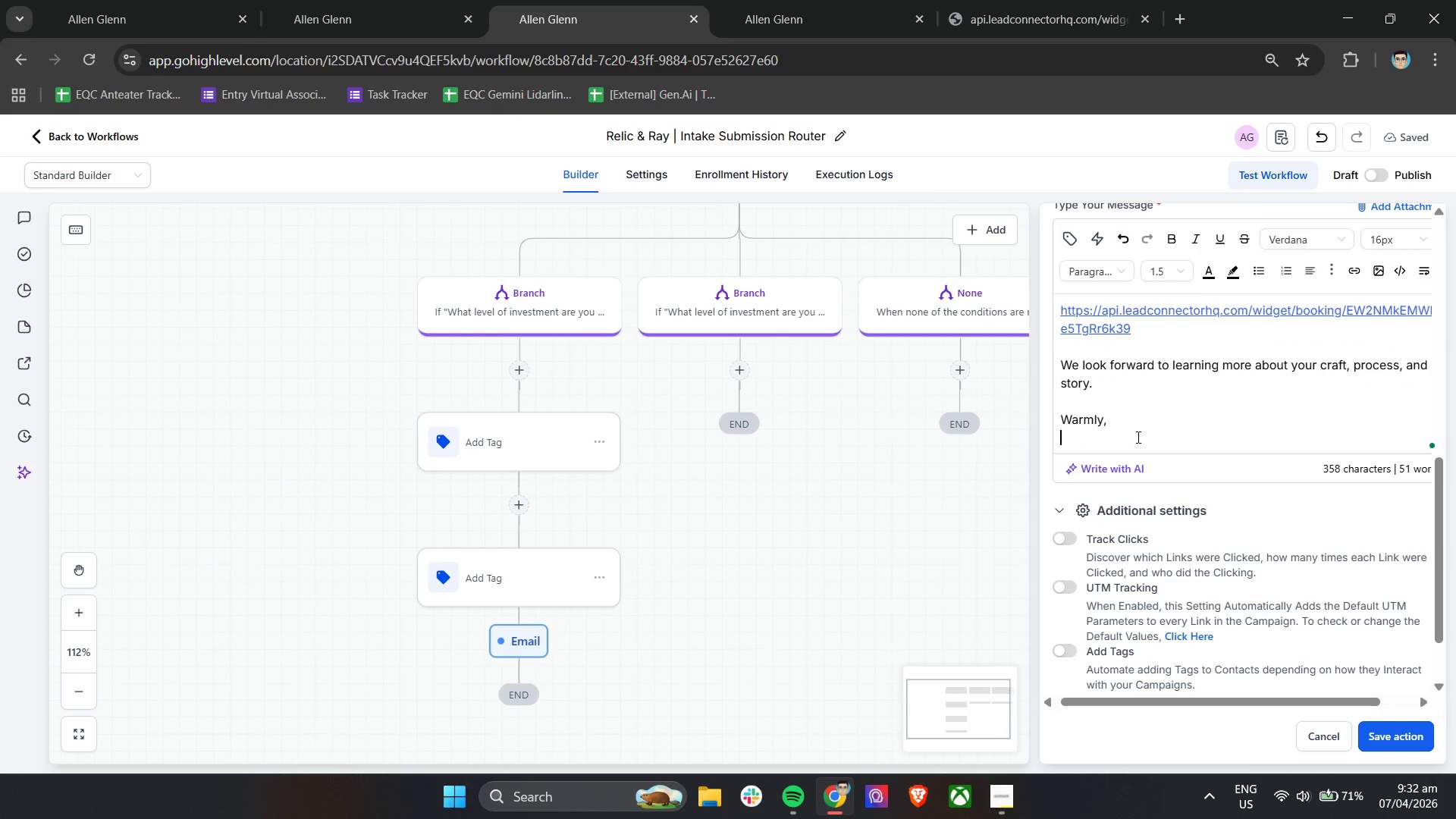 
hold_key(key=W, duration=0.31)
 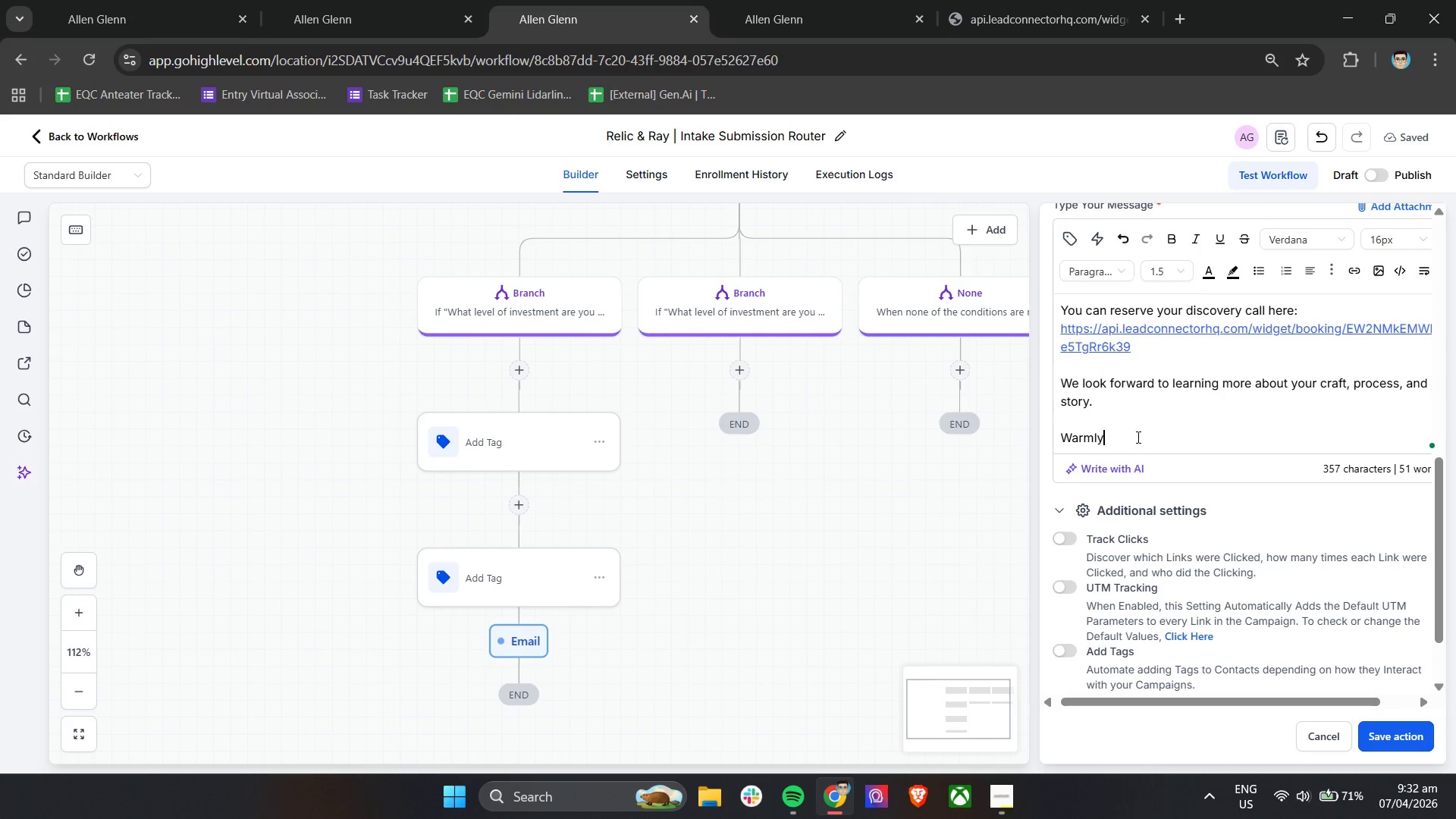 
key(Enter)
 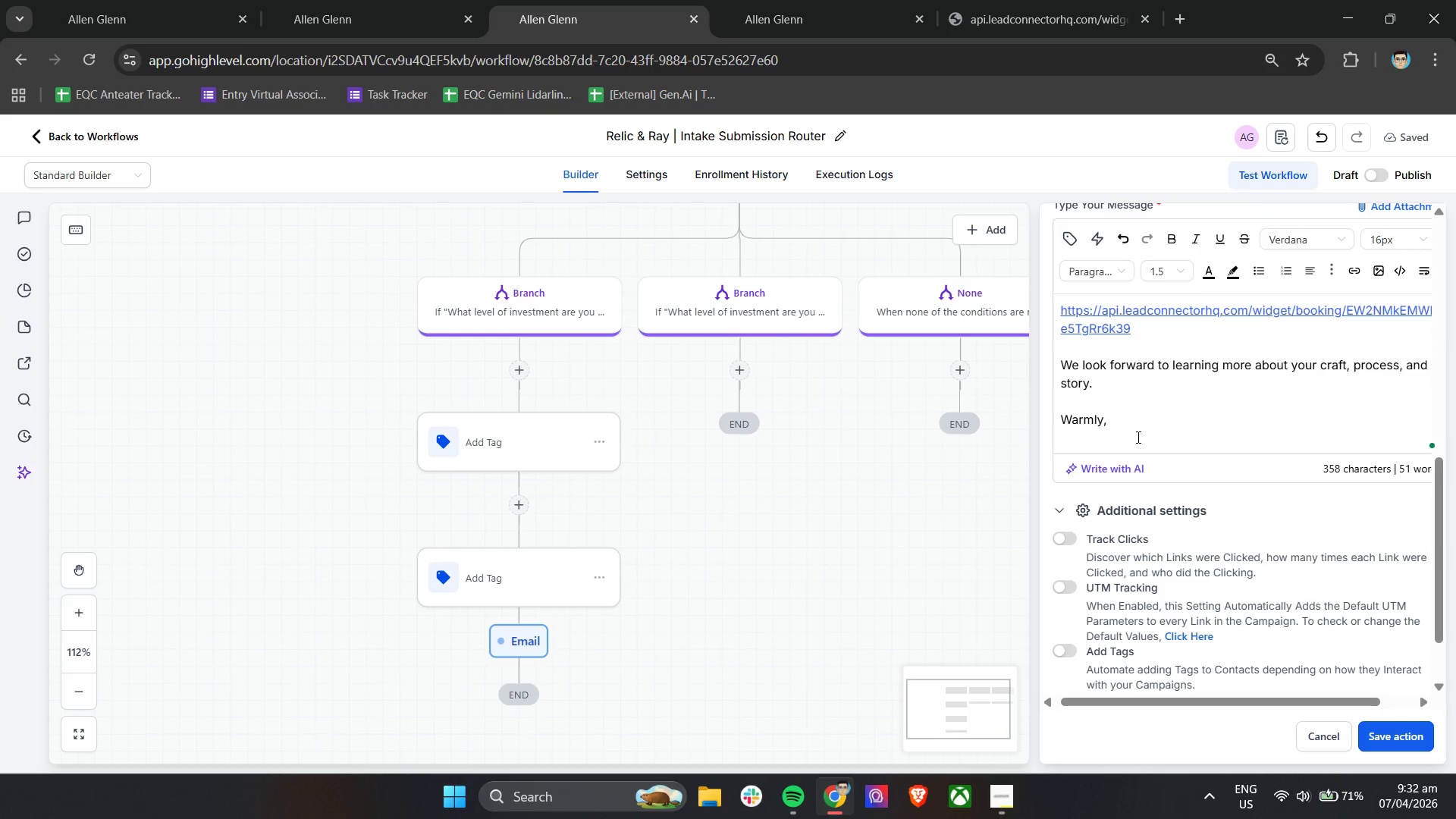 
type(Relic & Ray)
 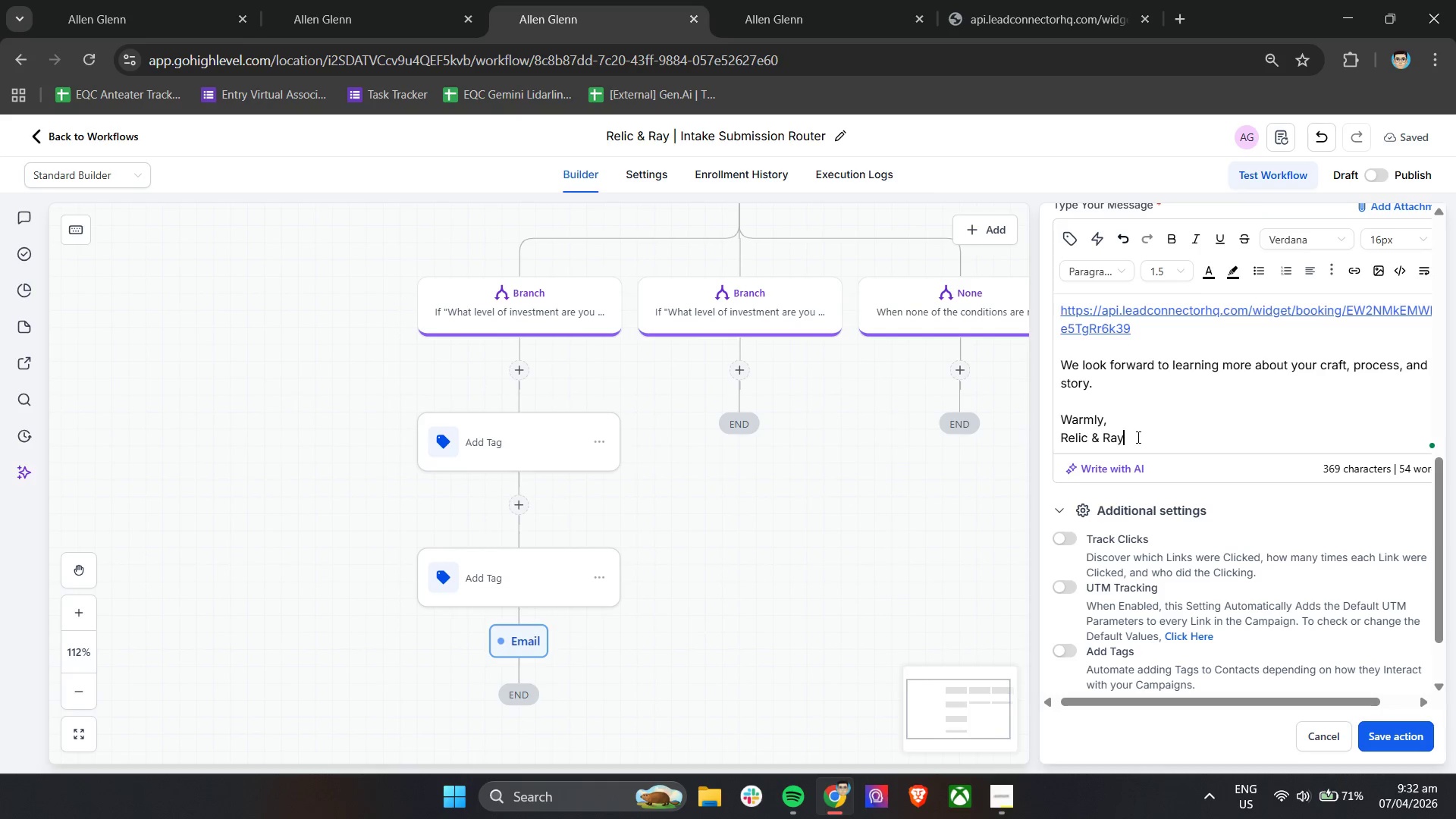 
left_click([1042, 406])
 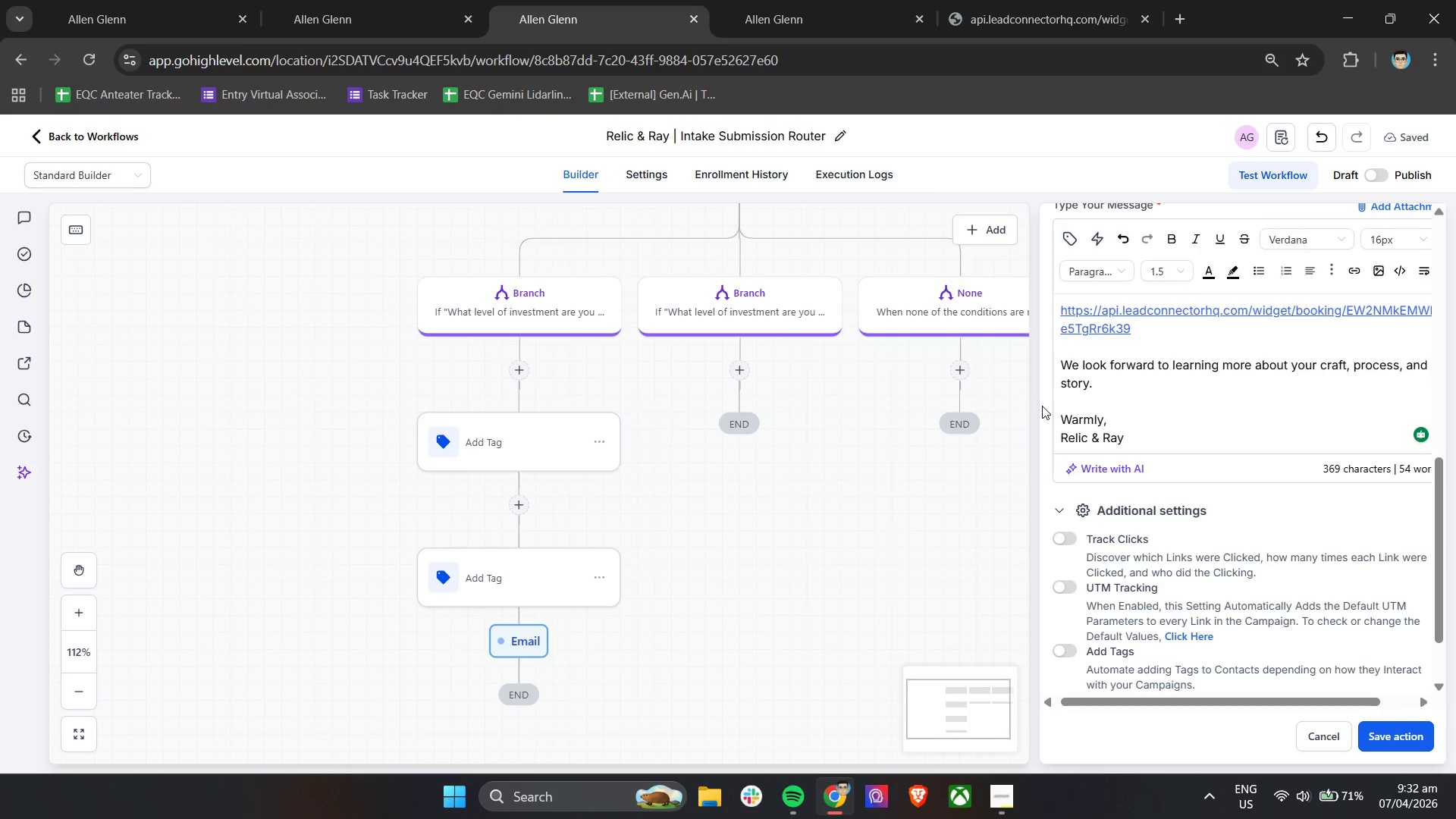 
wait(11.84)
 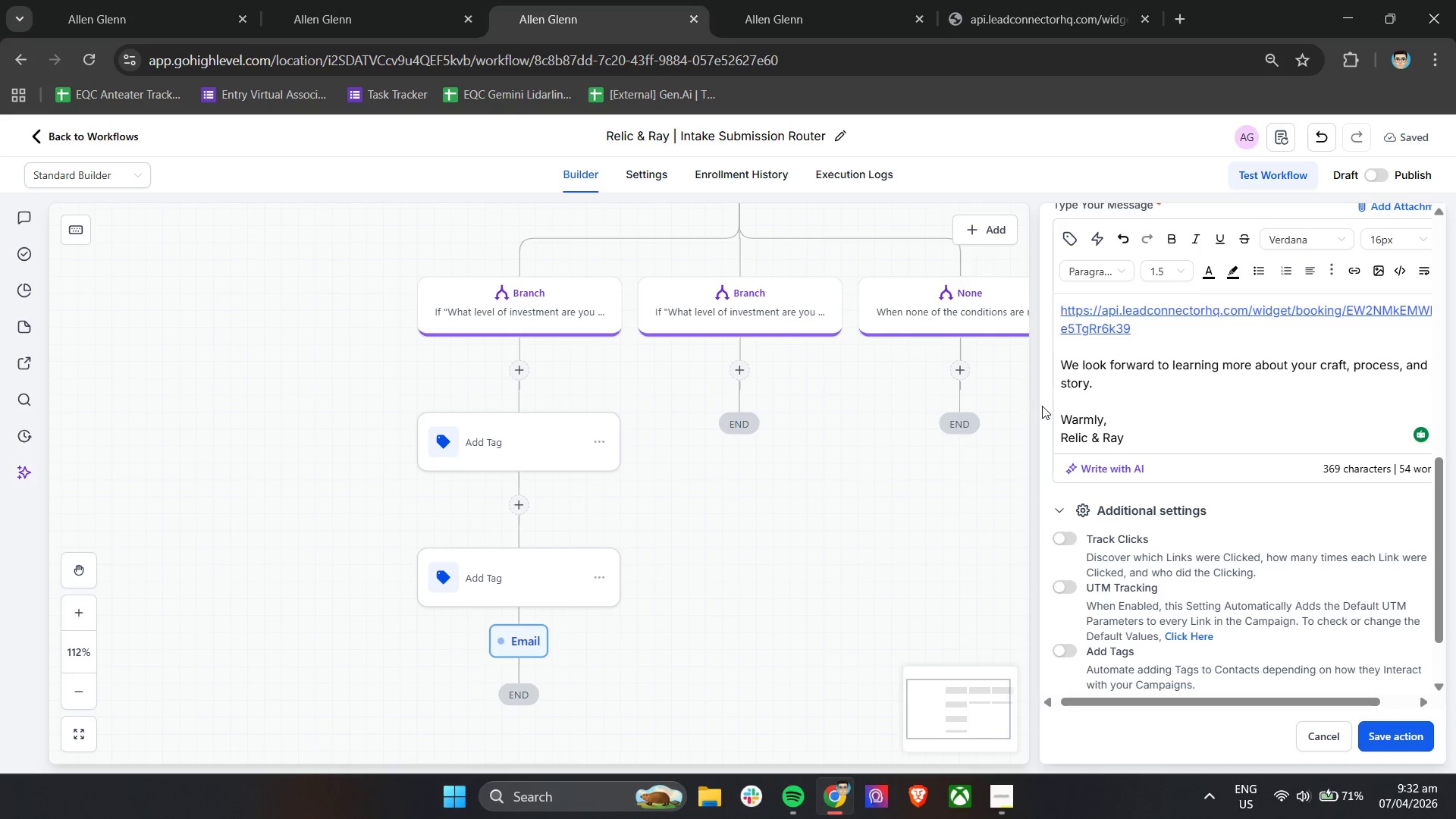 
left_click([386, 0])
 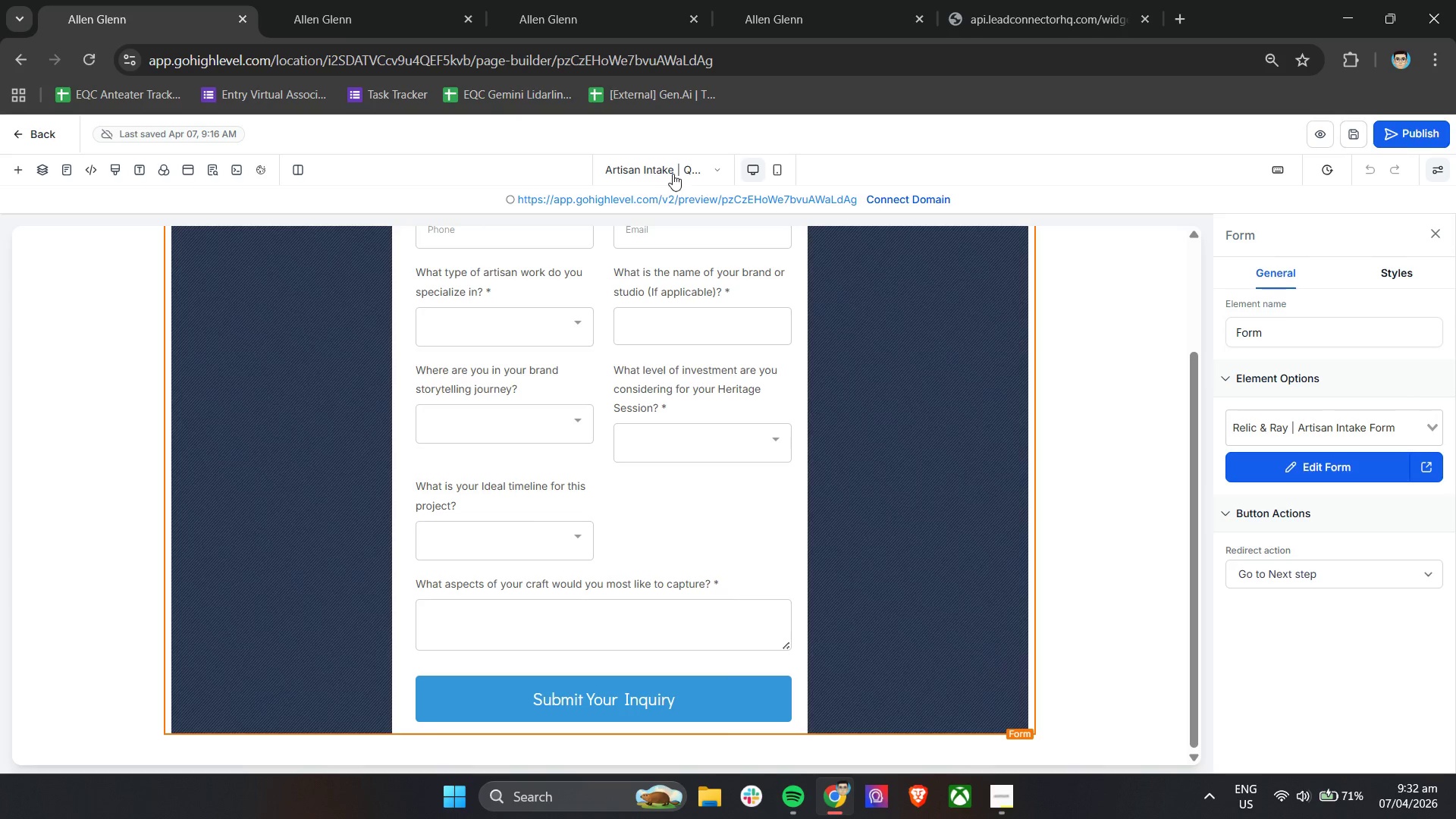 
left_click([662, 171])
 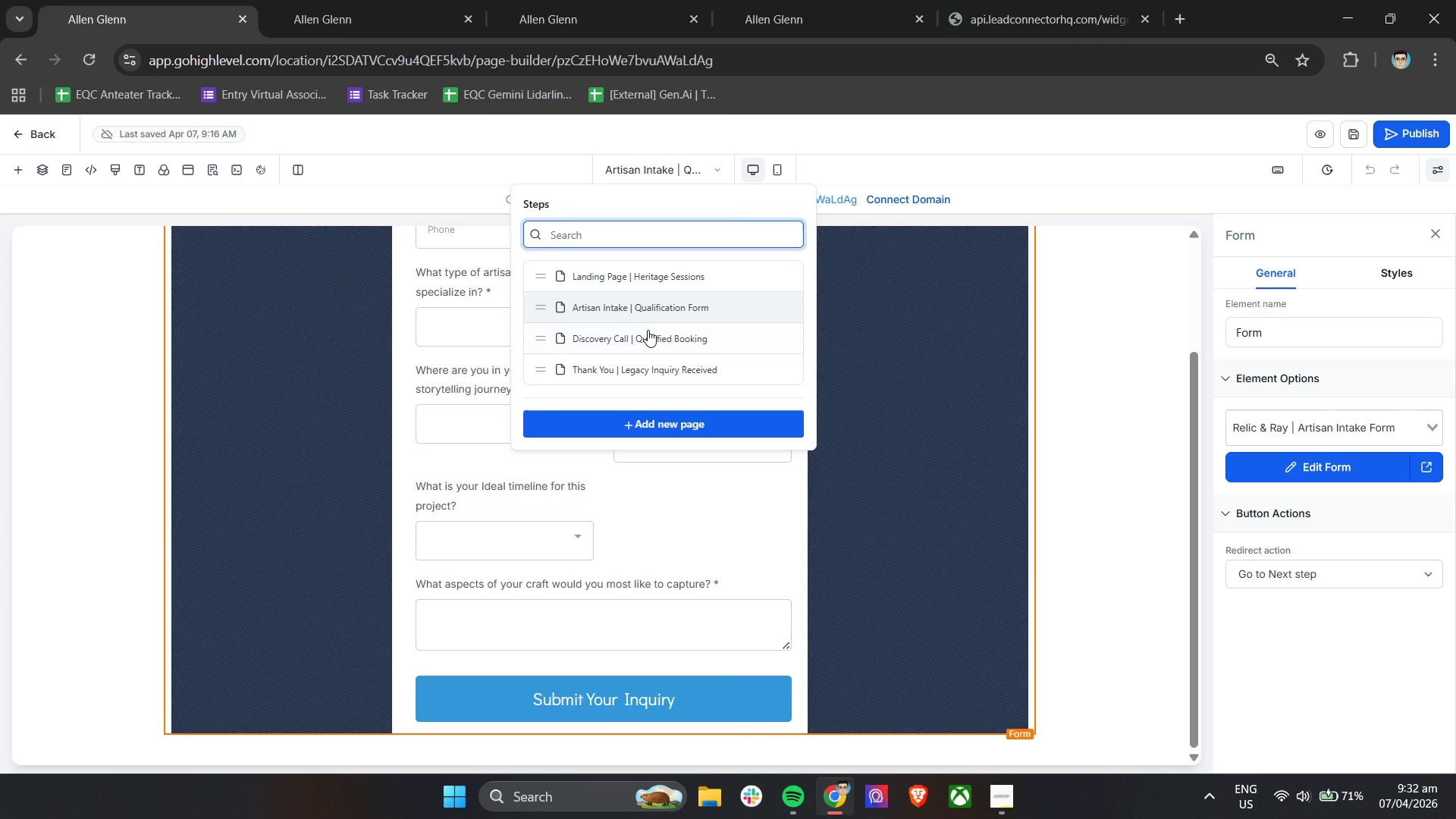 
left_click([648, 331])
 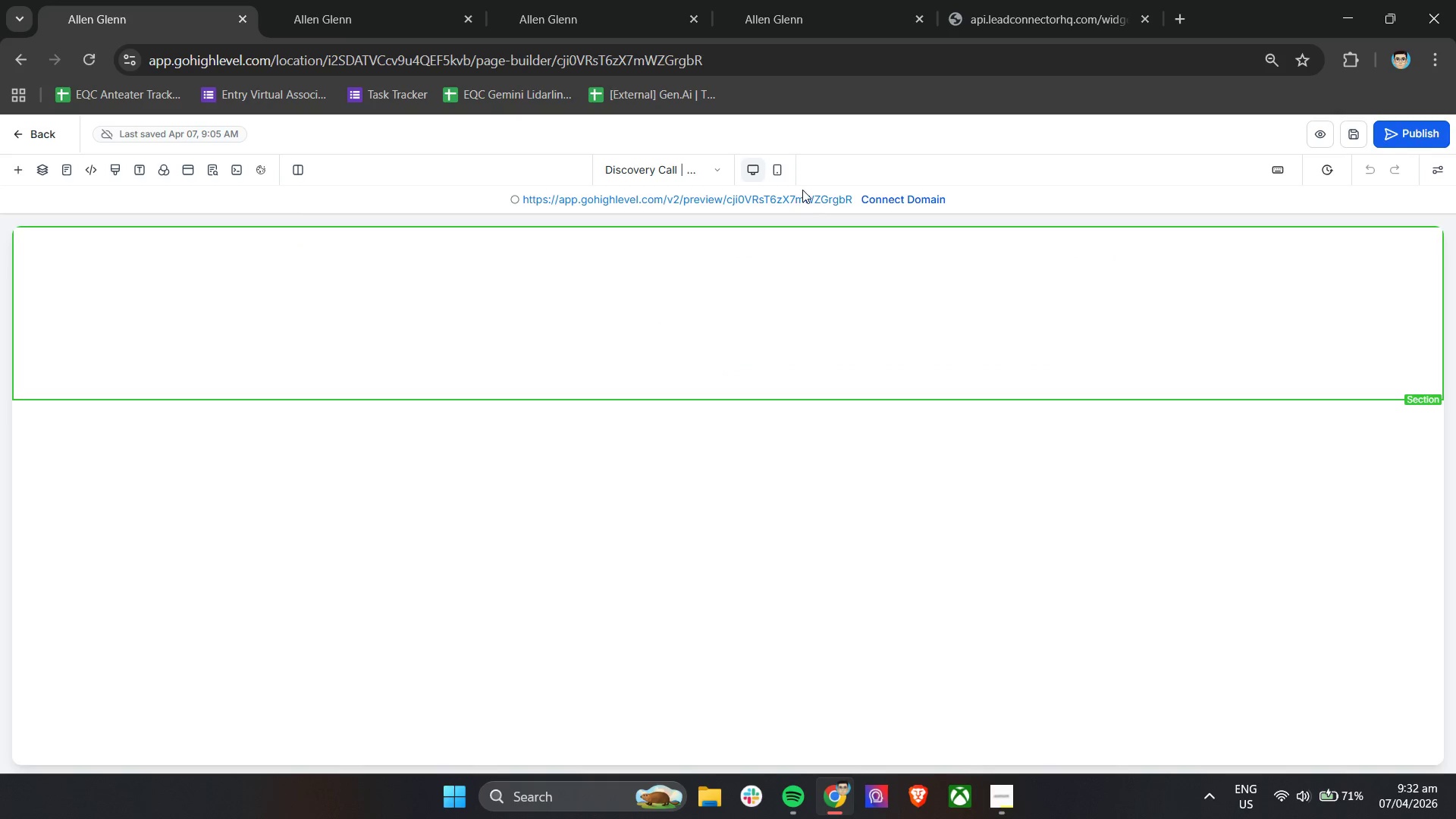 
wait(10.22)
 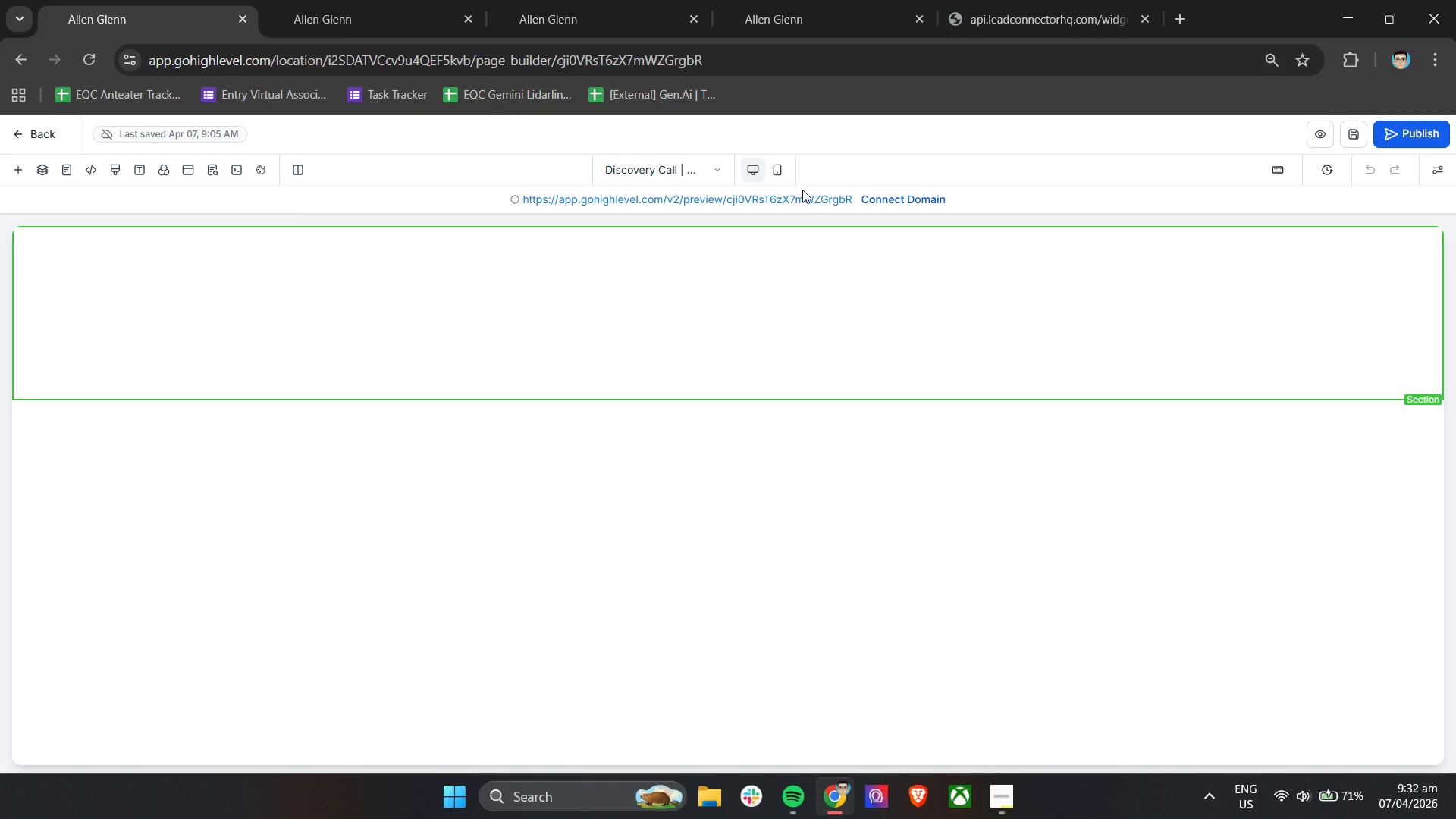 
left_click_drag(start_coordinate=[854, 200], to_coordinate=[518, 206])
 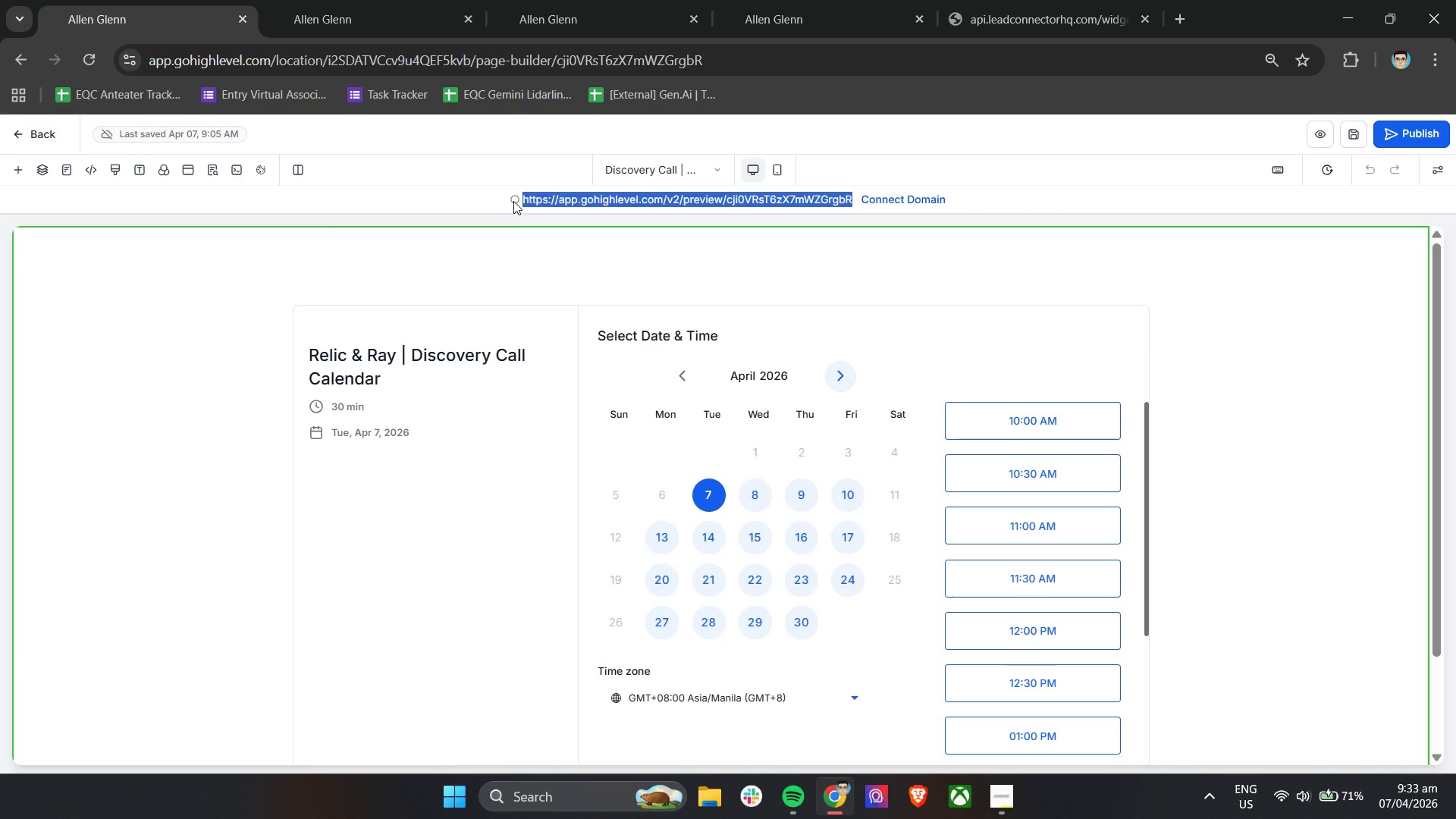 
key(Control+C)
 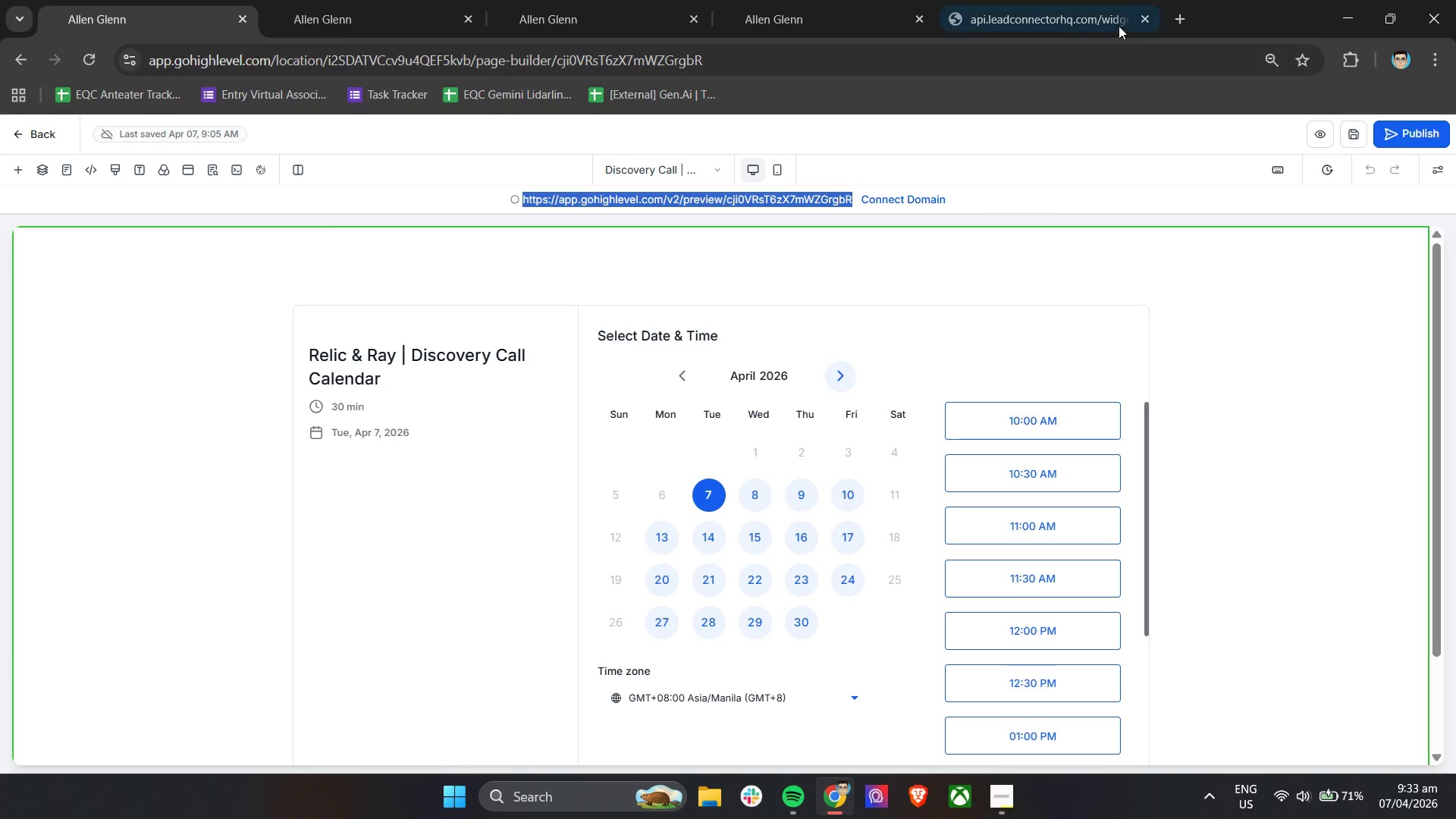 
key(Control+C)
 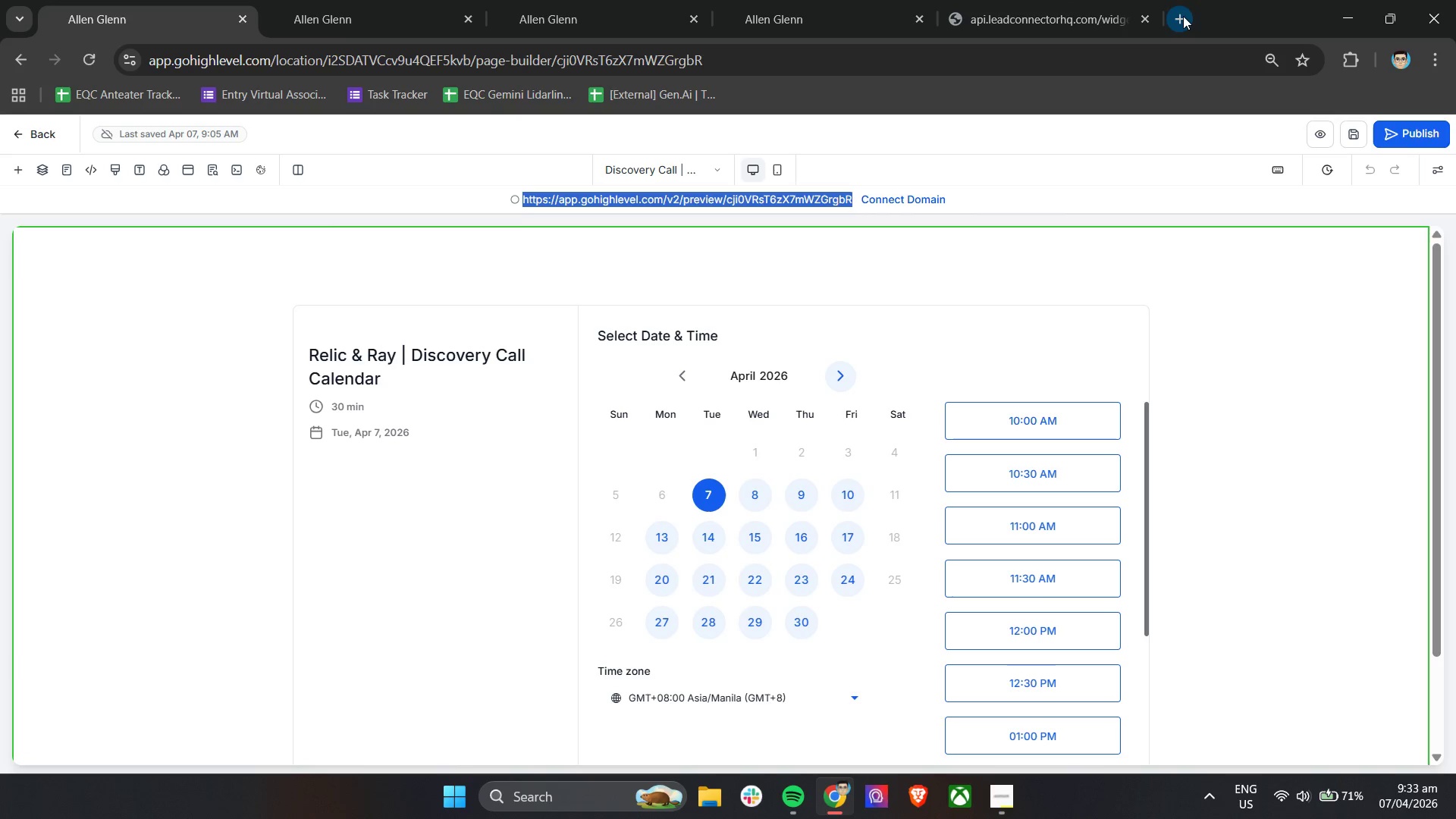 
left_click([1183, 16])
 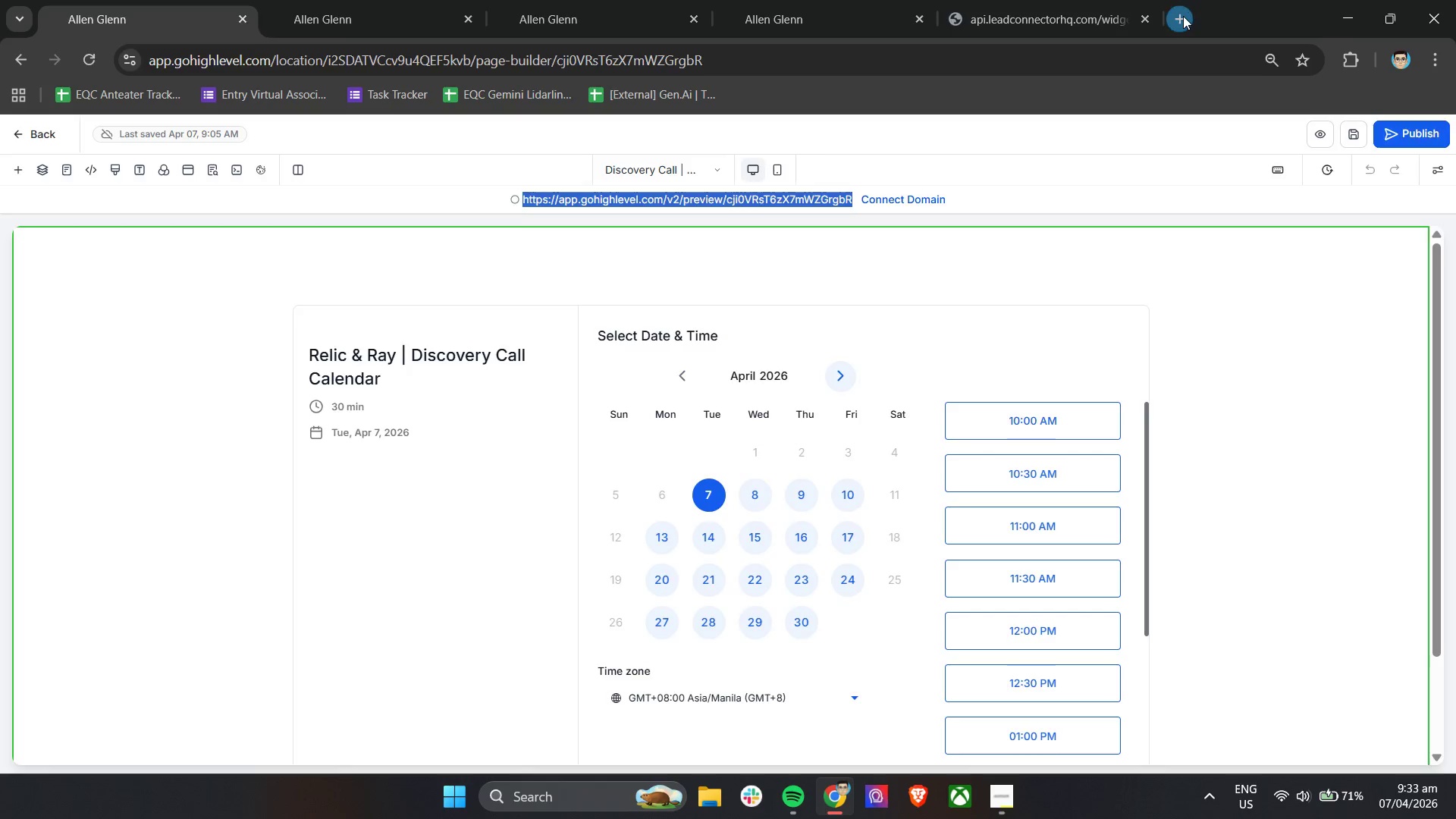 
key(Control+ControlLeft)
 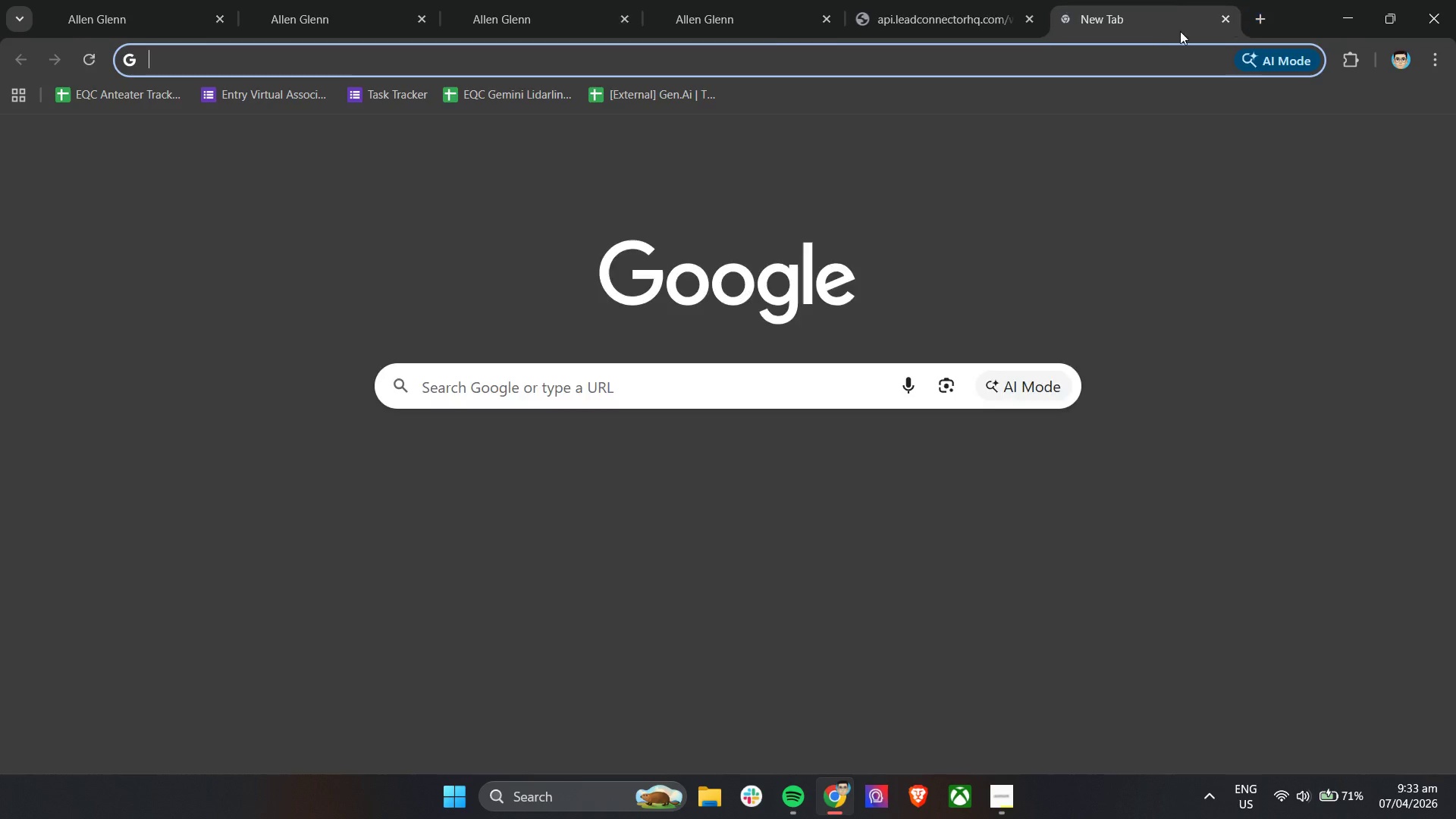 
key(Control+V)
 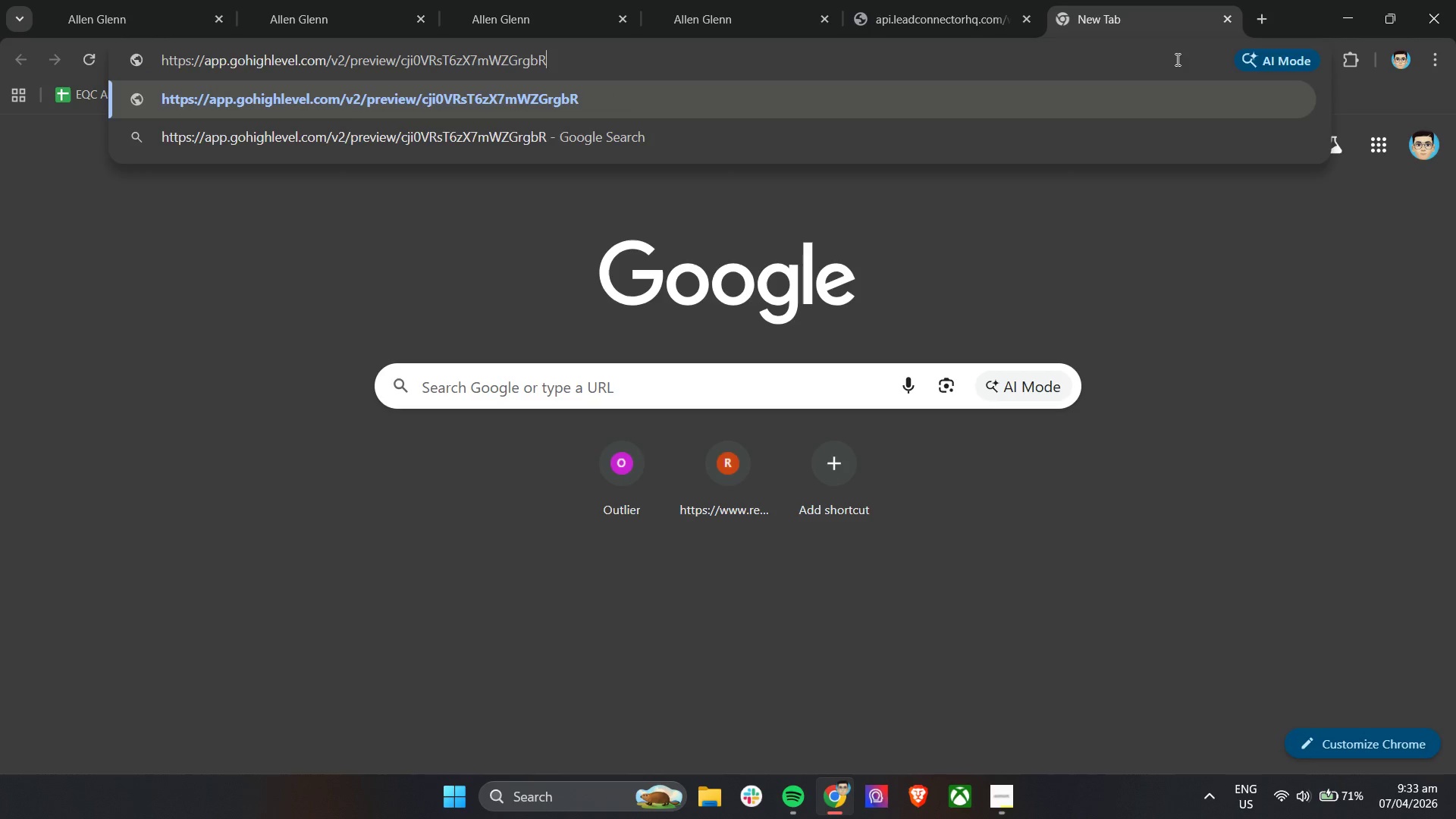 
key(Enter)
 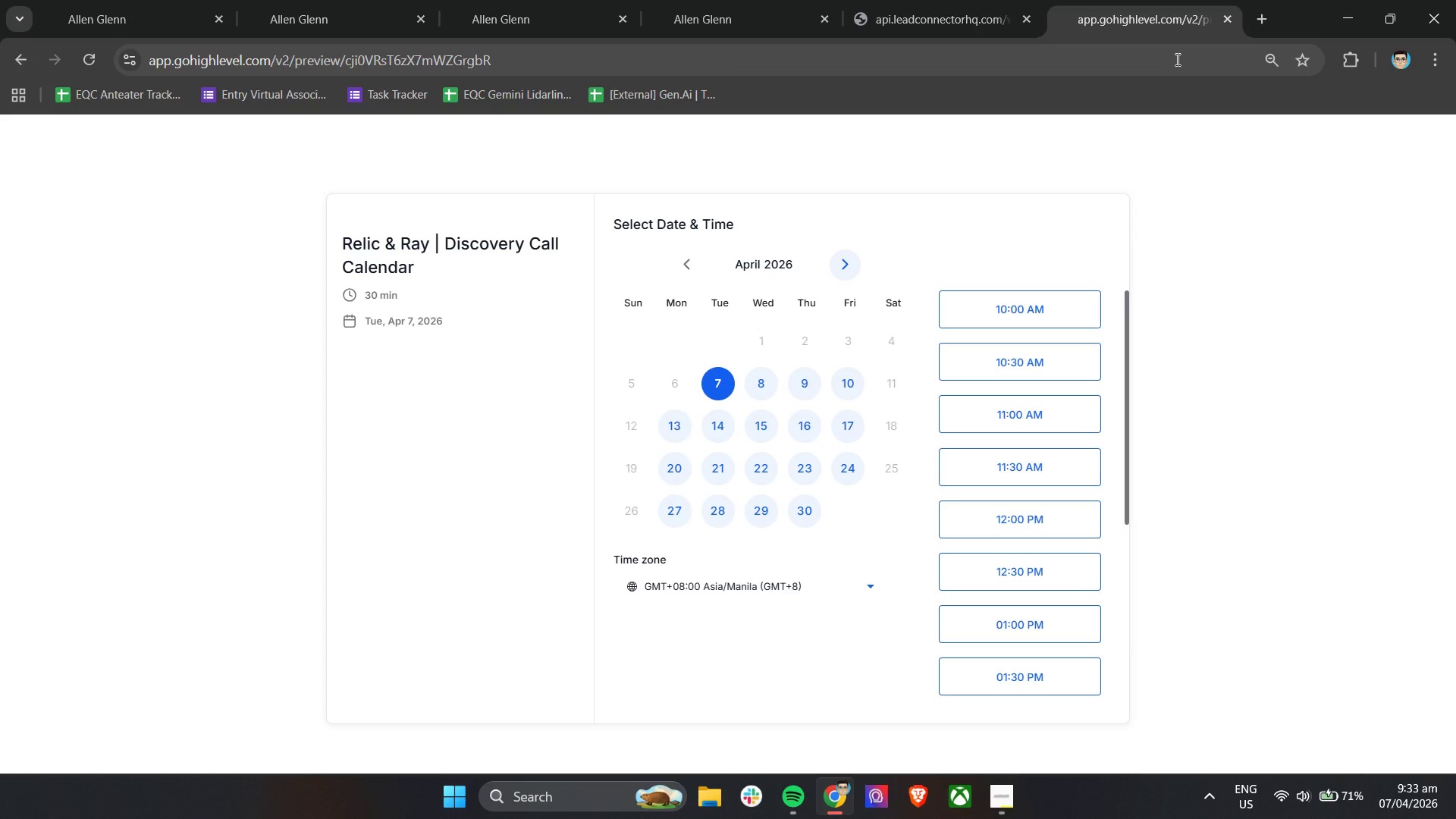 
wait(13.94)
 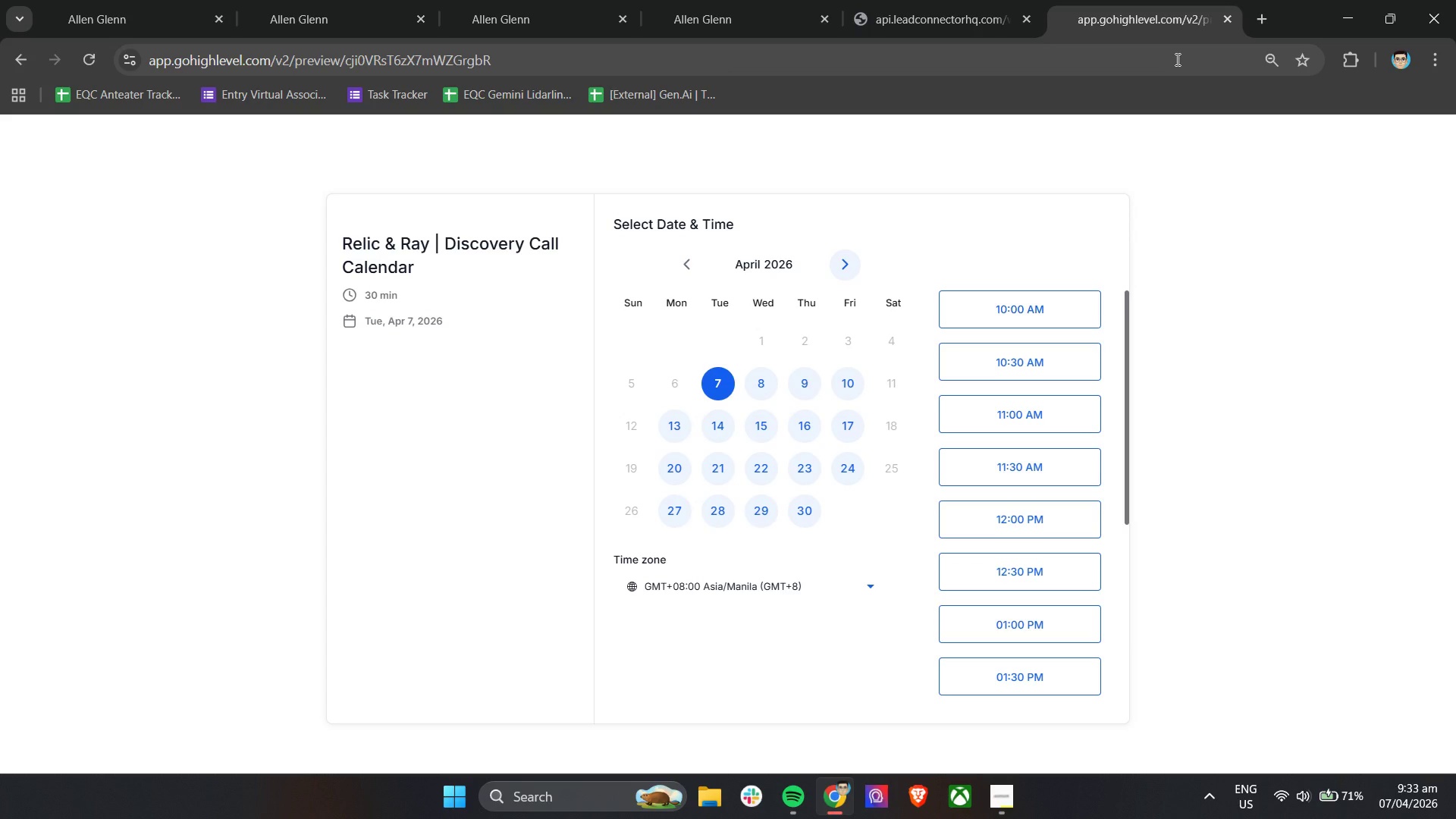 
mouse_move([1197, 34])
 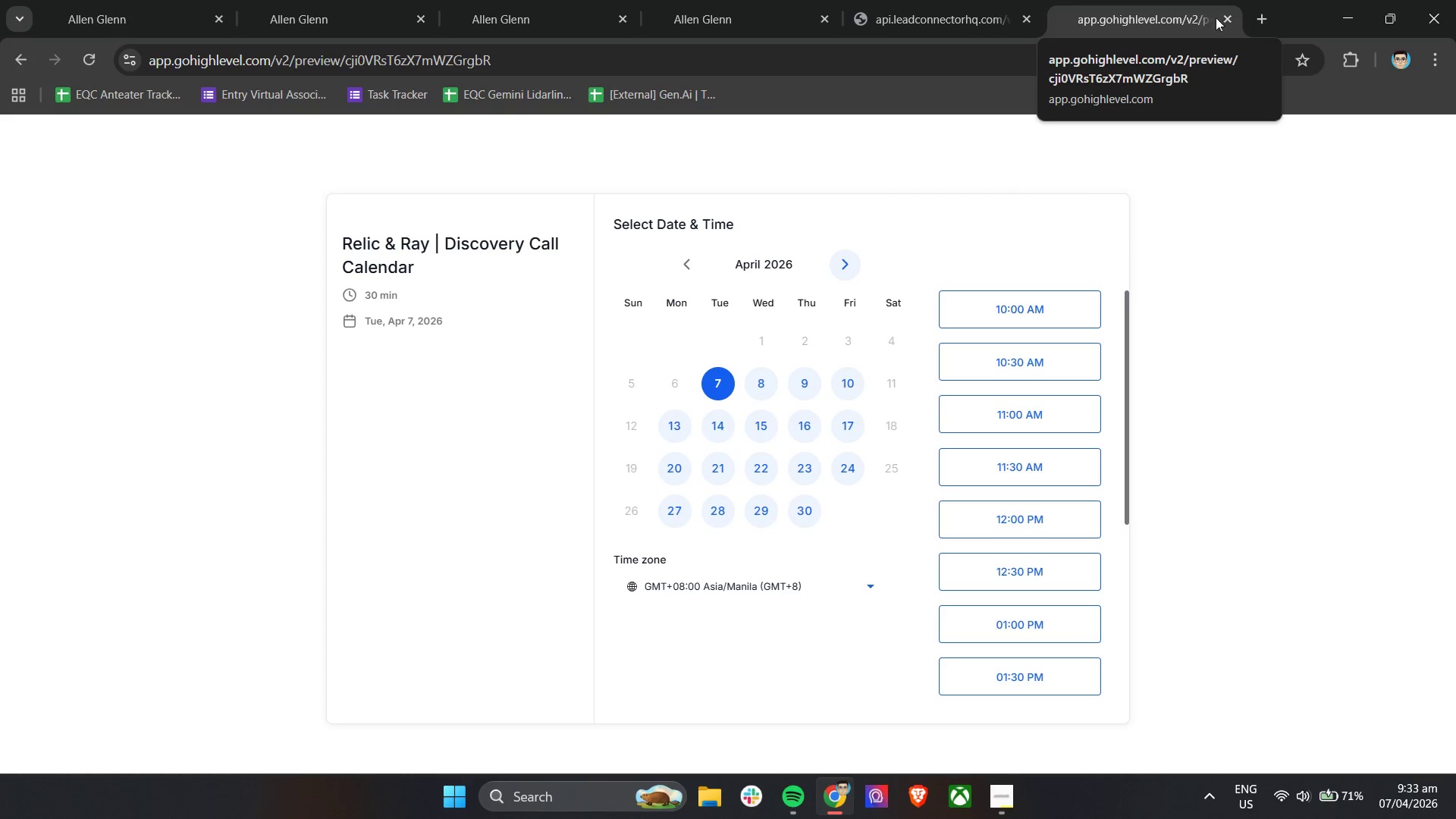 
left_click([1228, 20])
 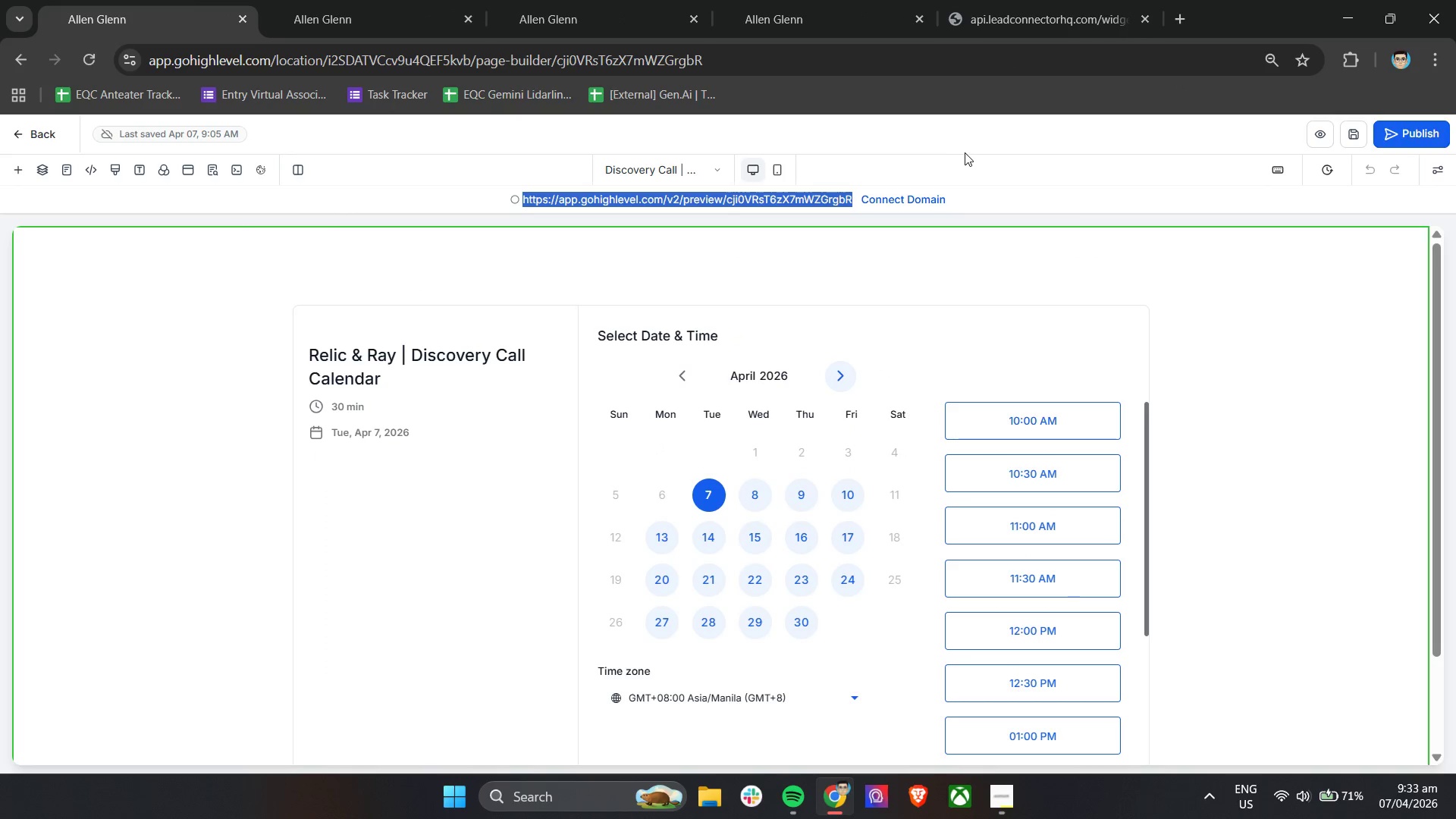 
left_click([967, 148])
 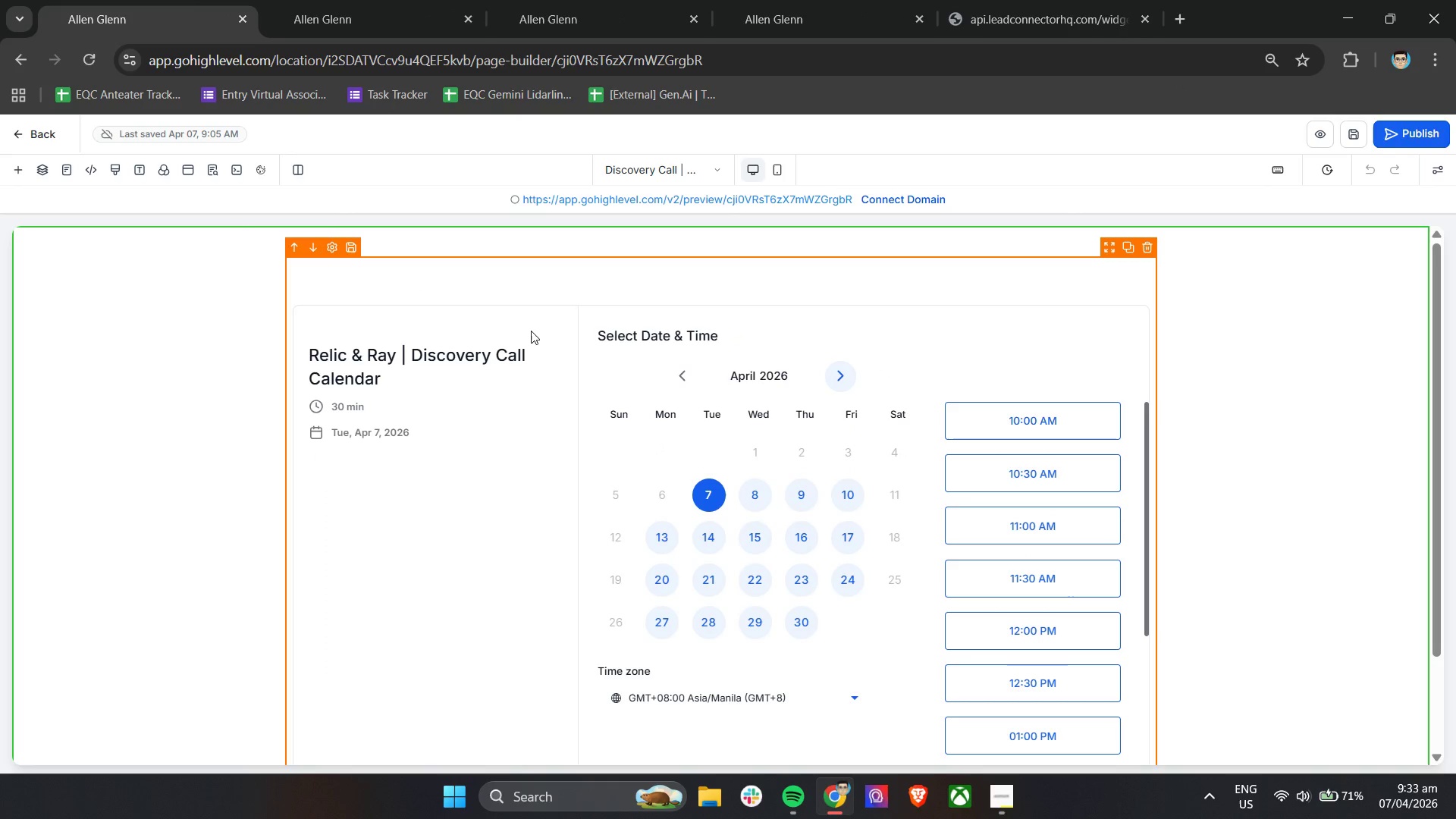 
left_click([994, 318])
 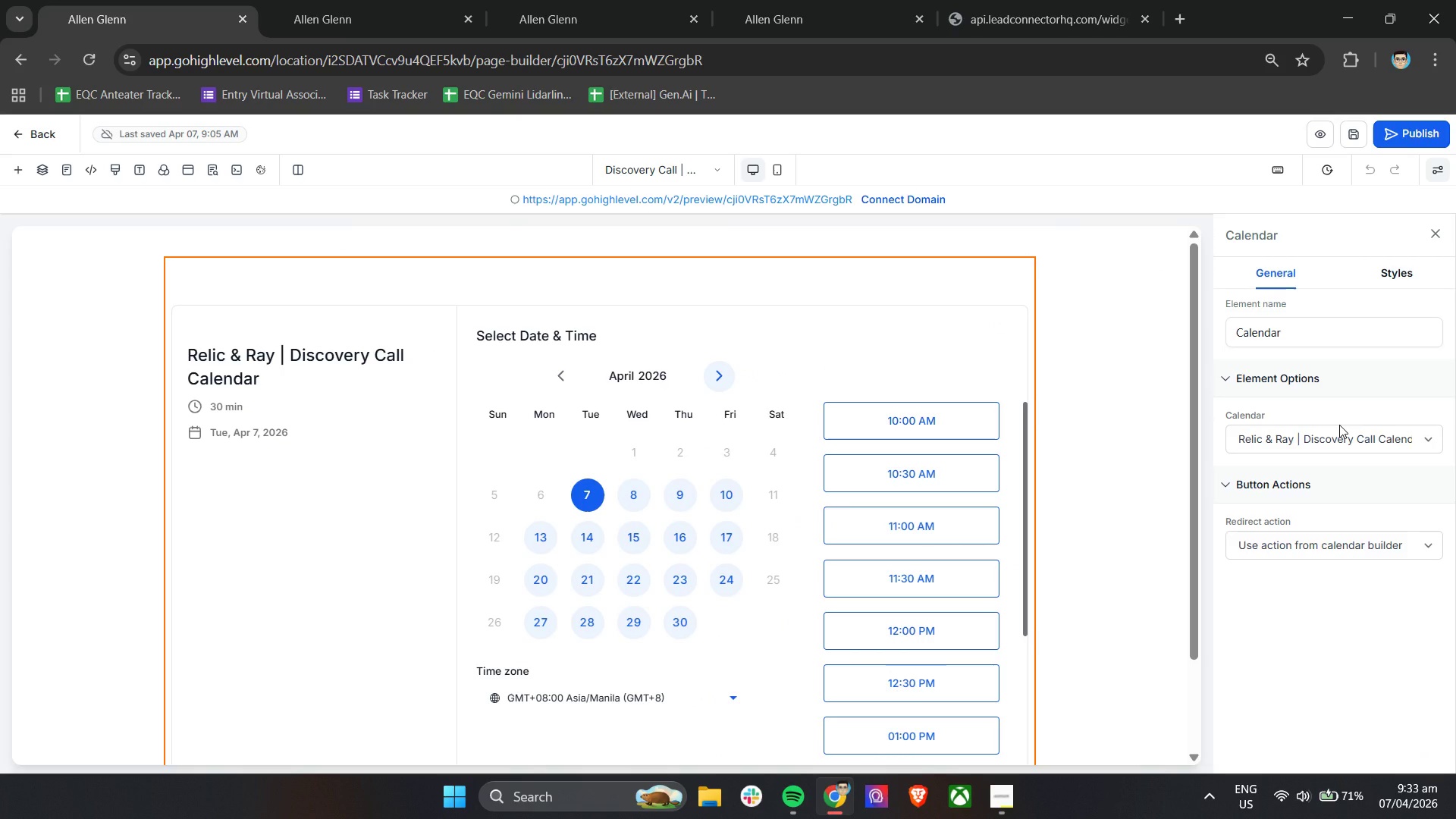 
scroll: coordinate [1339, 425], scroll_direction: down, amount: 6.0
 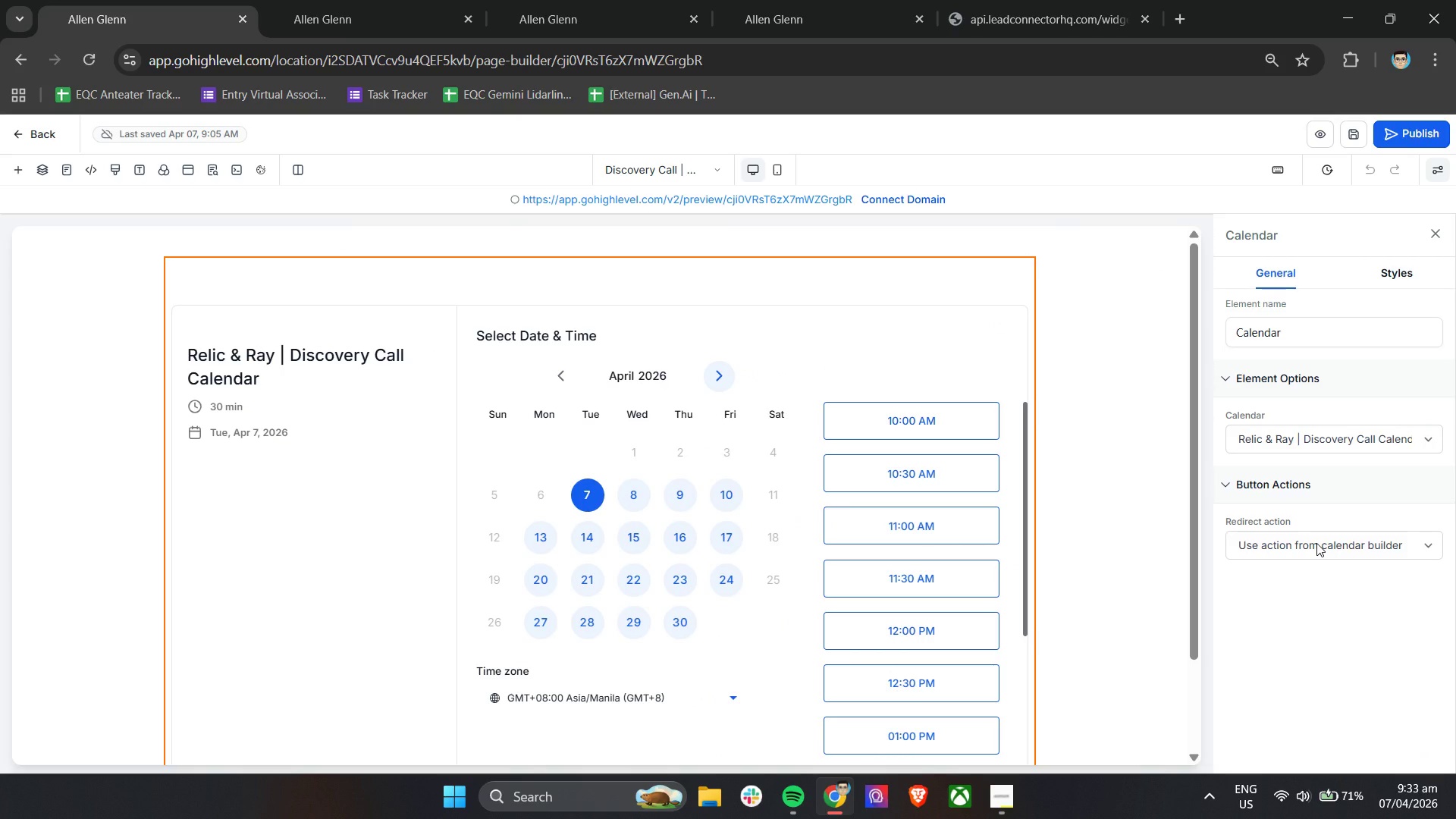 
left_click([1316, 543])
 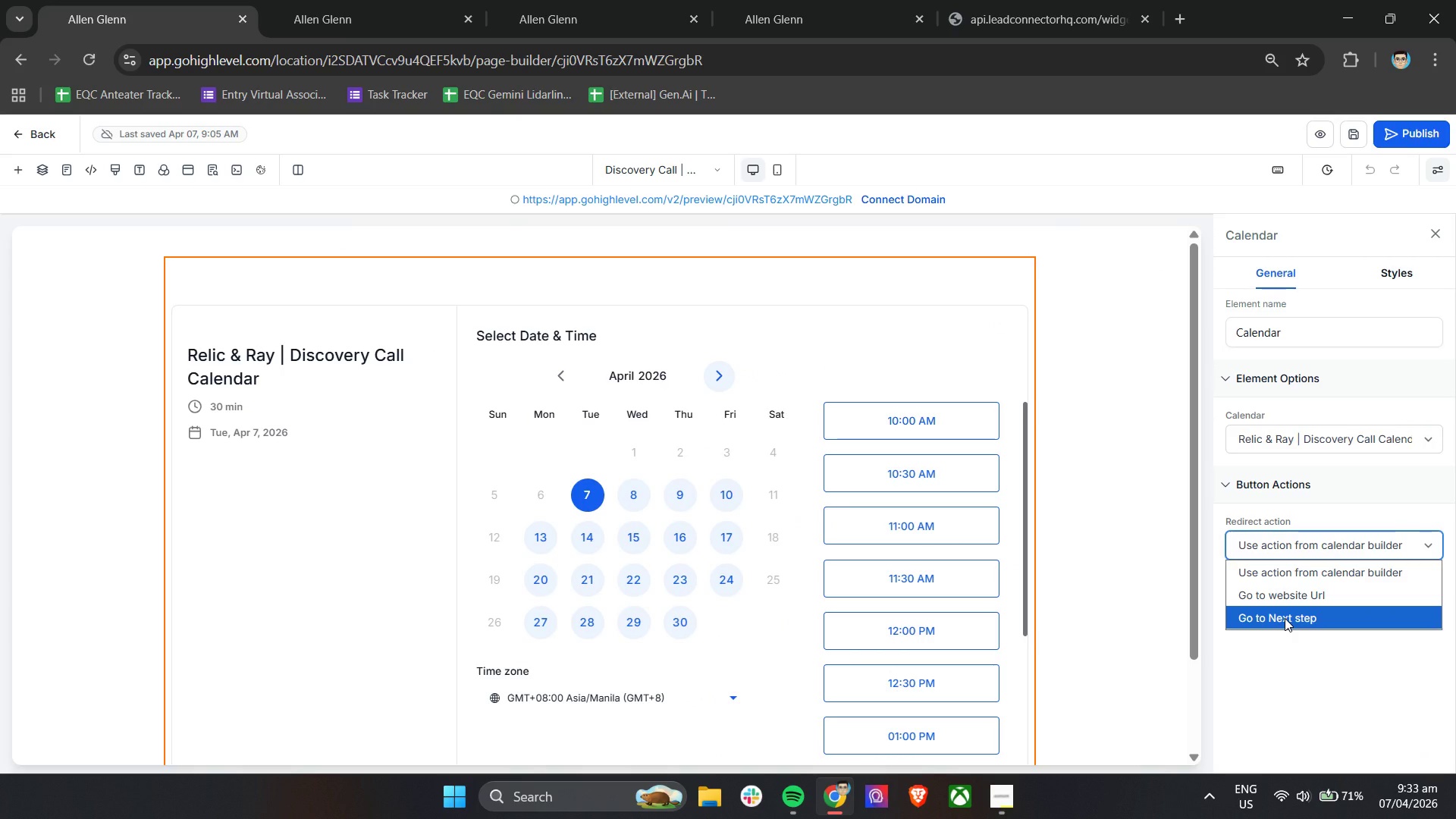 
left_click([1285, 618])
 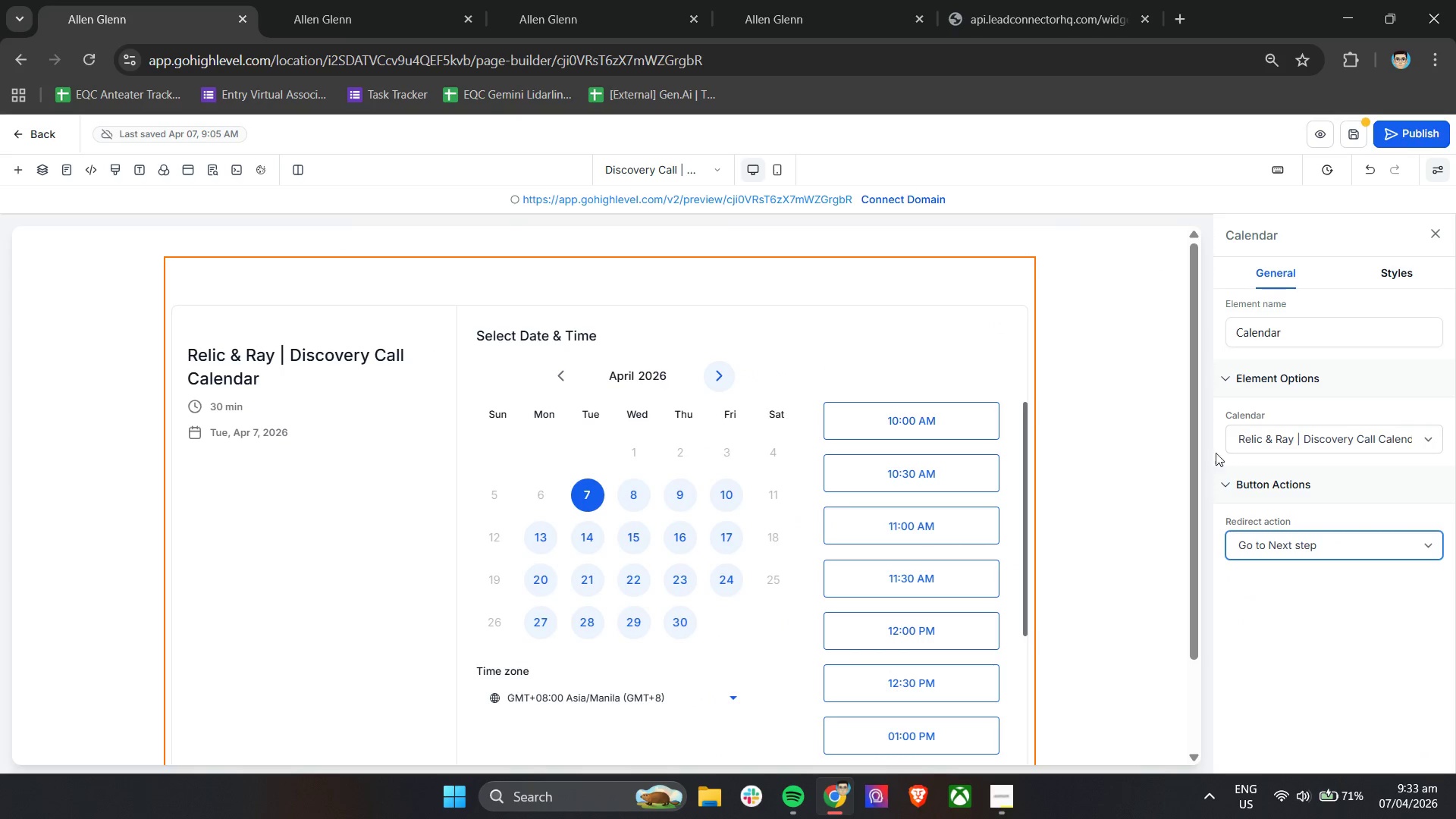 
left_click([1211, 447])
 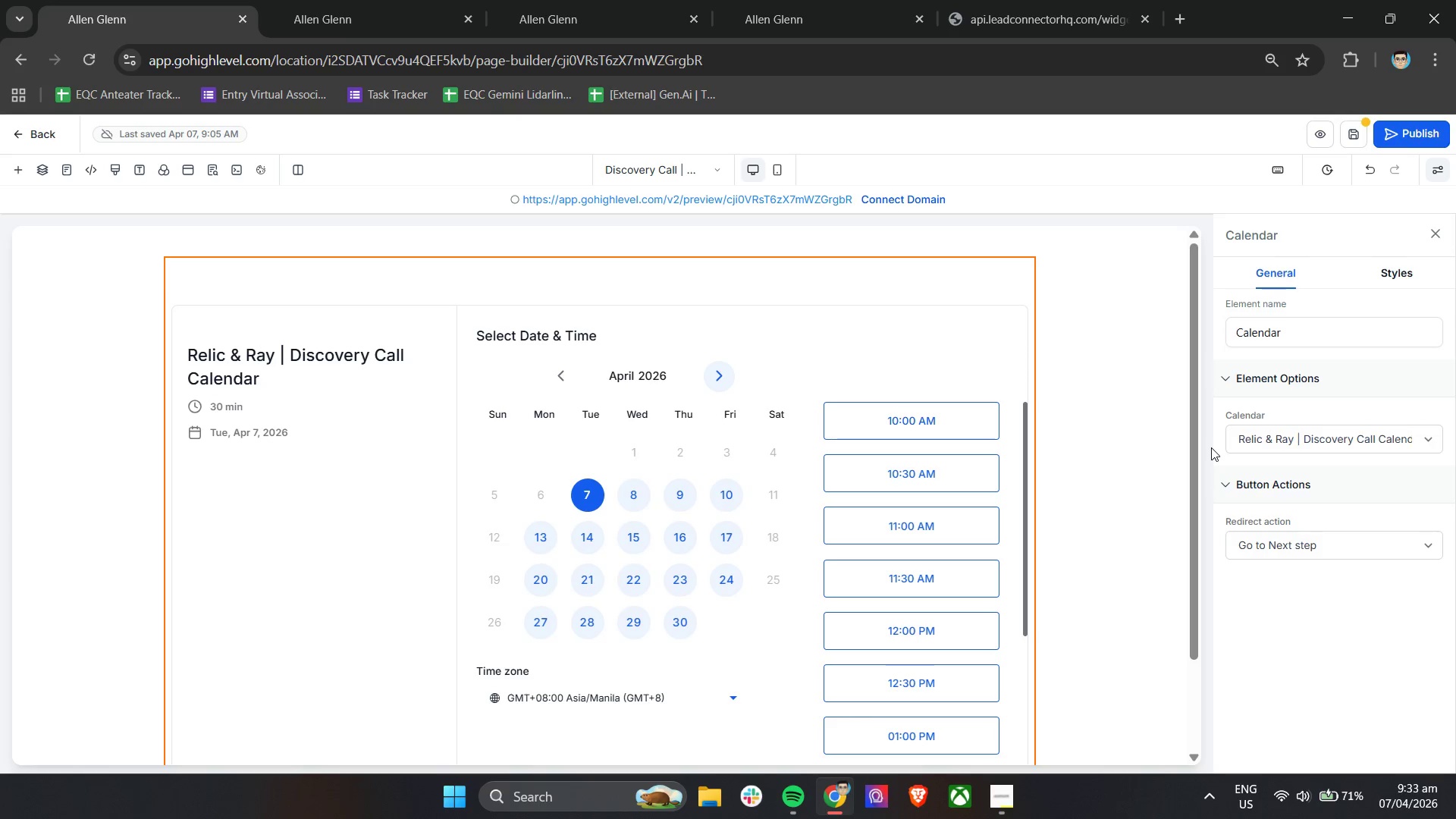 
scroll: coordinate [1211, 447], scroll_direction: down, amount: 6.0
 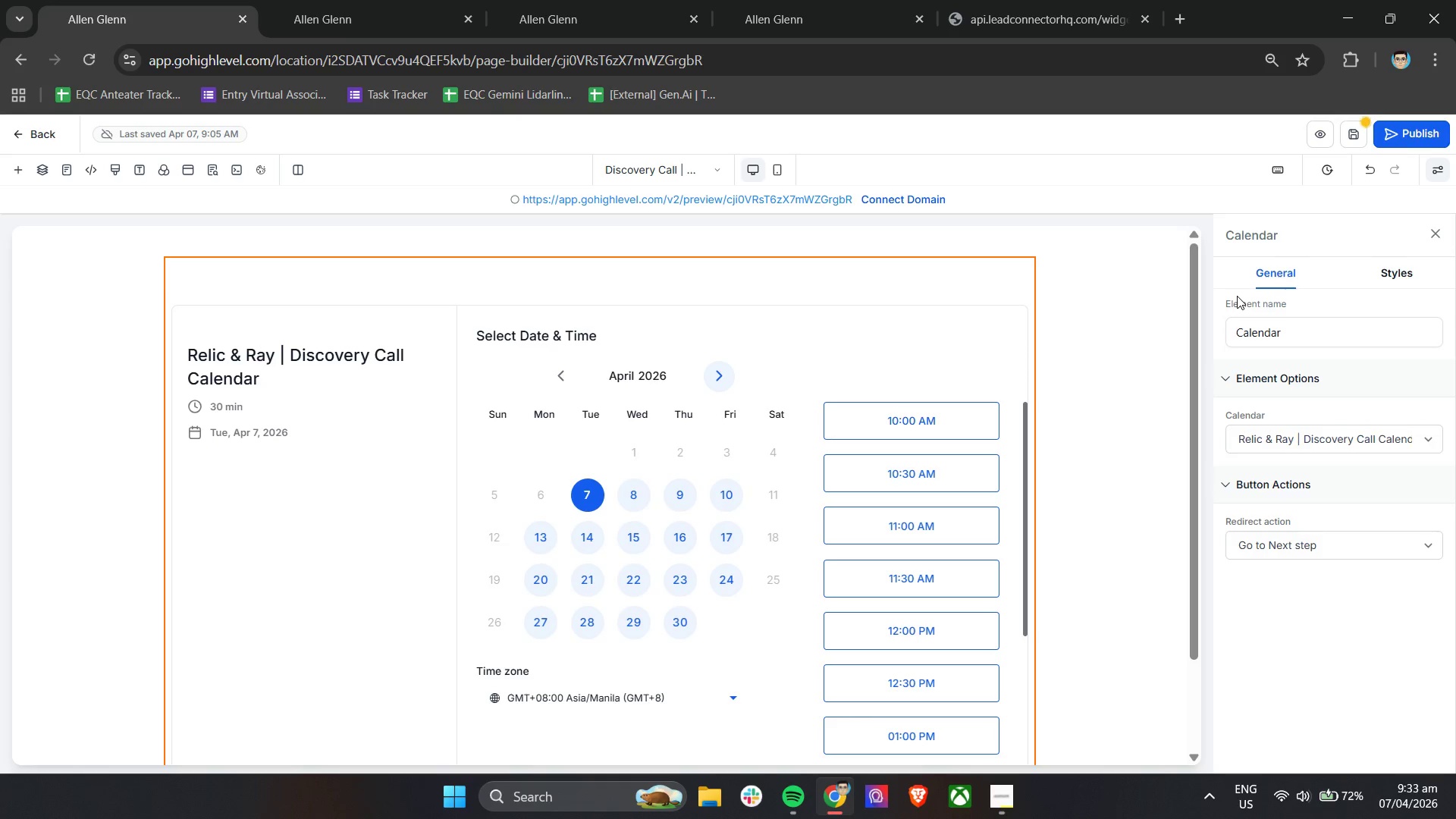 
wait(18.41)
 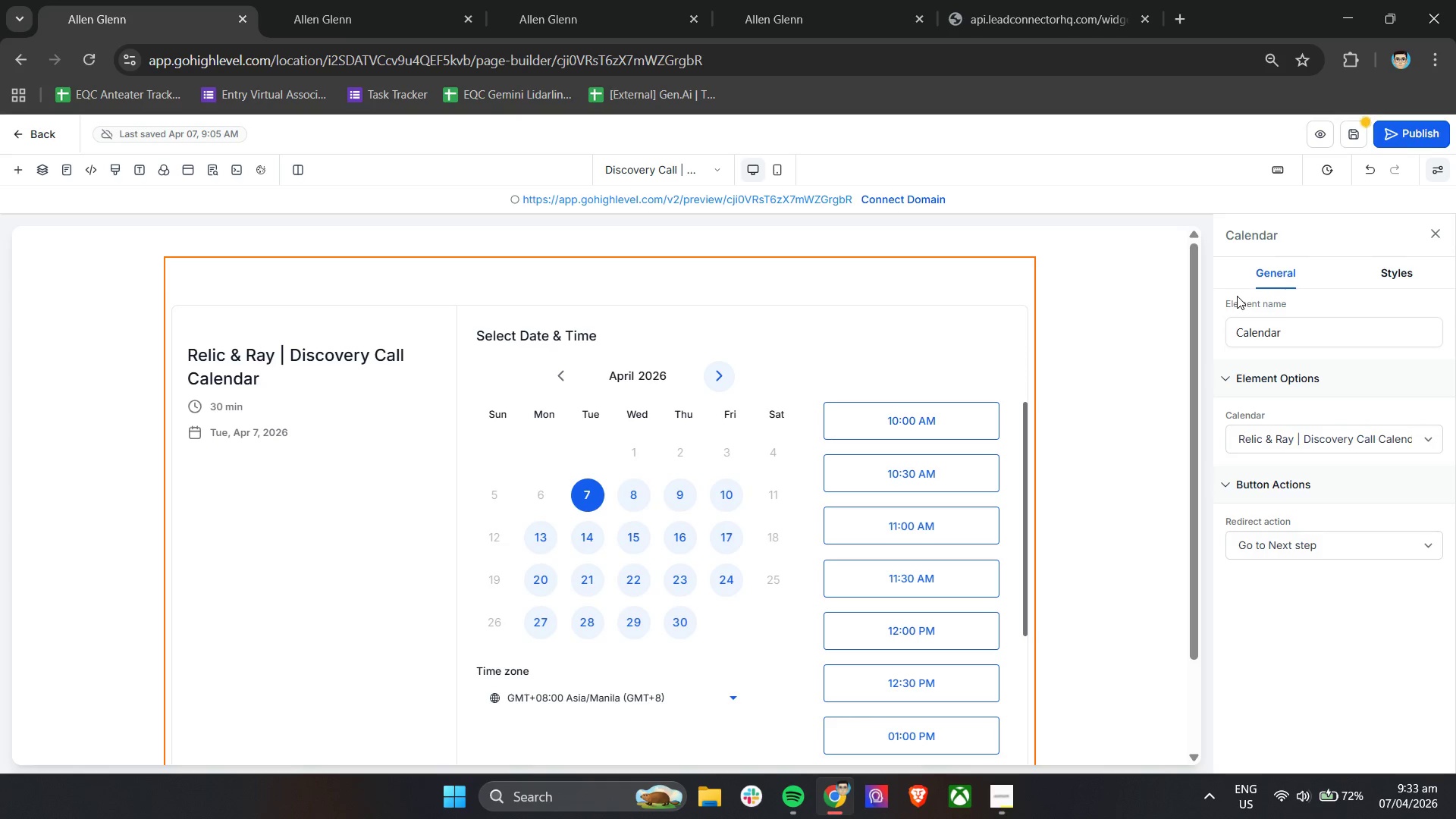 
scroll: coordinate [708, 513], scroll_direction: down, amount: 10.0
 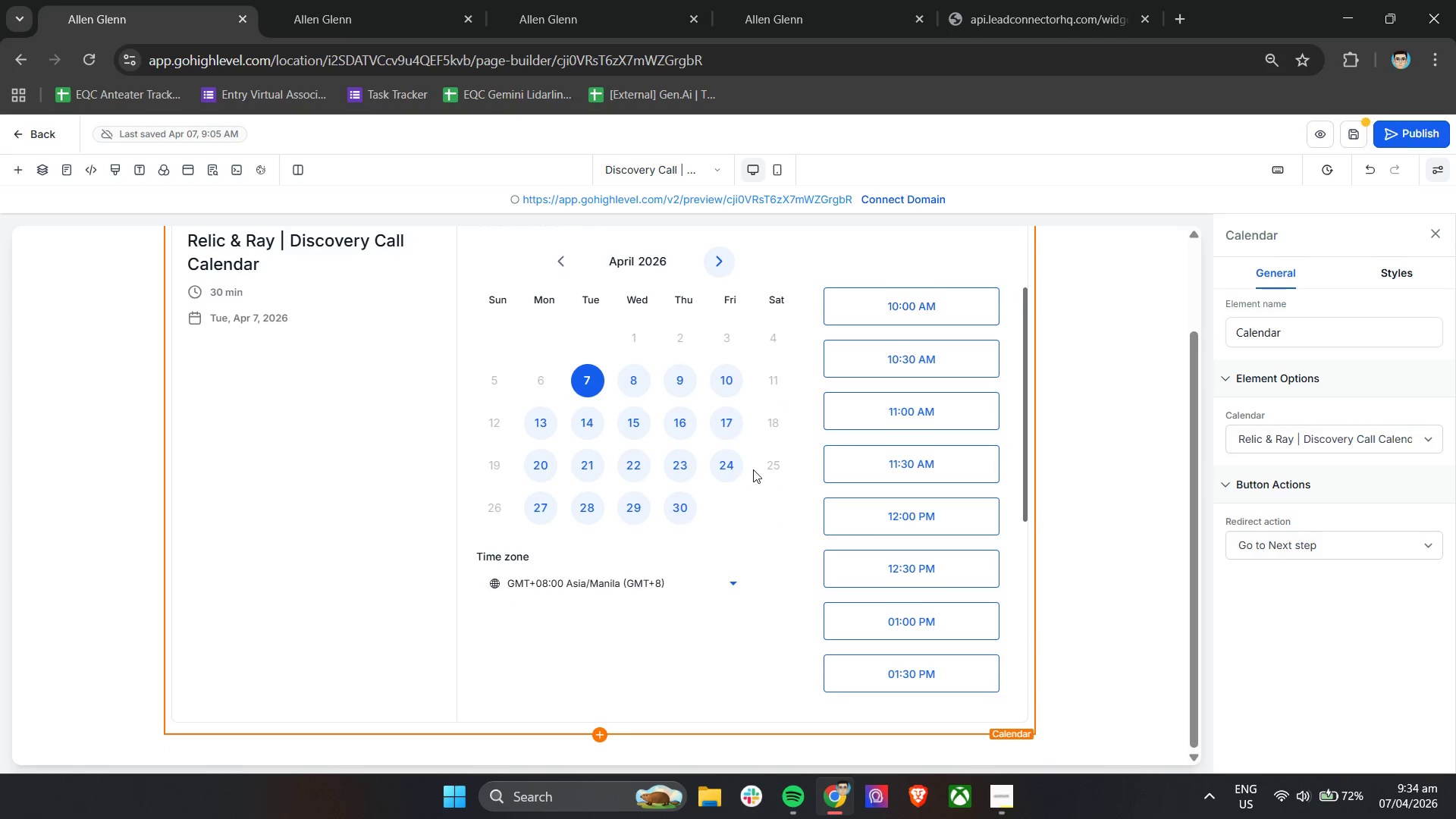 
wait(7.4)
 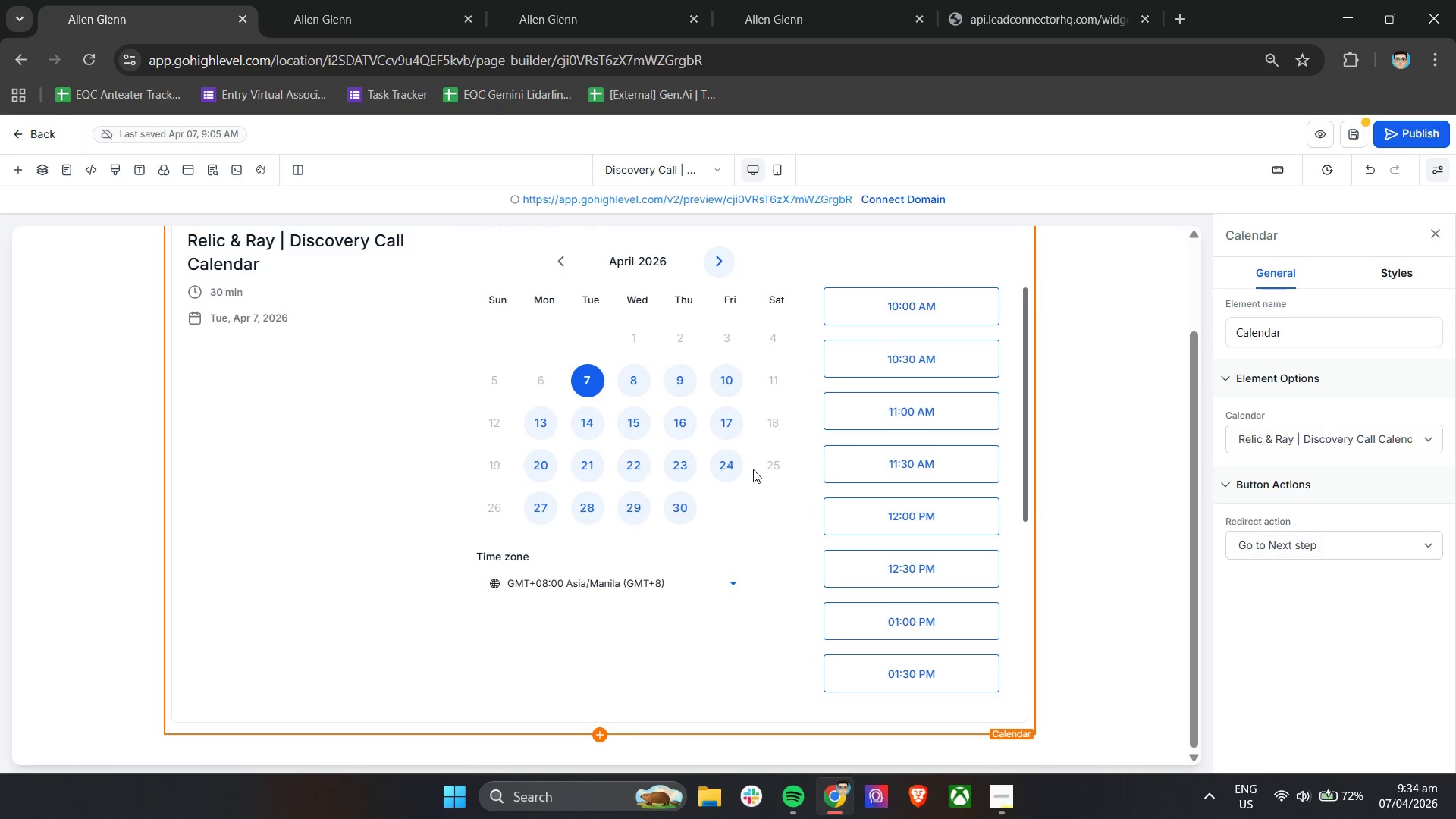 
left_click([1345, 138])
 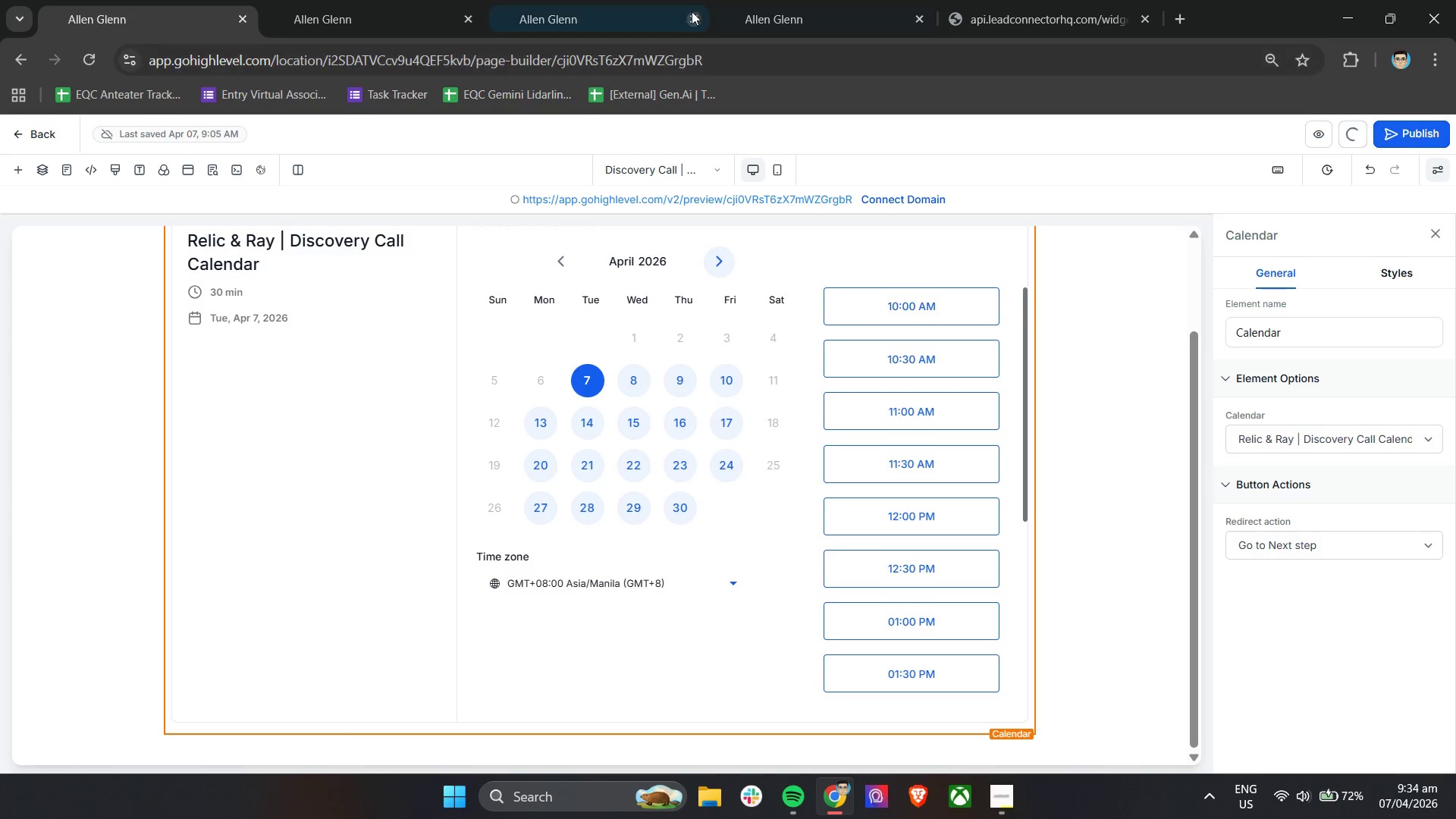 
left_click([607, 0])
 